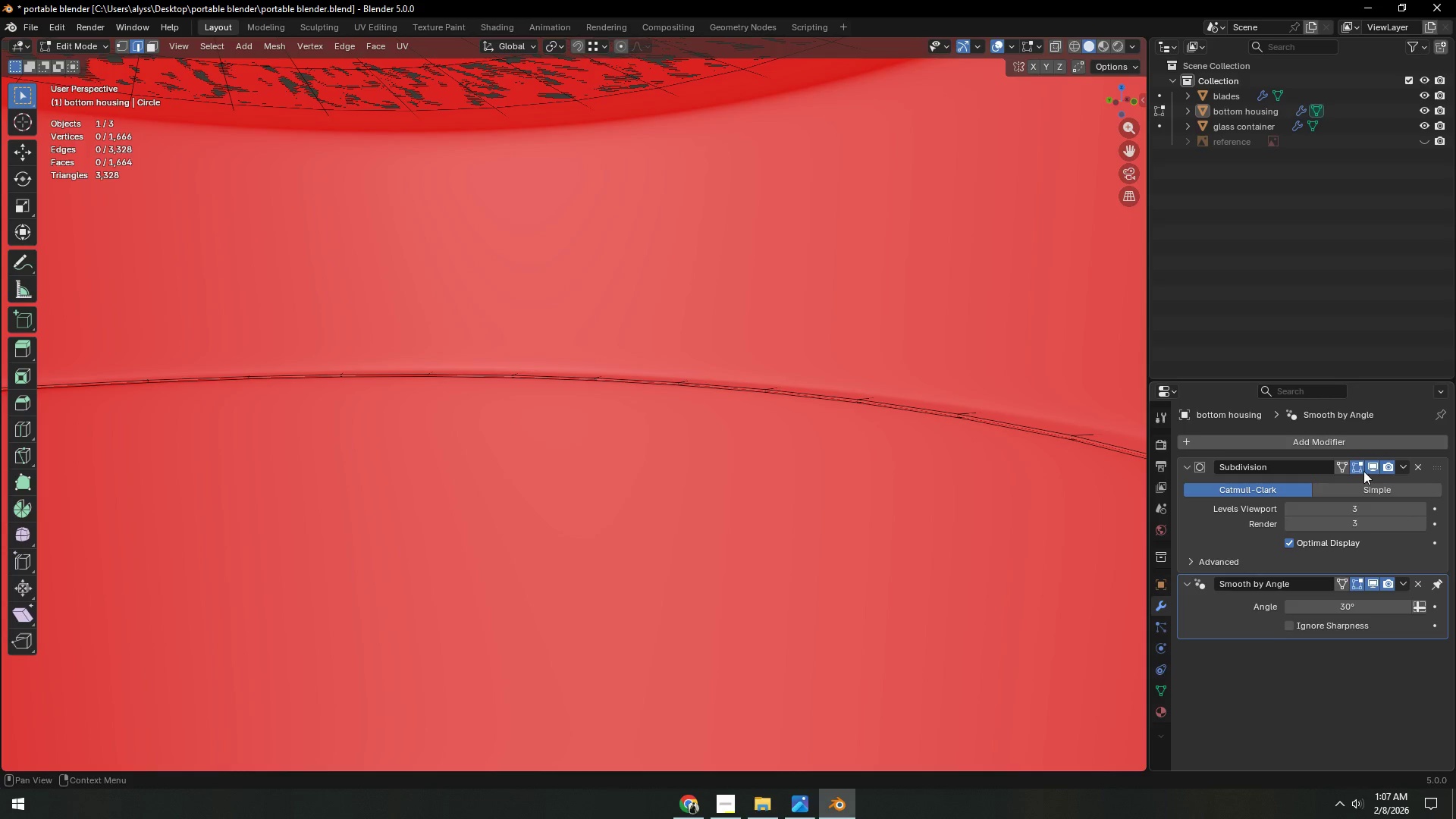 
left_click([1372, 463])
 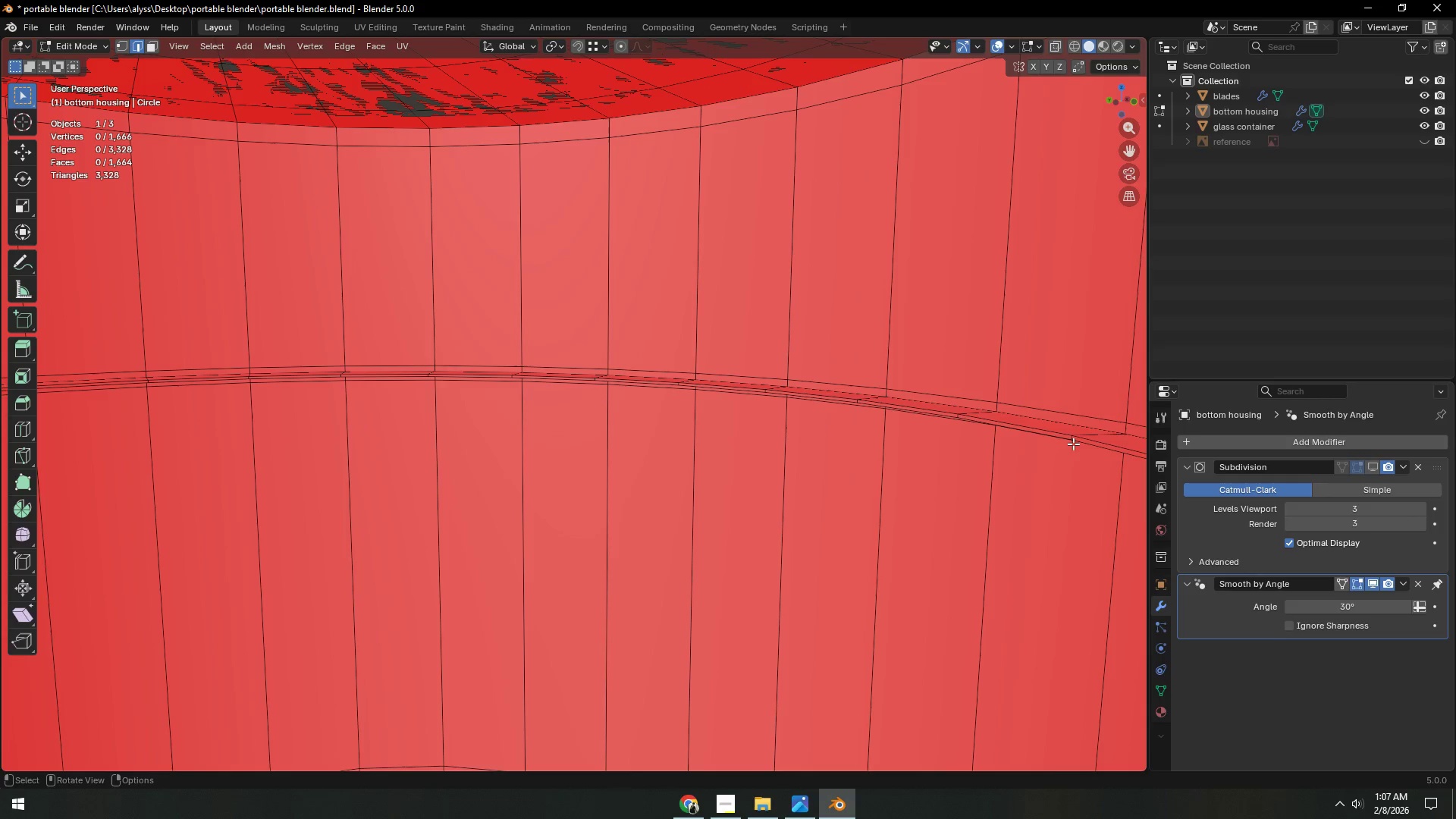 
hold_key(key=AltLeft, duration=0.69)
left_click([1072, 438])
 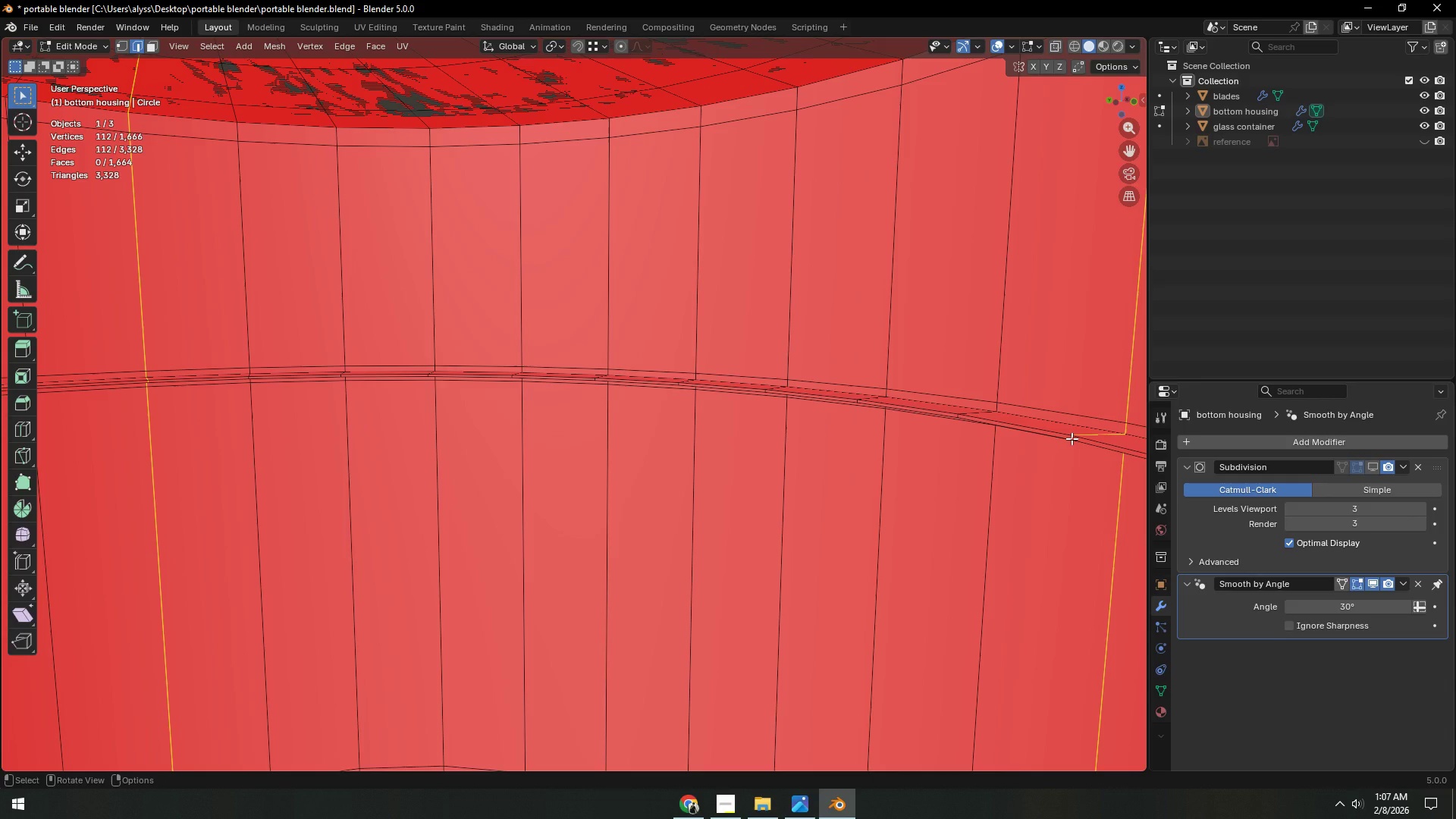 
type(23)
 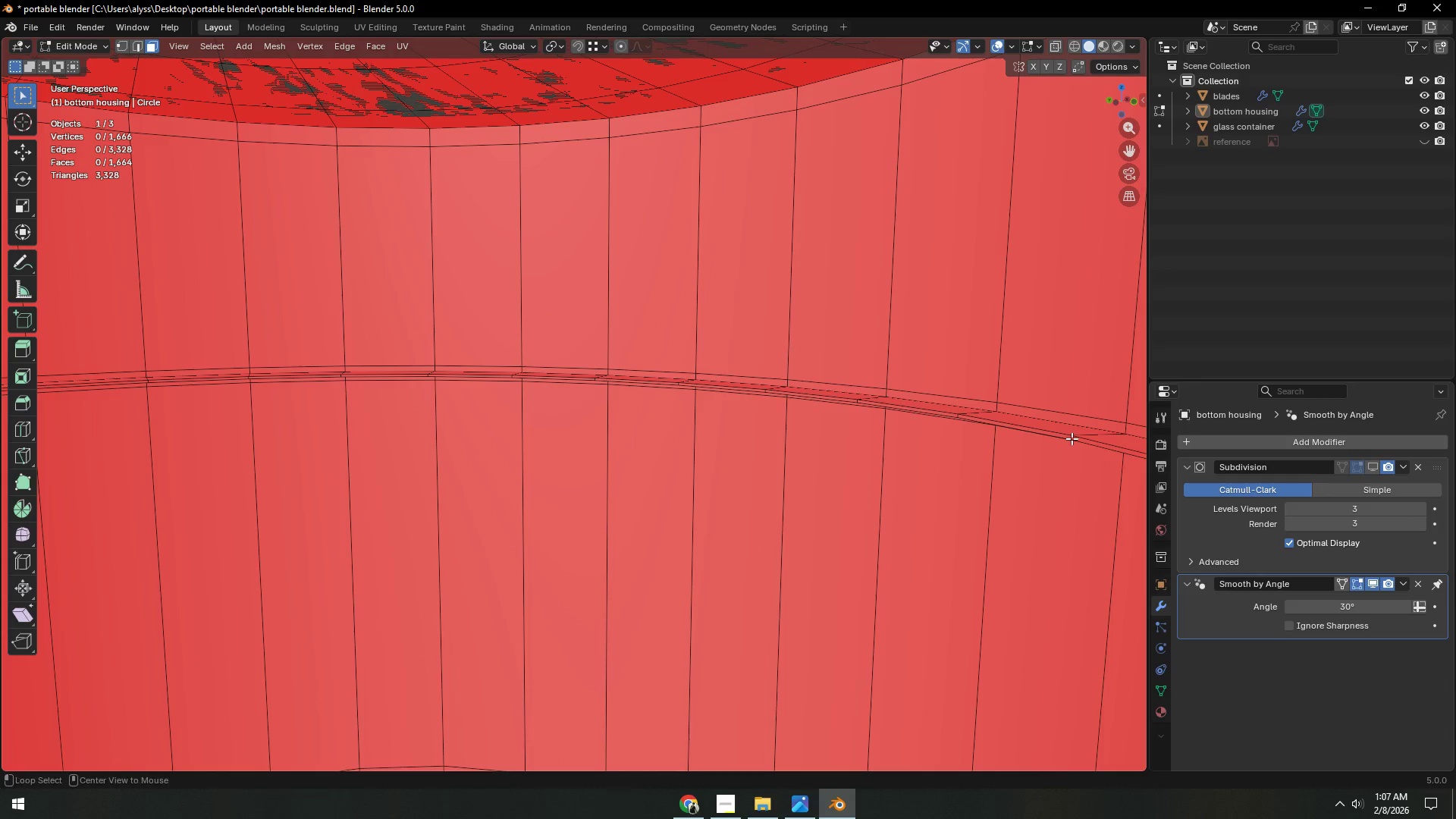 
hold_key(key=AltLeft, duration=0.66)
left_click([1072, 438])
 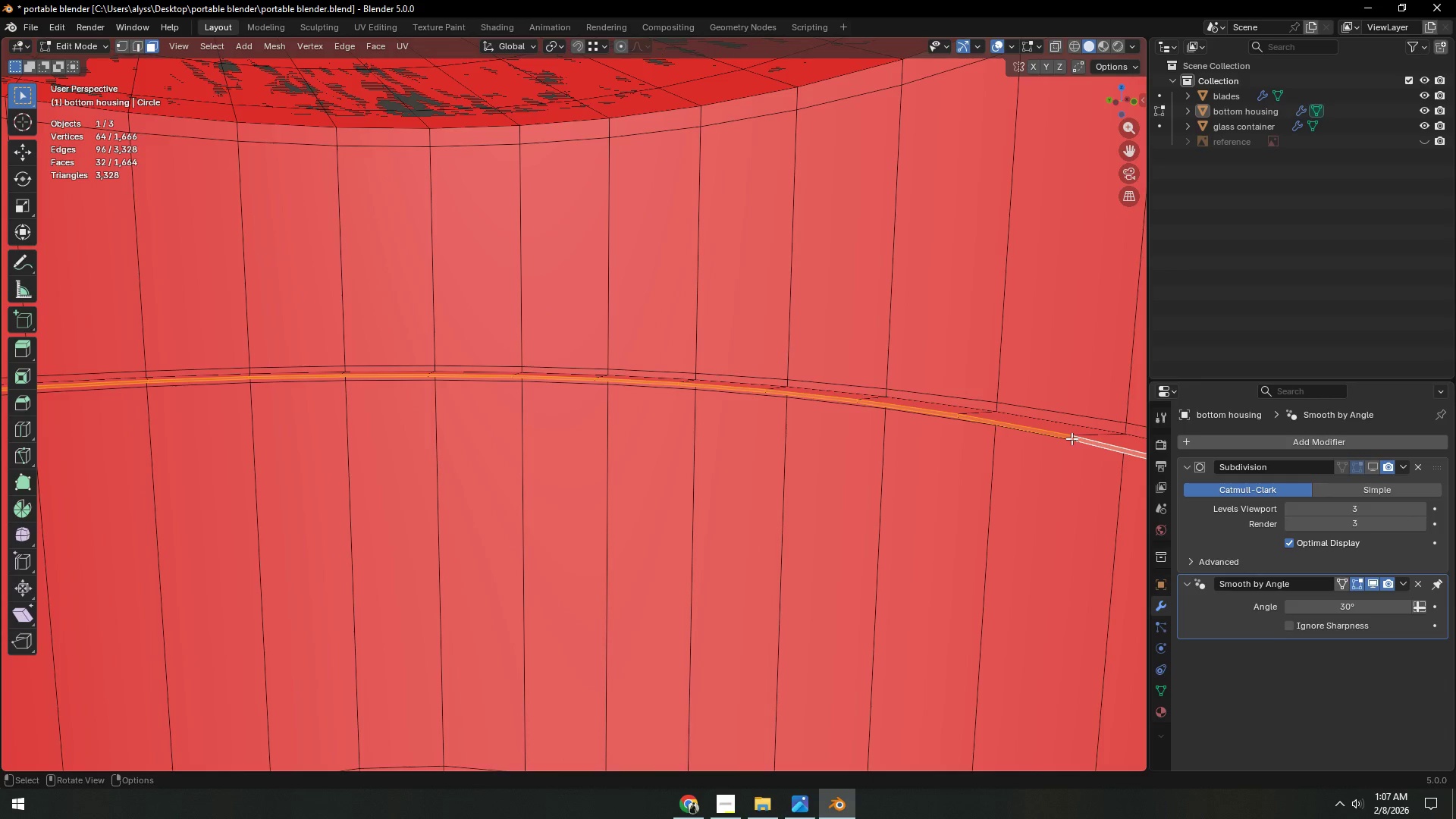 
scroll: coordinate [1072, 444], scroll_direction: down, amount: 6.0
 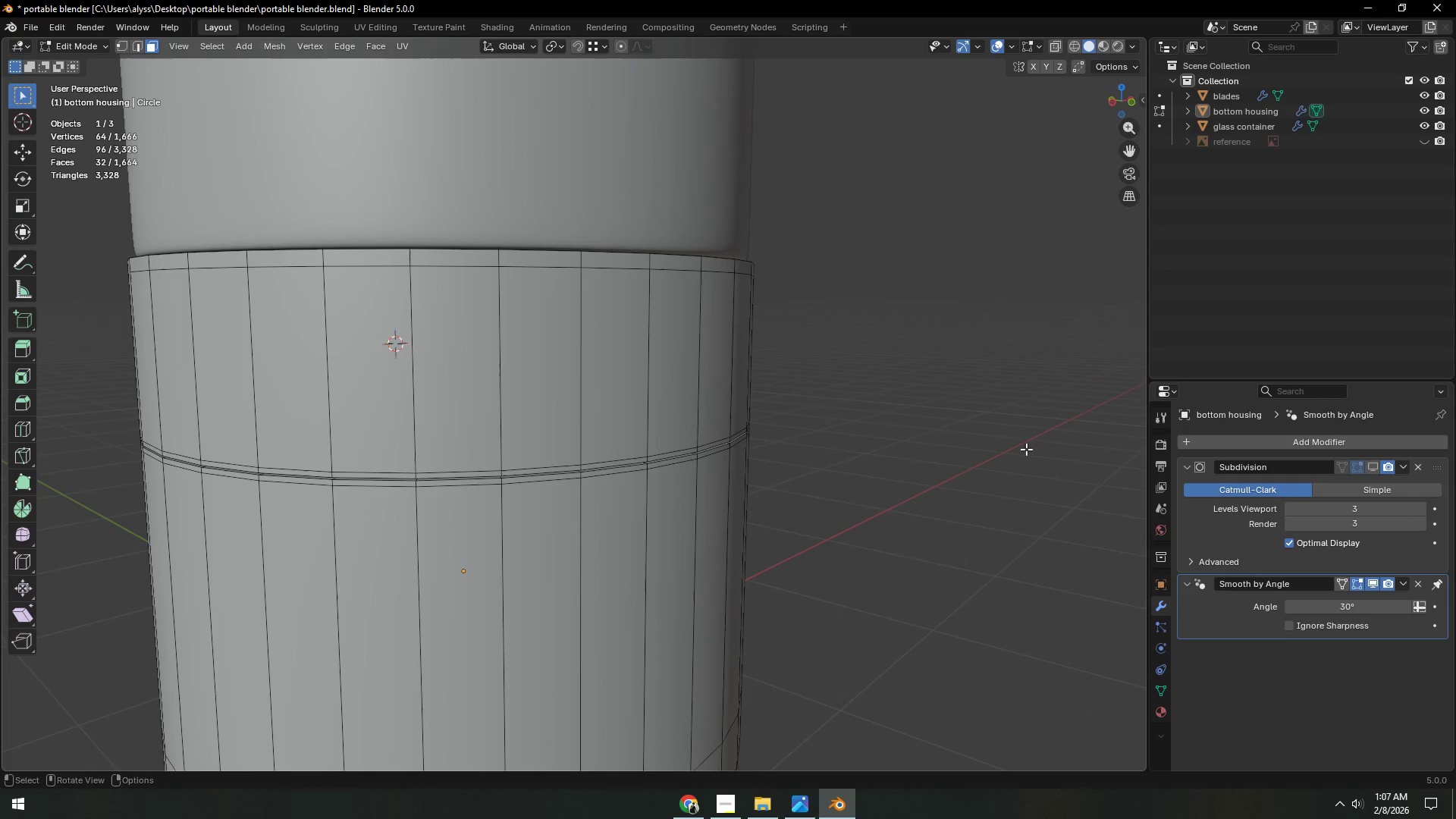 
 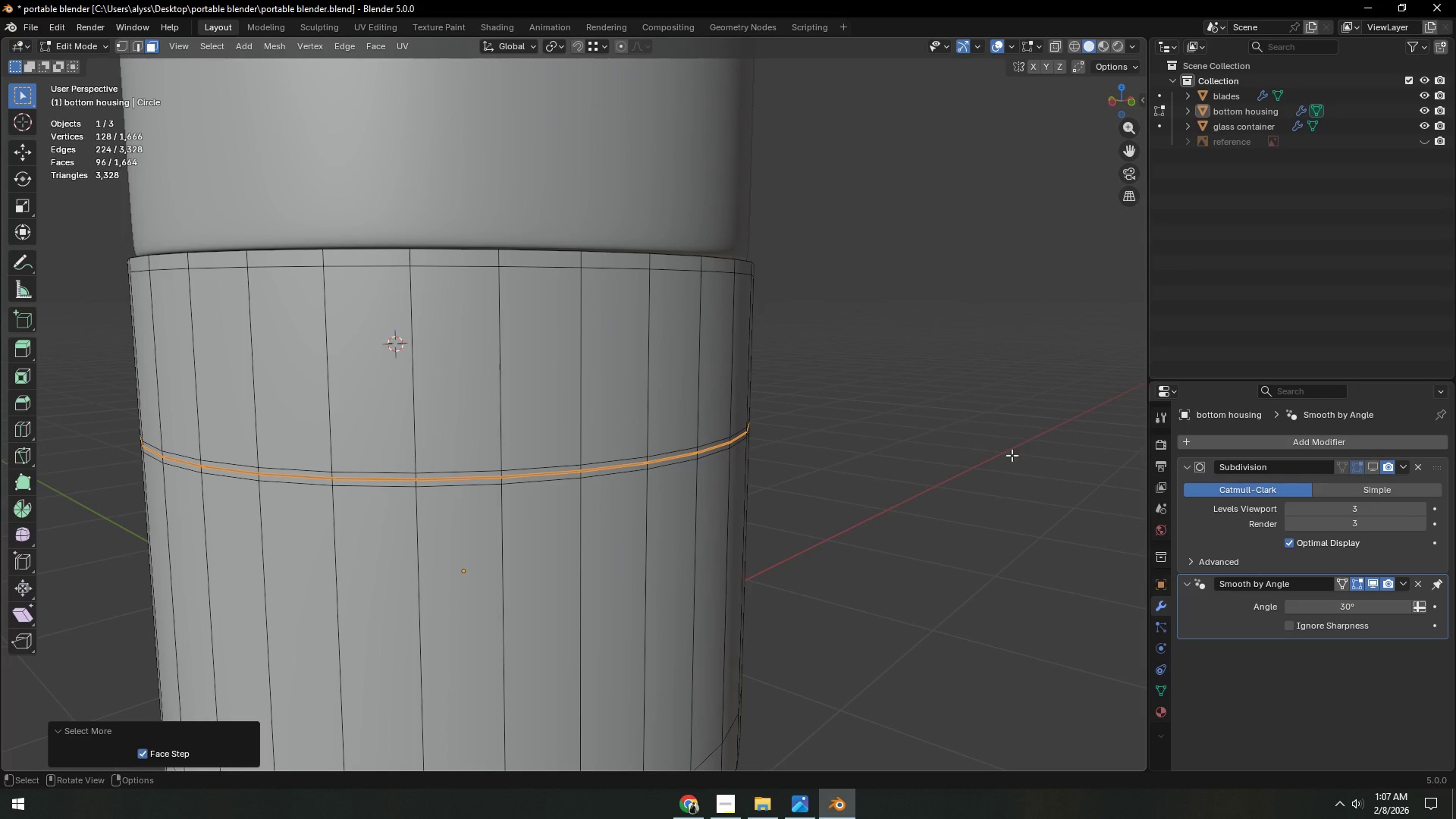 
hold_key(key=ShiftLeft, duration=0.38)
 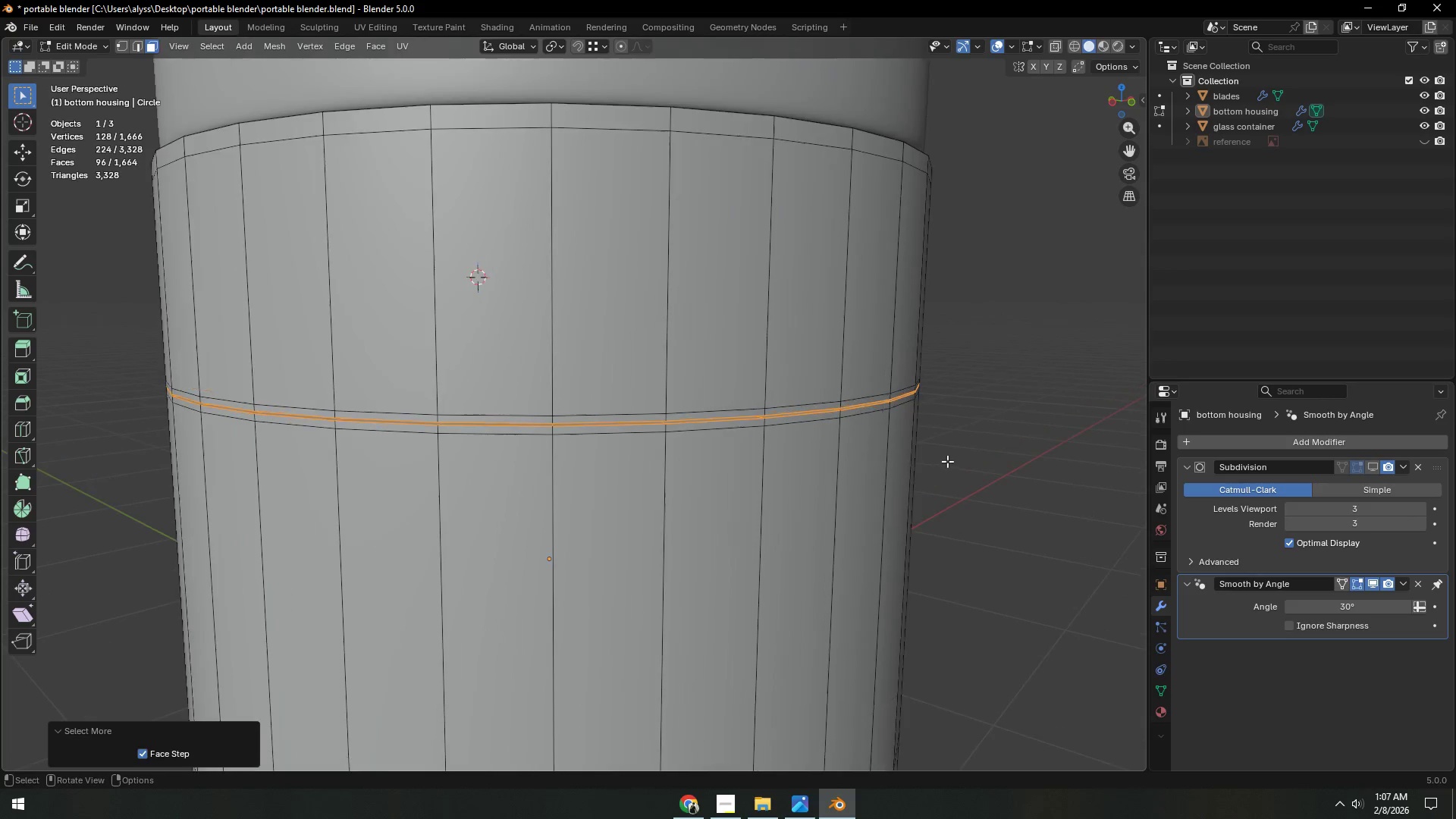 
 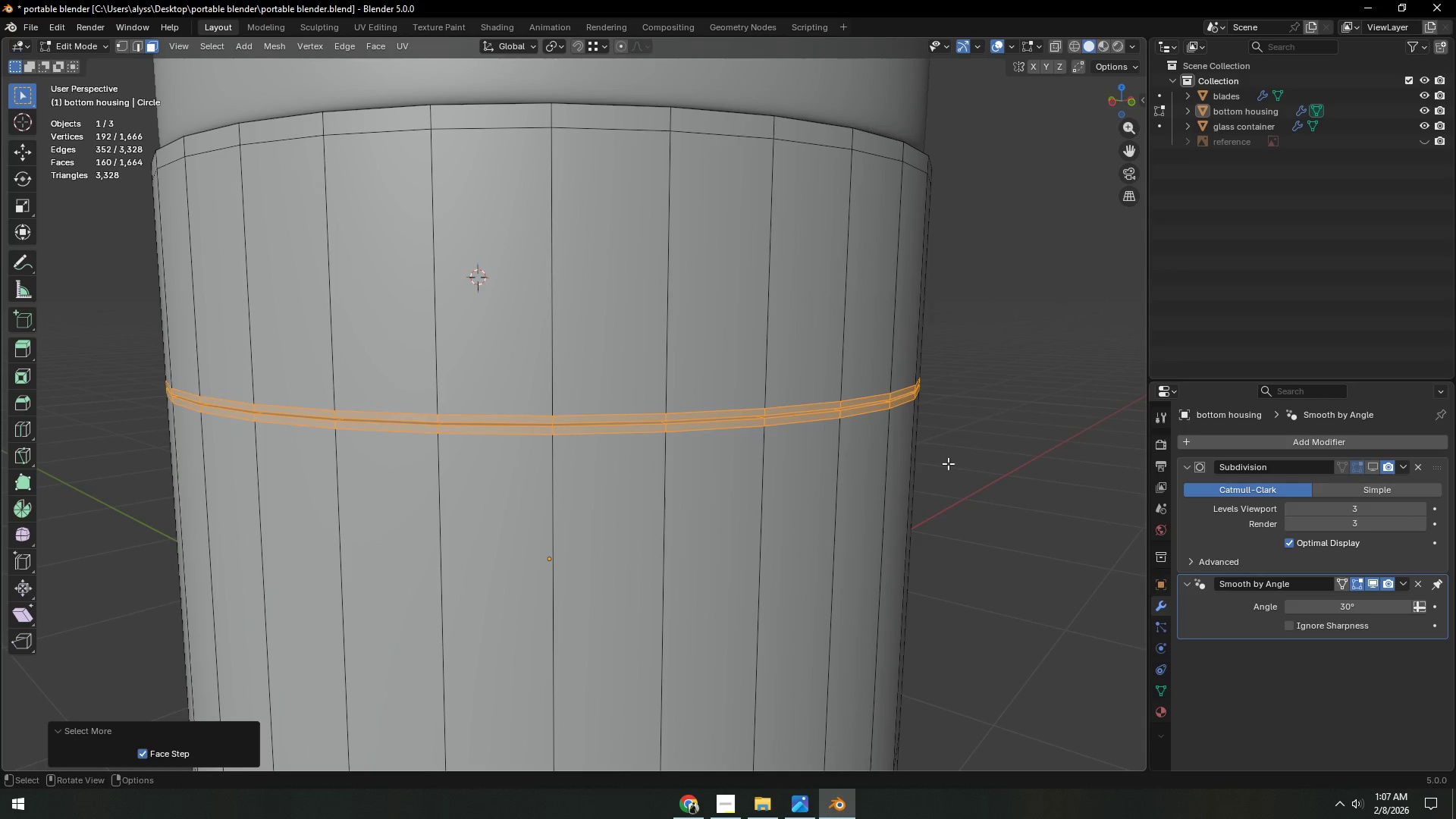 
scroll: coordinate [947, 461], scroll_direction: up, amount: 1.0
 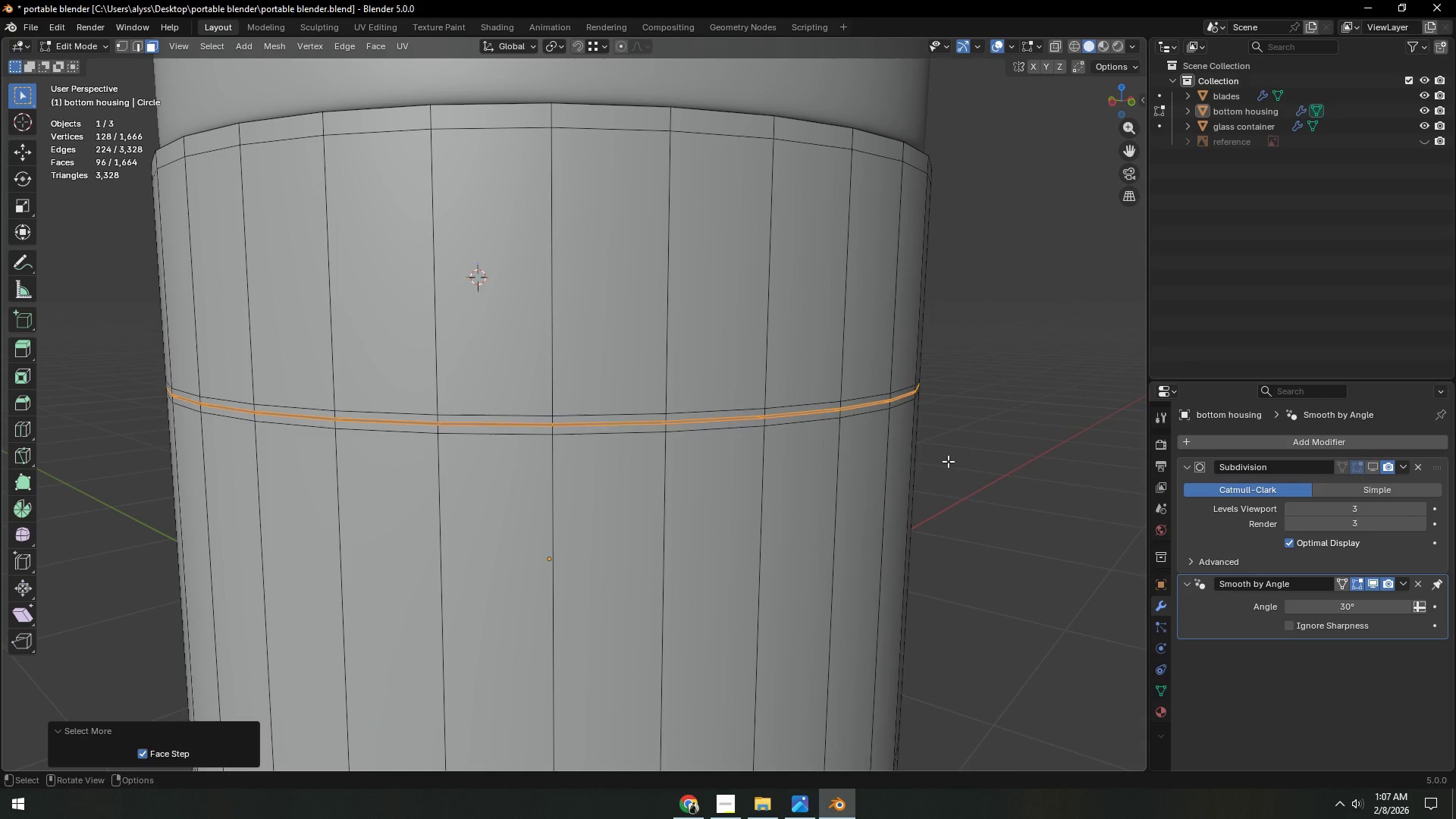 
type(gz)
 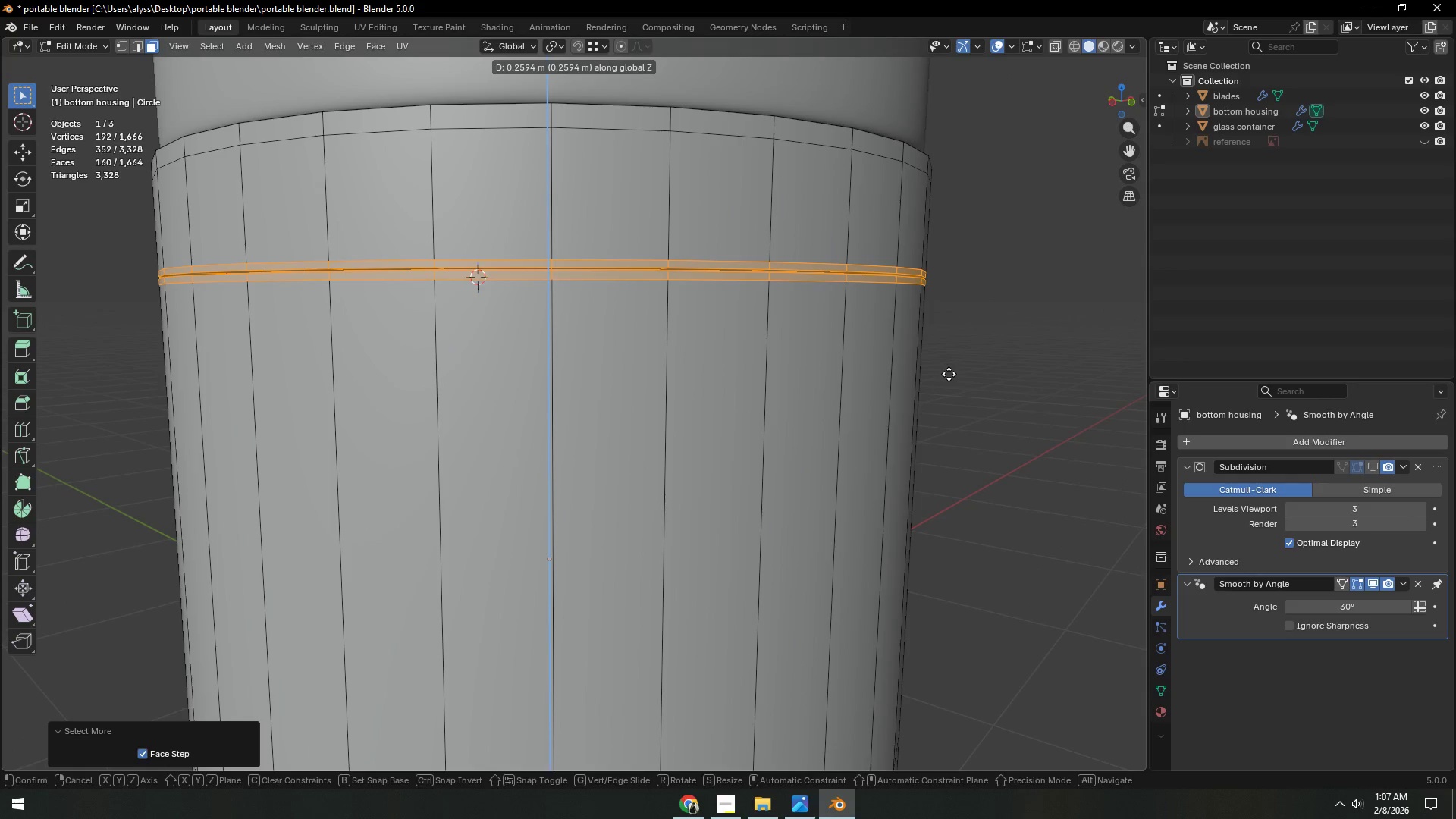 
left_click([949, 374])
 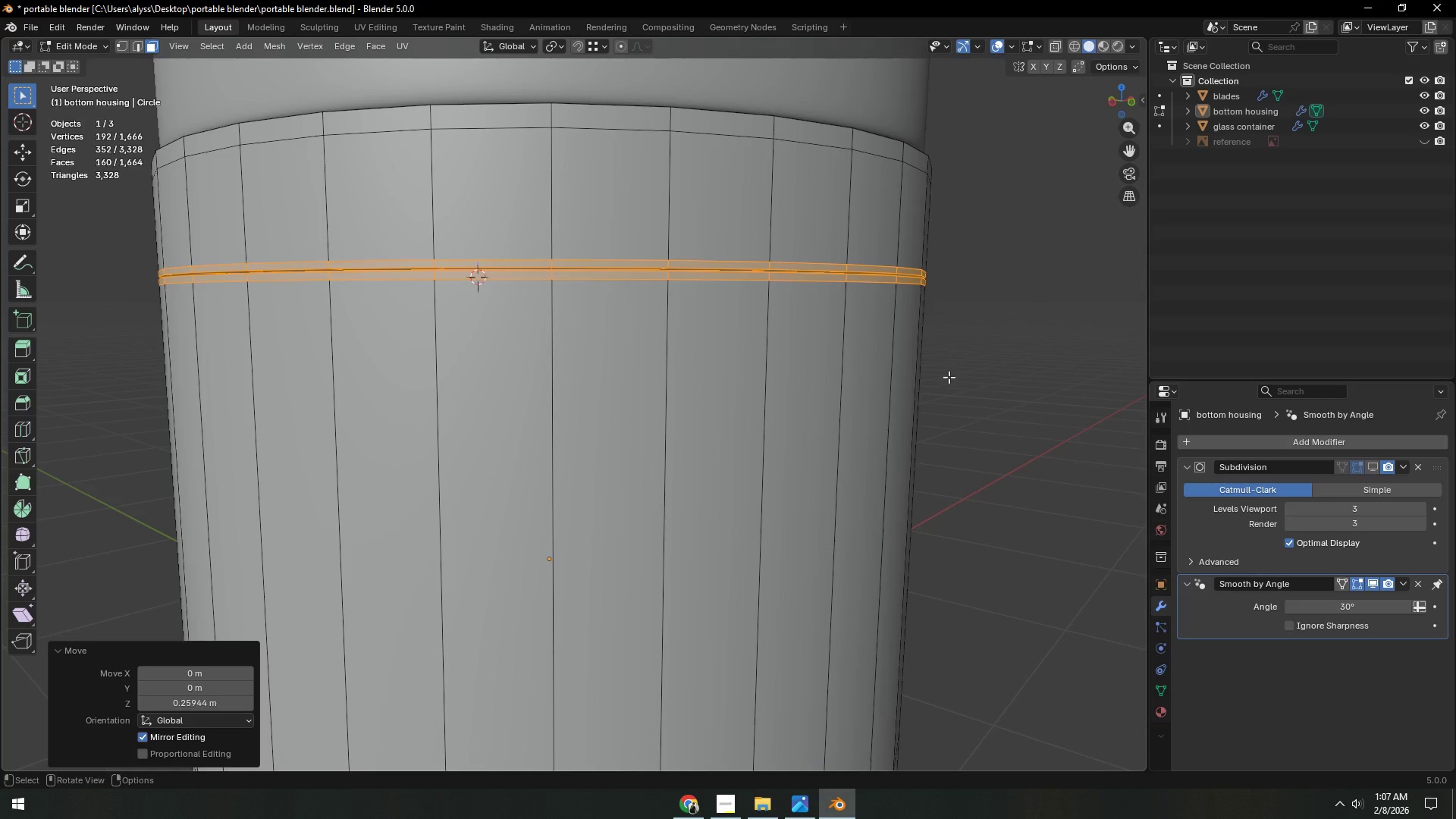 
scroll: coordinate [946, 390], scroll_direction: down, amount: 6.0
 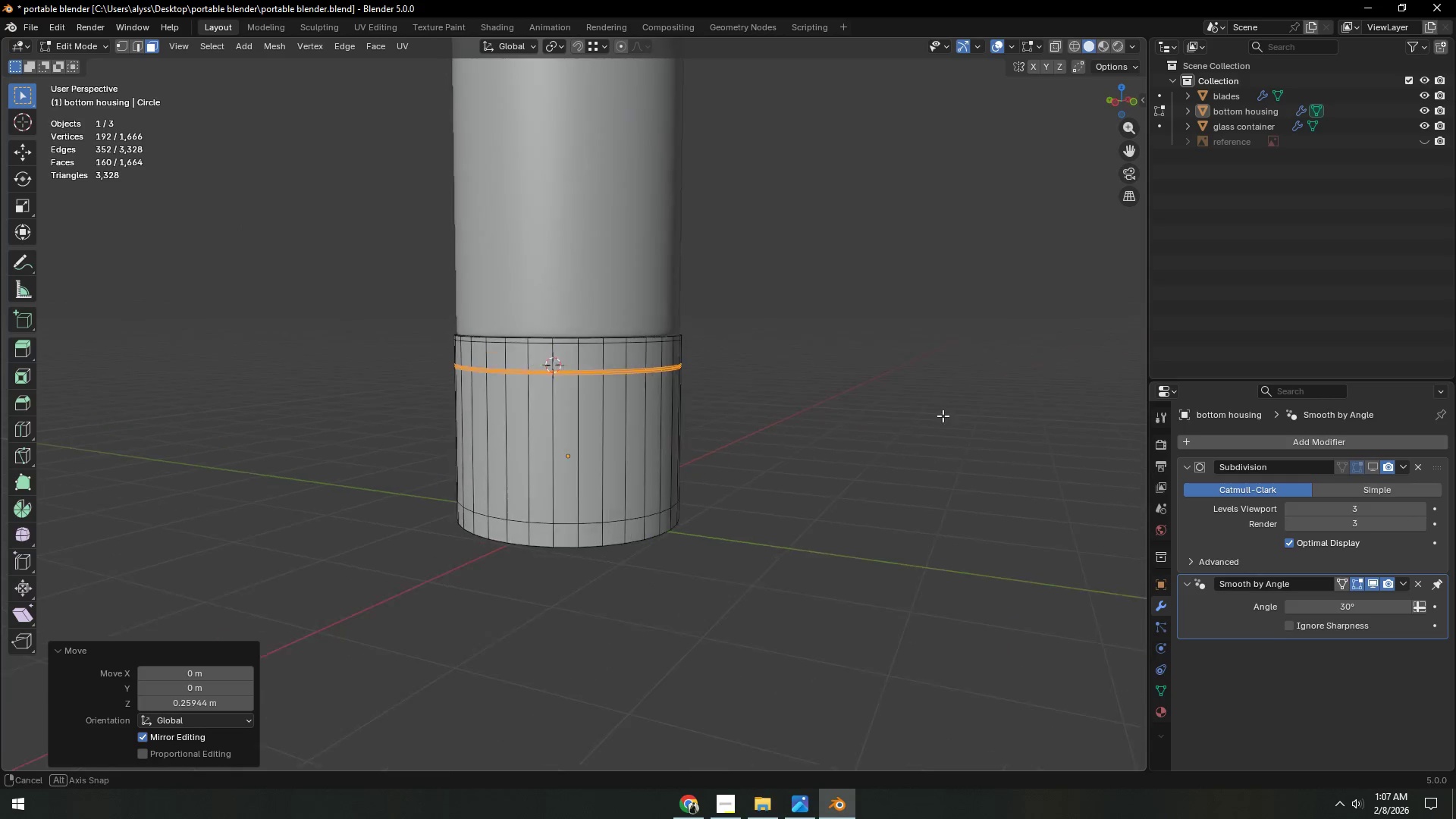 
scroll: coordinate [936, 446], scroll_direction: up, amount: 1.0
 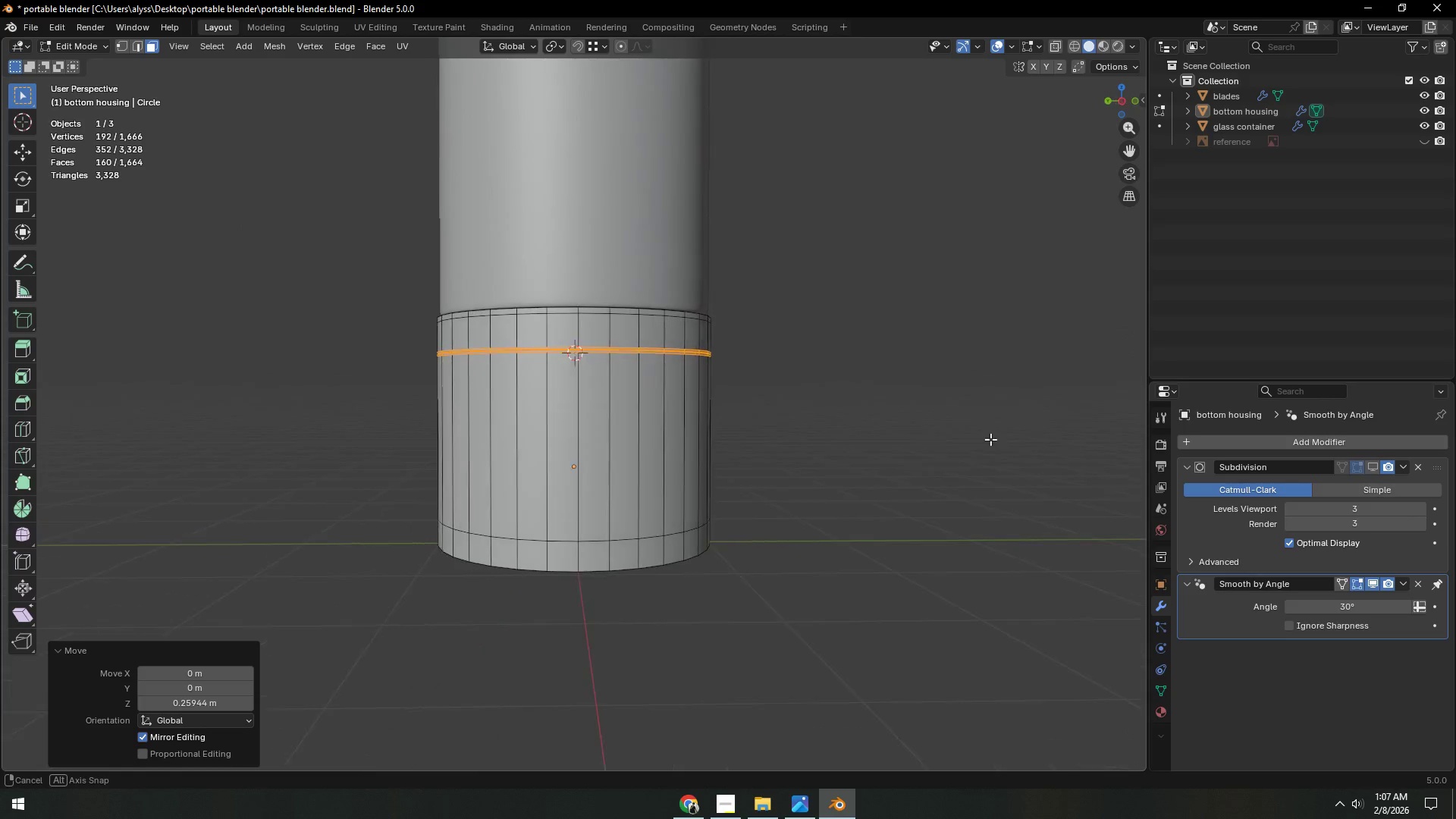 
scroll: coordinate [984, 447], scroll_direction: down, amount: 5.0
 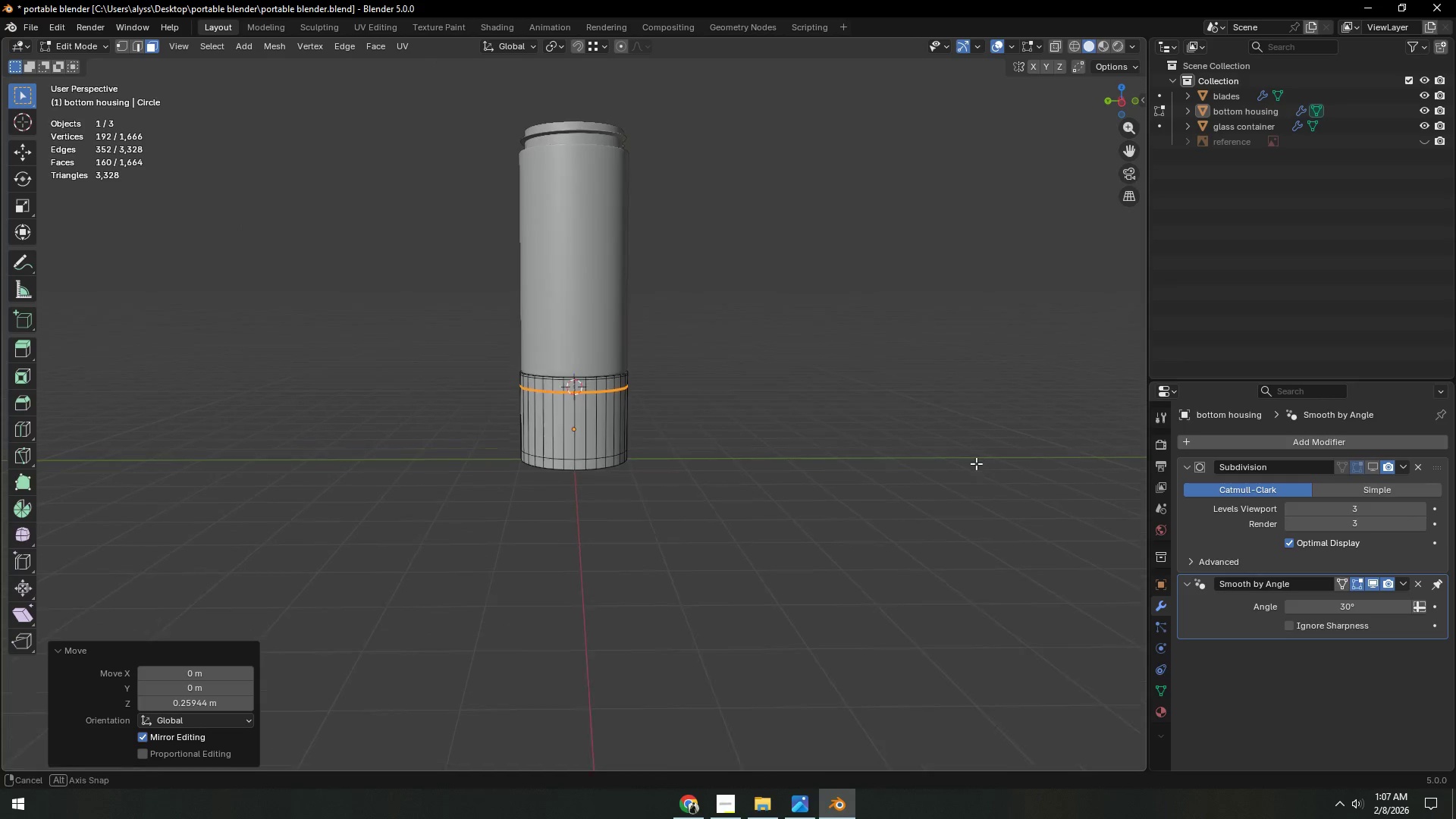 
key(Tab)
 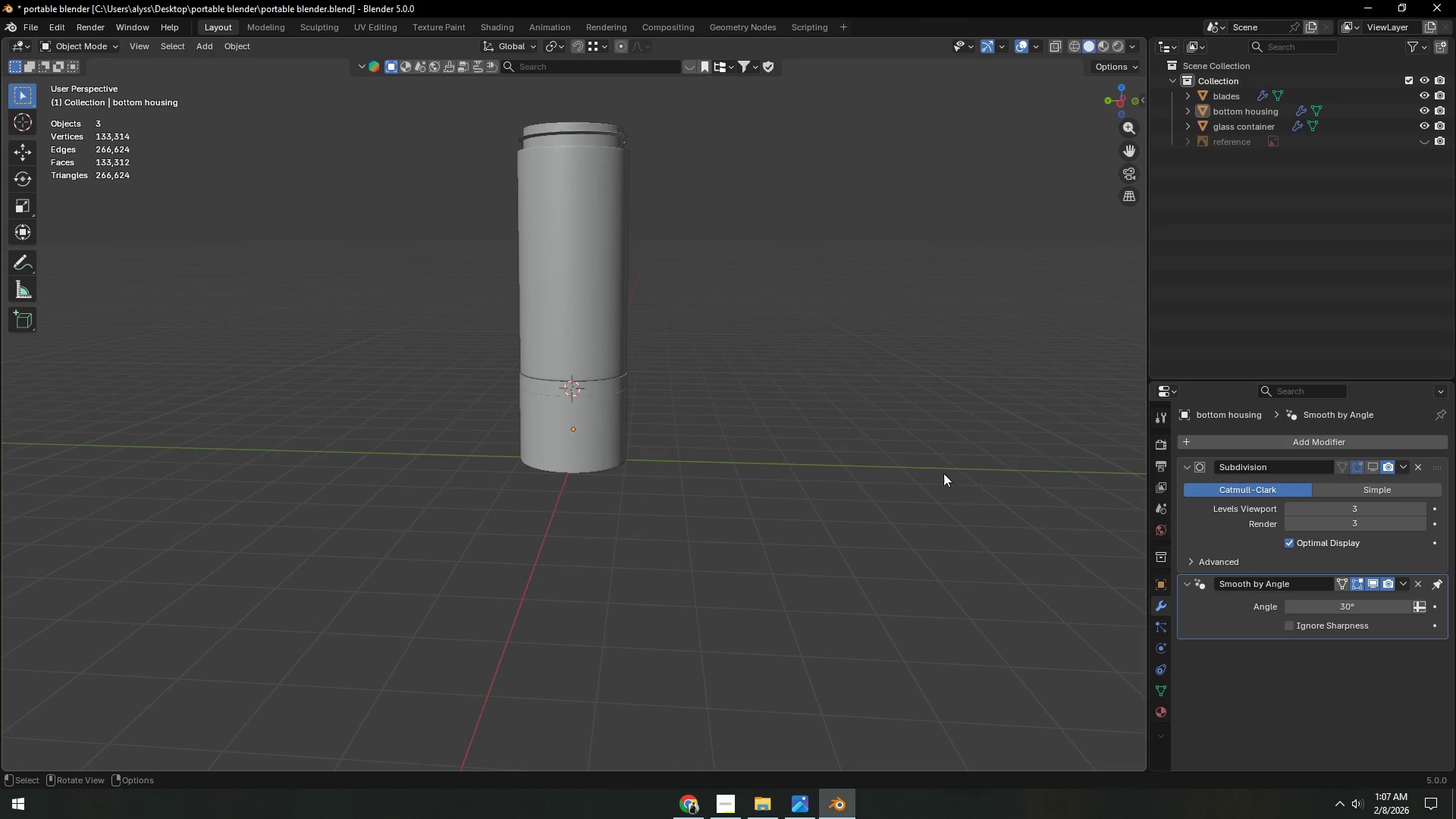 
key(Backquote)
 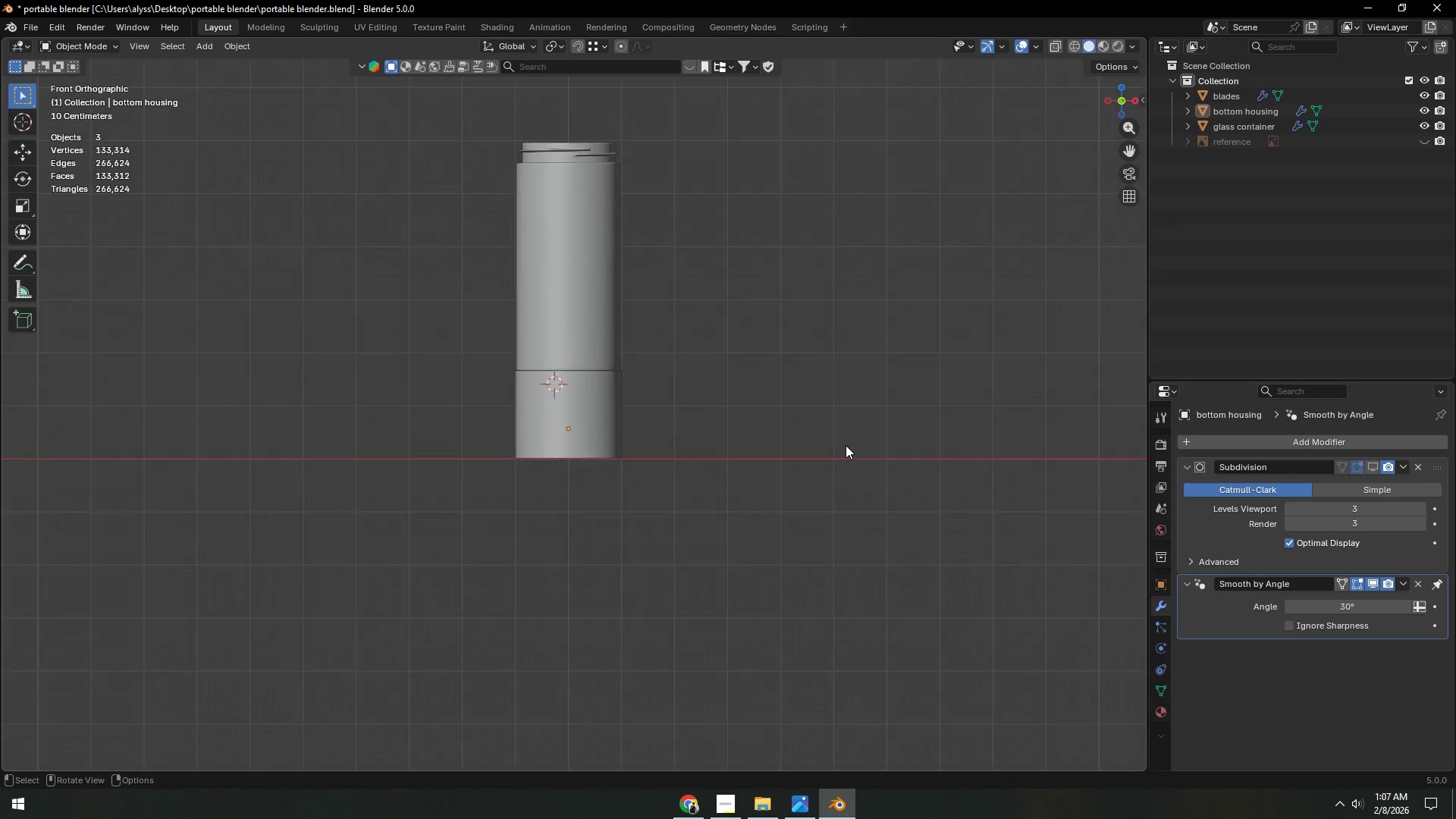 
key(Z)
 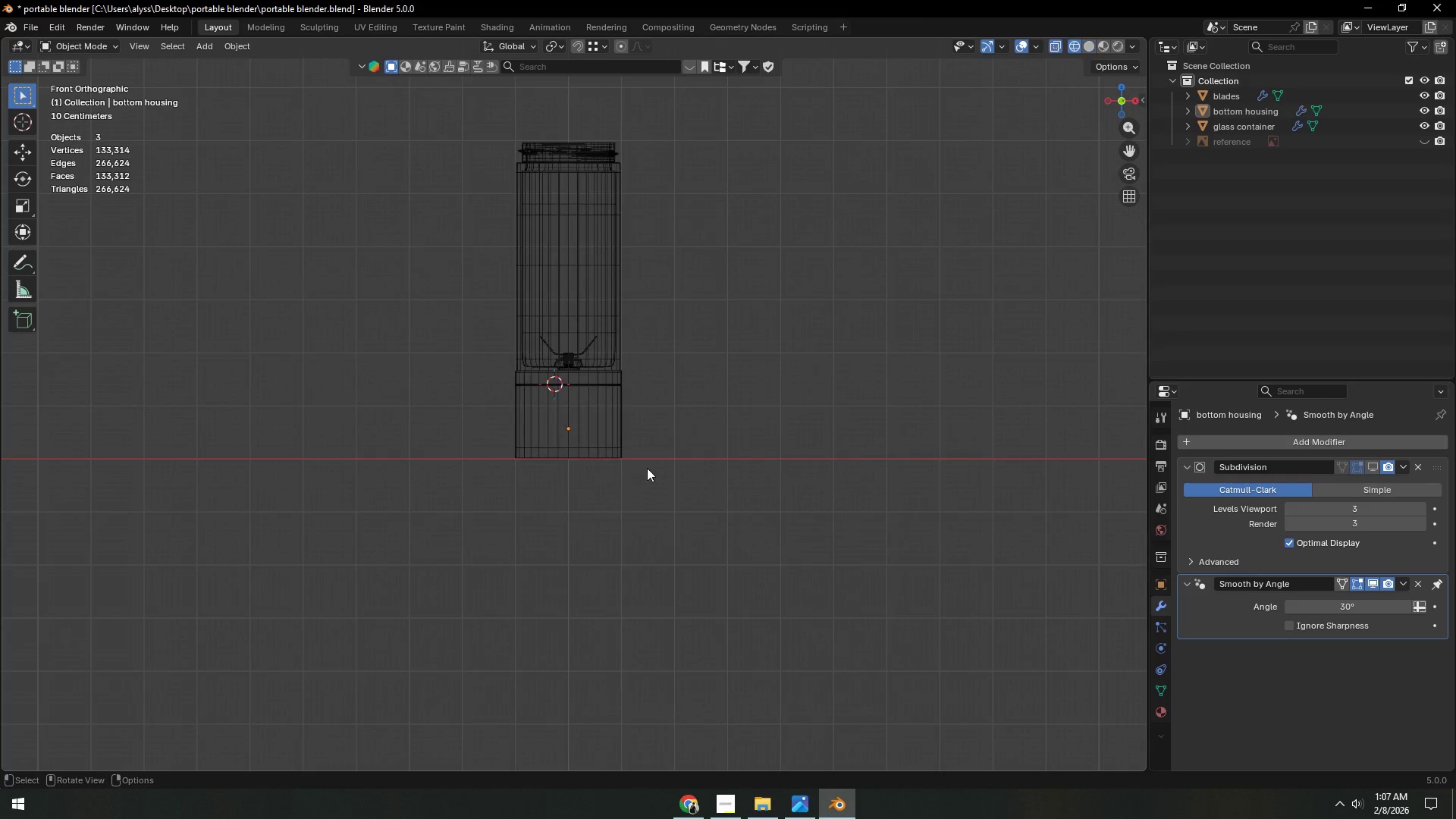 
scroll: coordinate [646, 469], scroll_direction: up, amount: 4.0
 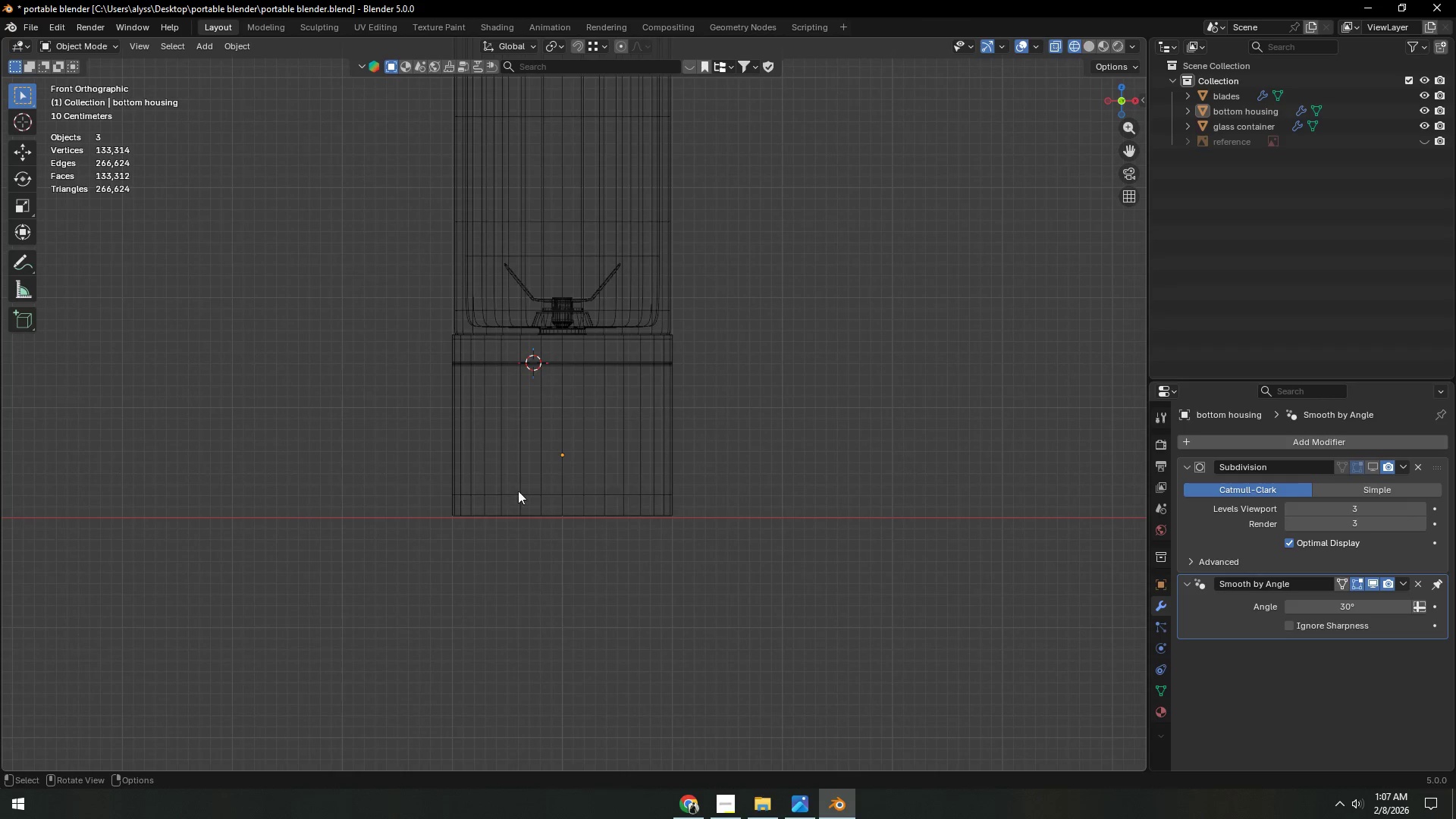 
left_click_drag(start_coordinate=[374, 478], to_coordinate=[765, 569])
 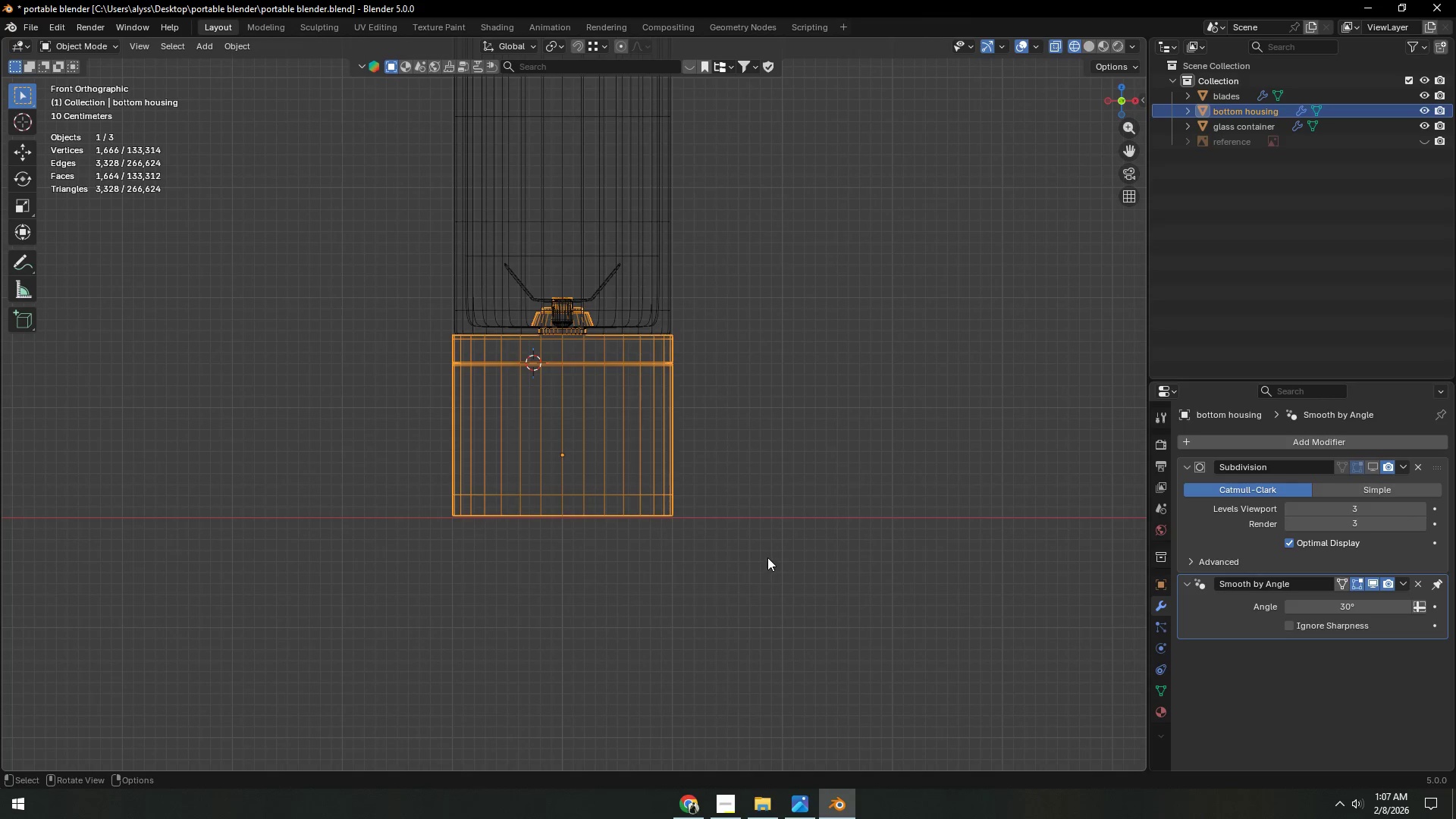 
key(Tab)
type(gz)
 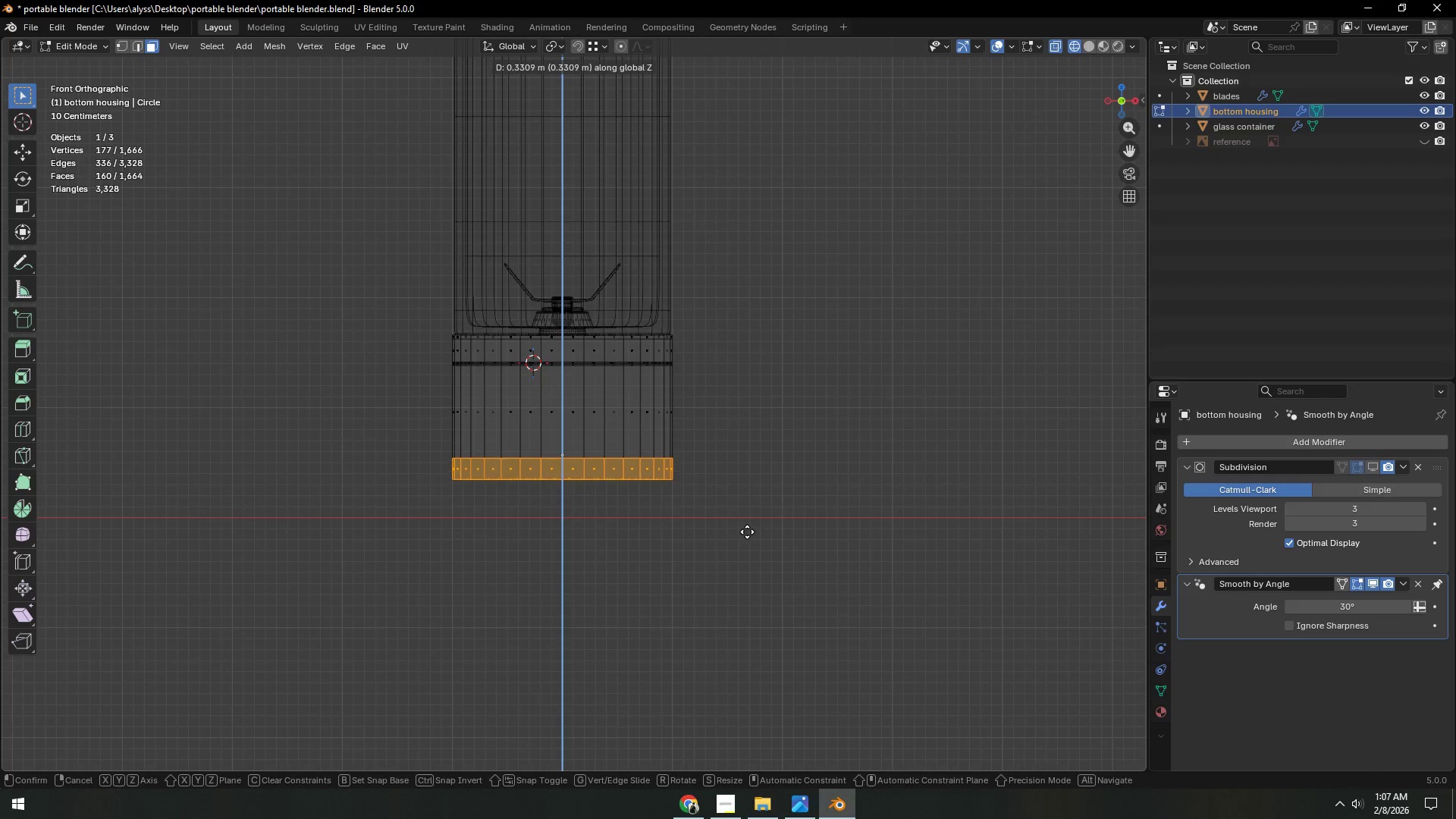 
left_click_drag(start_coordinate=[388, 466], to_coordinate=[747, 571])
 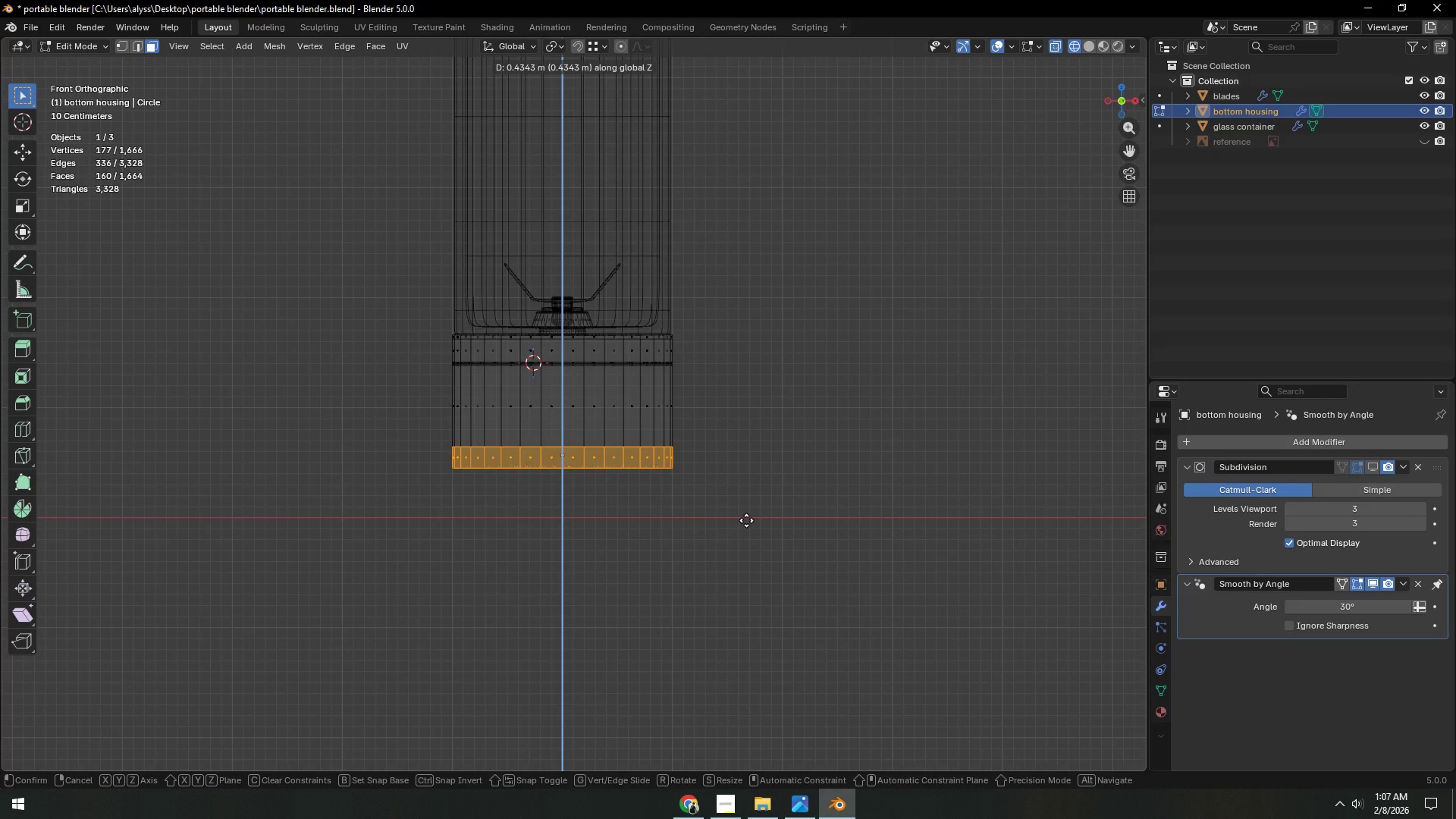 
left_click([746, 519])
 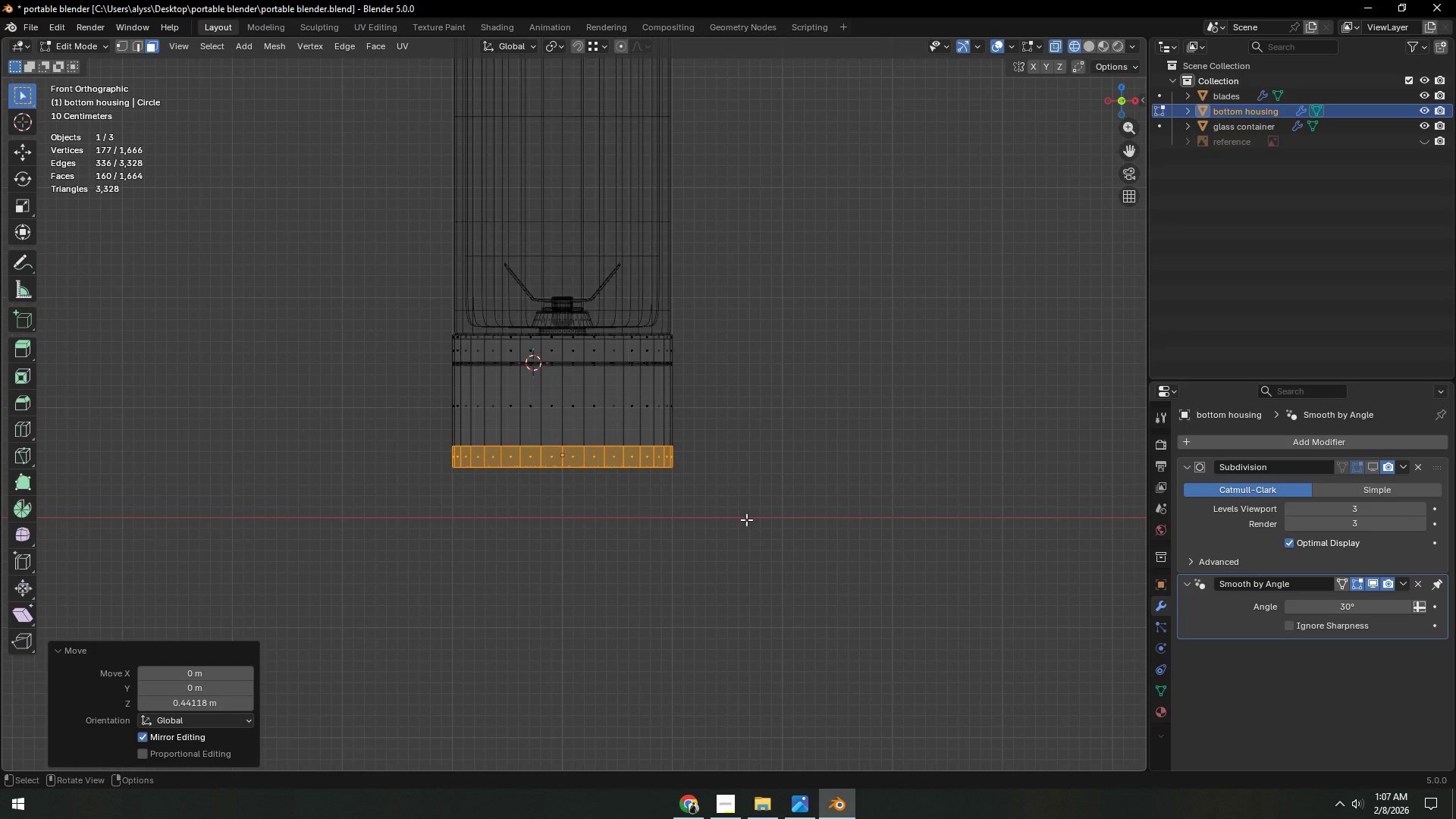 
key(Tab)
 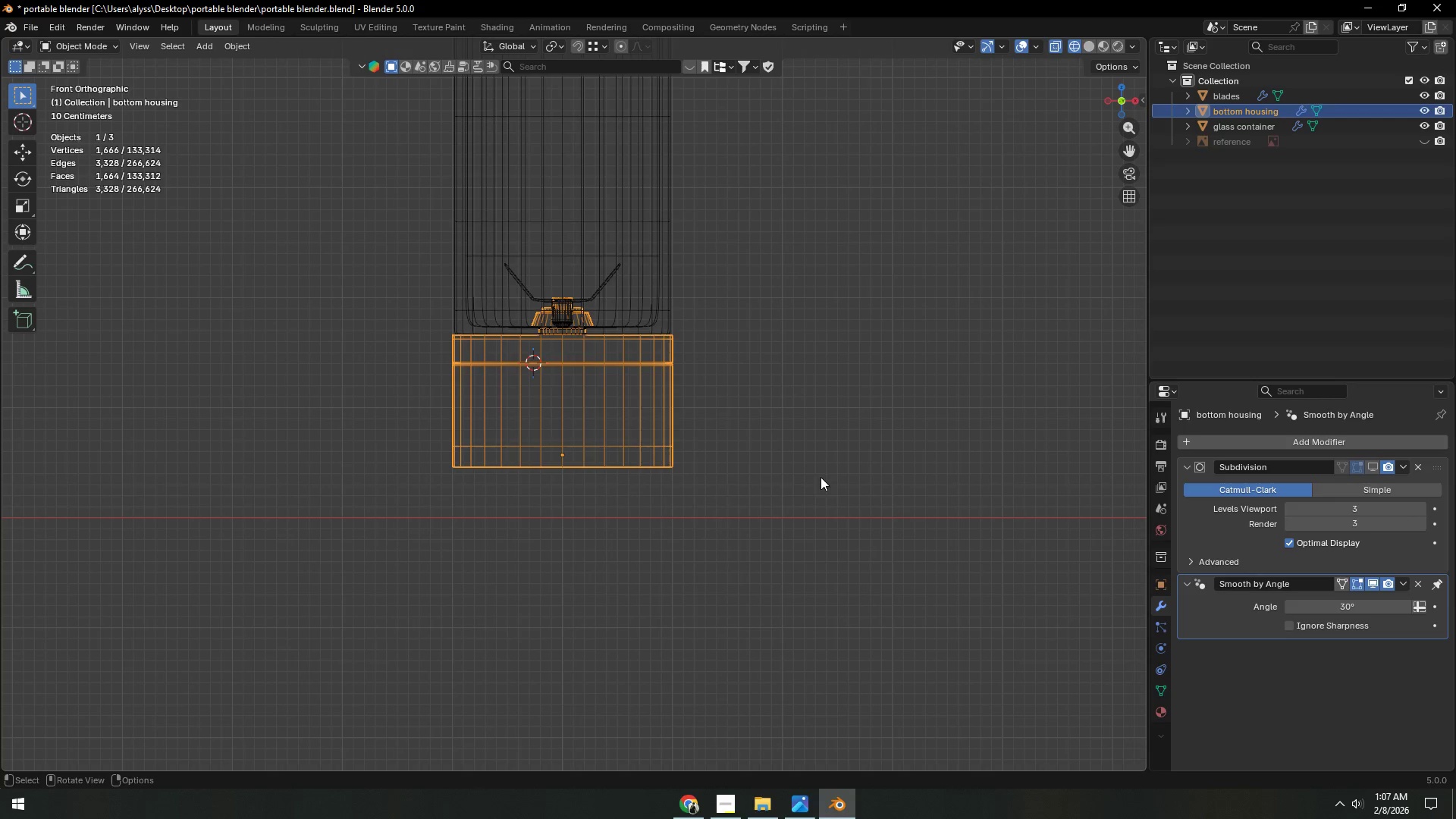 
type(agz)
 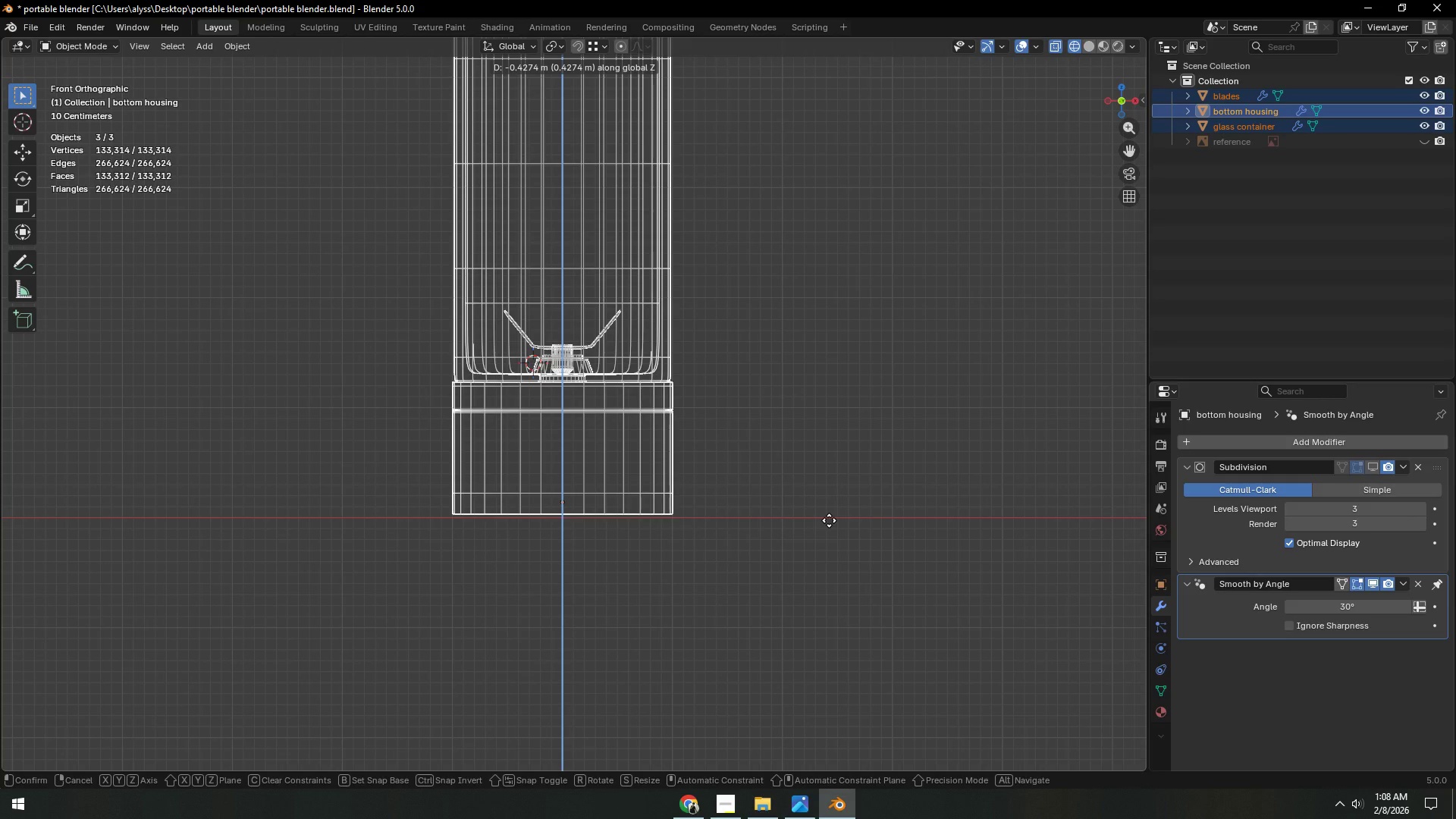 
double_click([831, 500])
 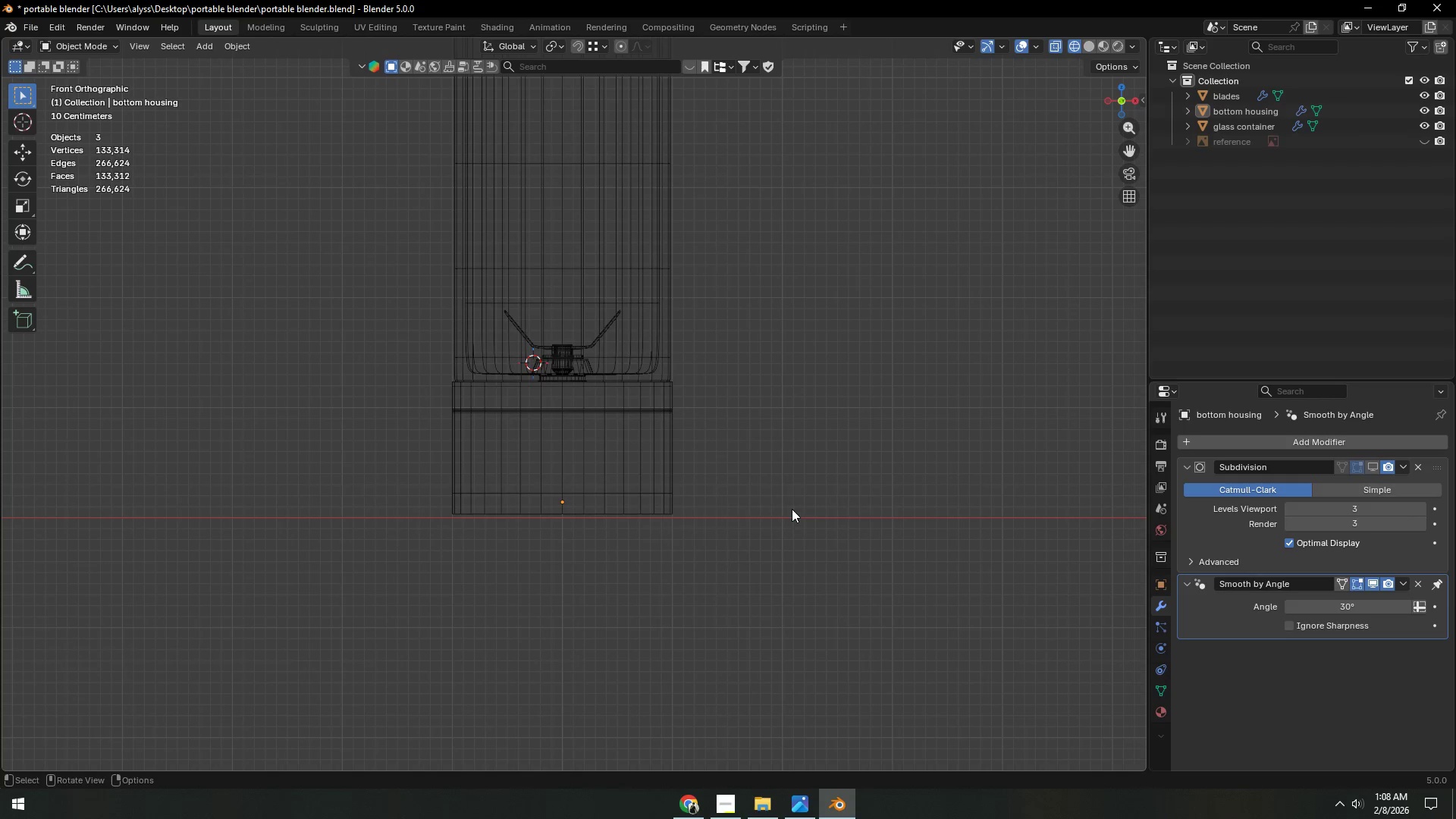 
key(Z)
 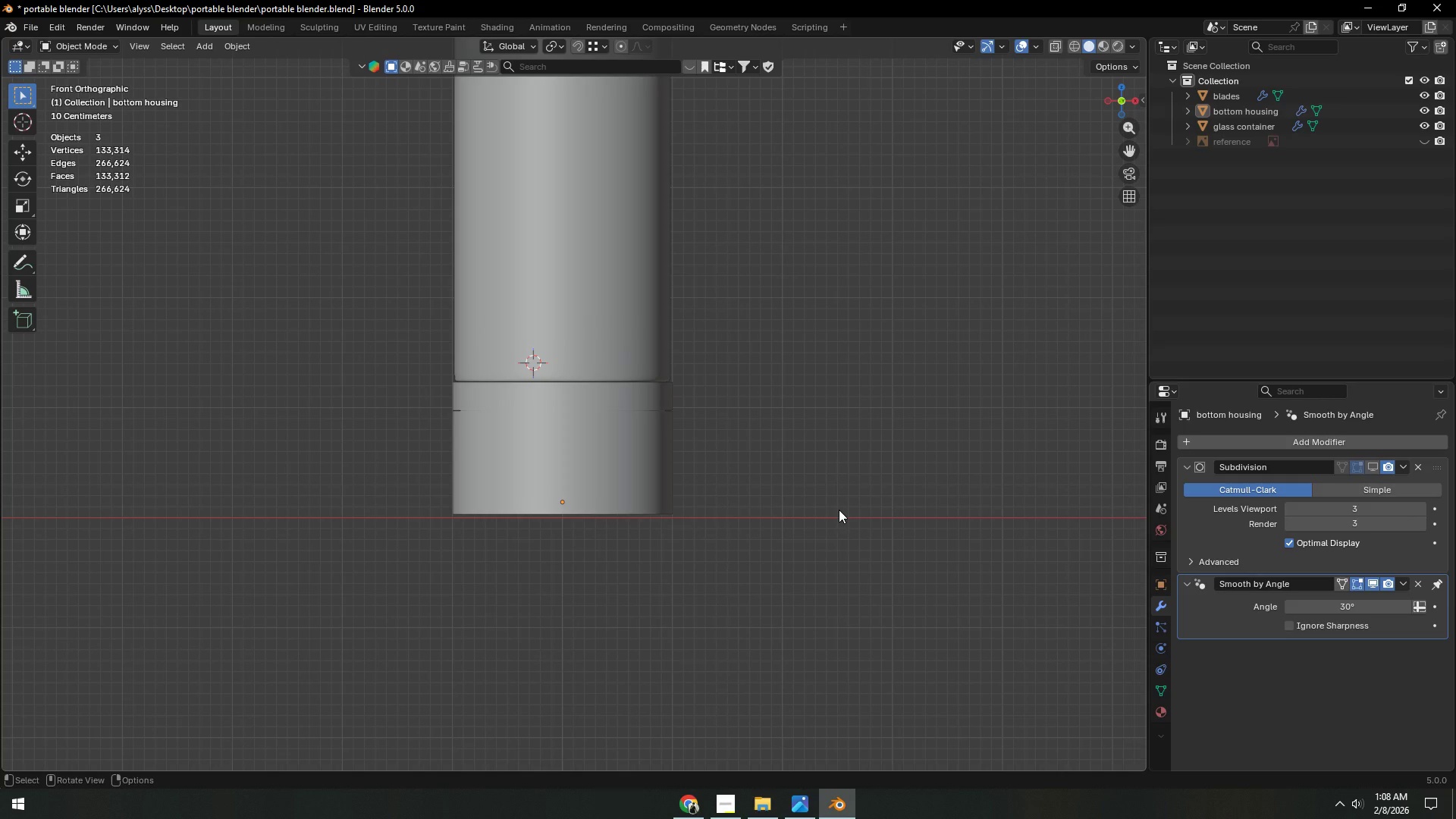 
left_click([839, 510])
 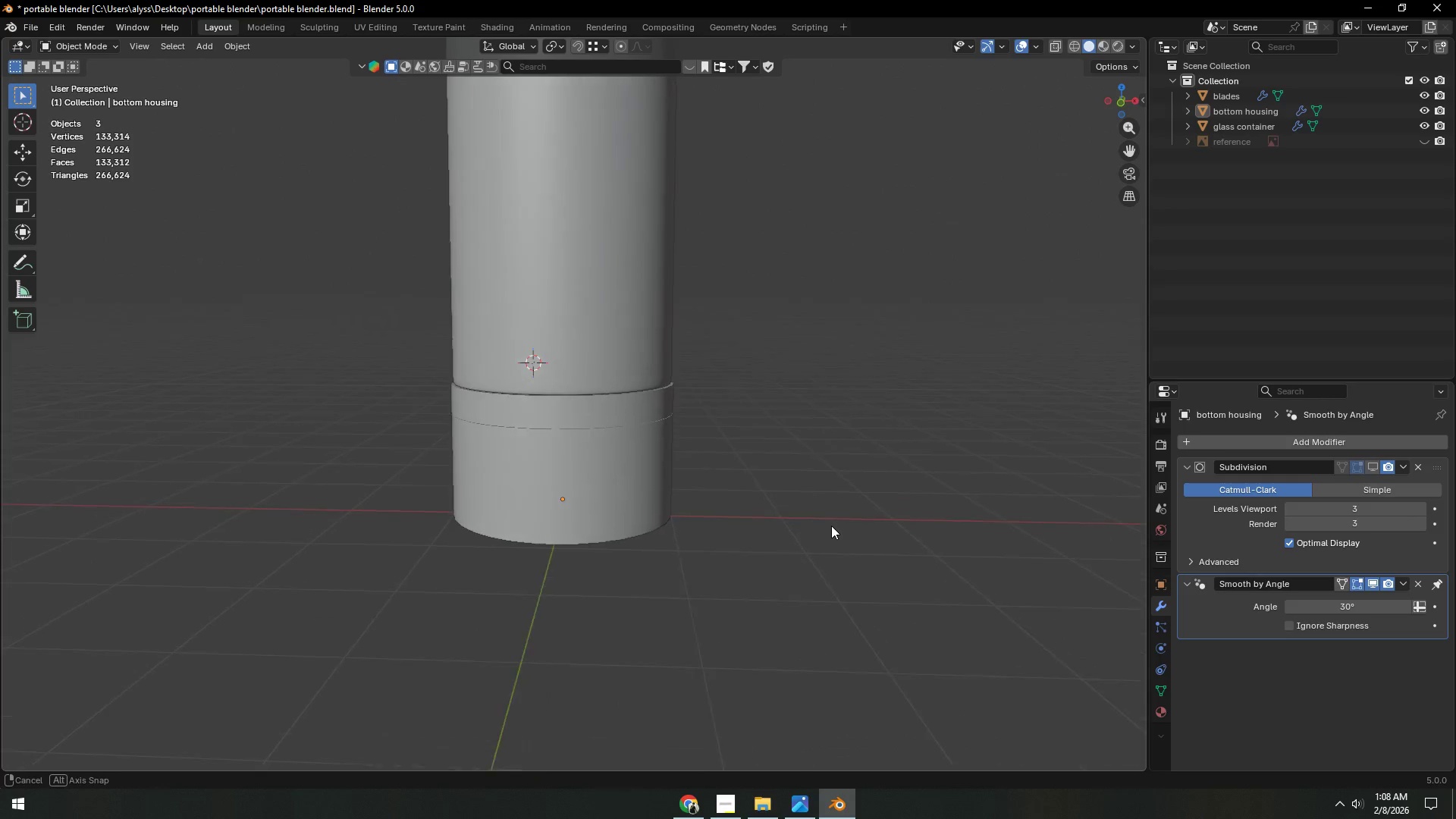 
scroll: coordinate [814, 528], scroll_direction: up, amount: 4.0
 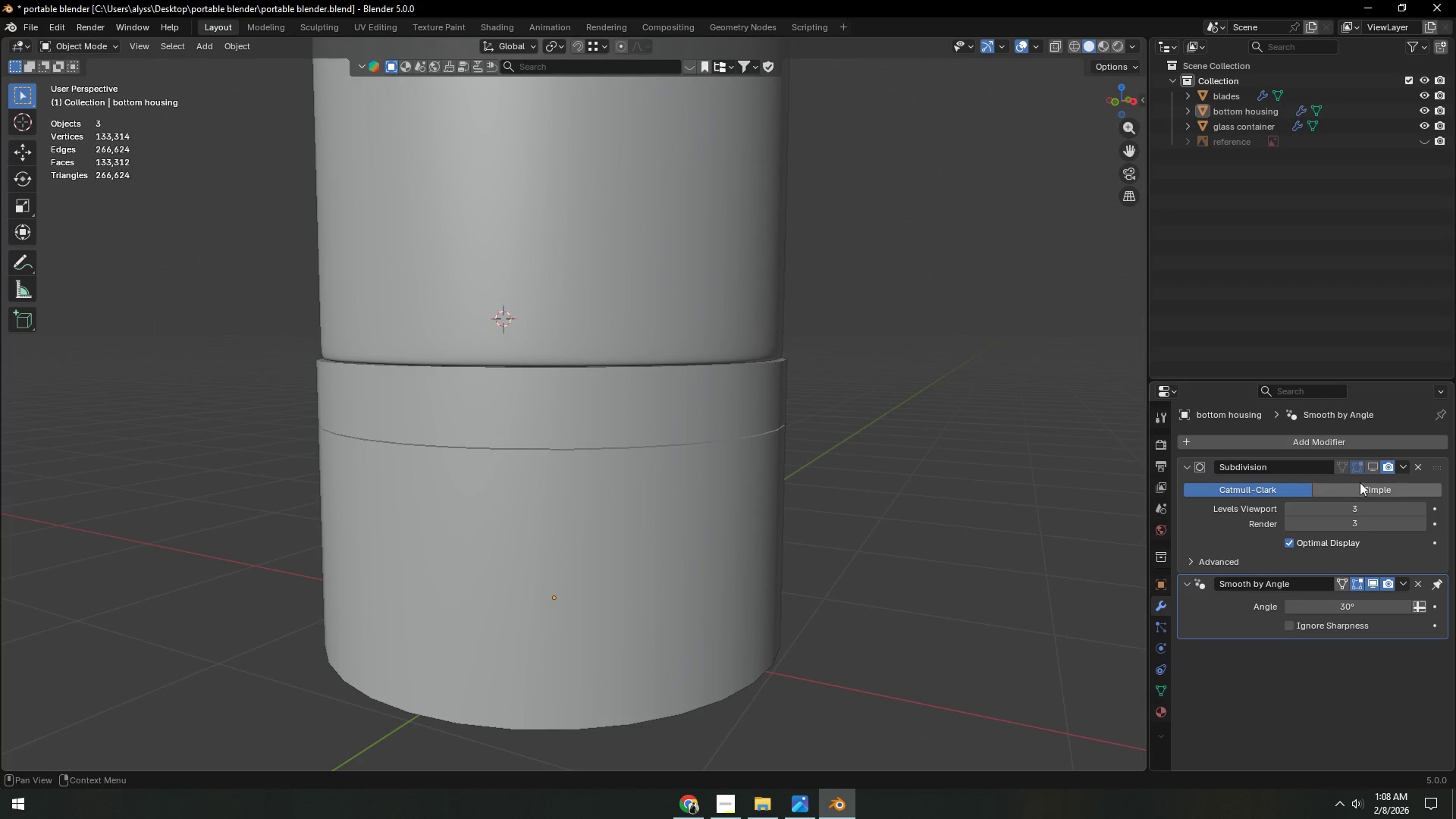 
left_click([1371, 470])
 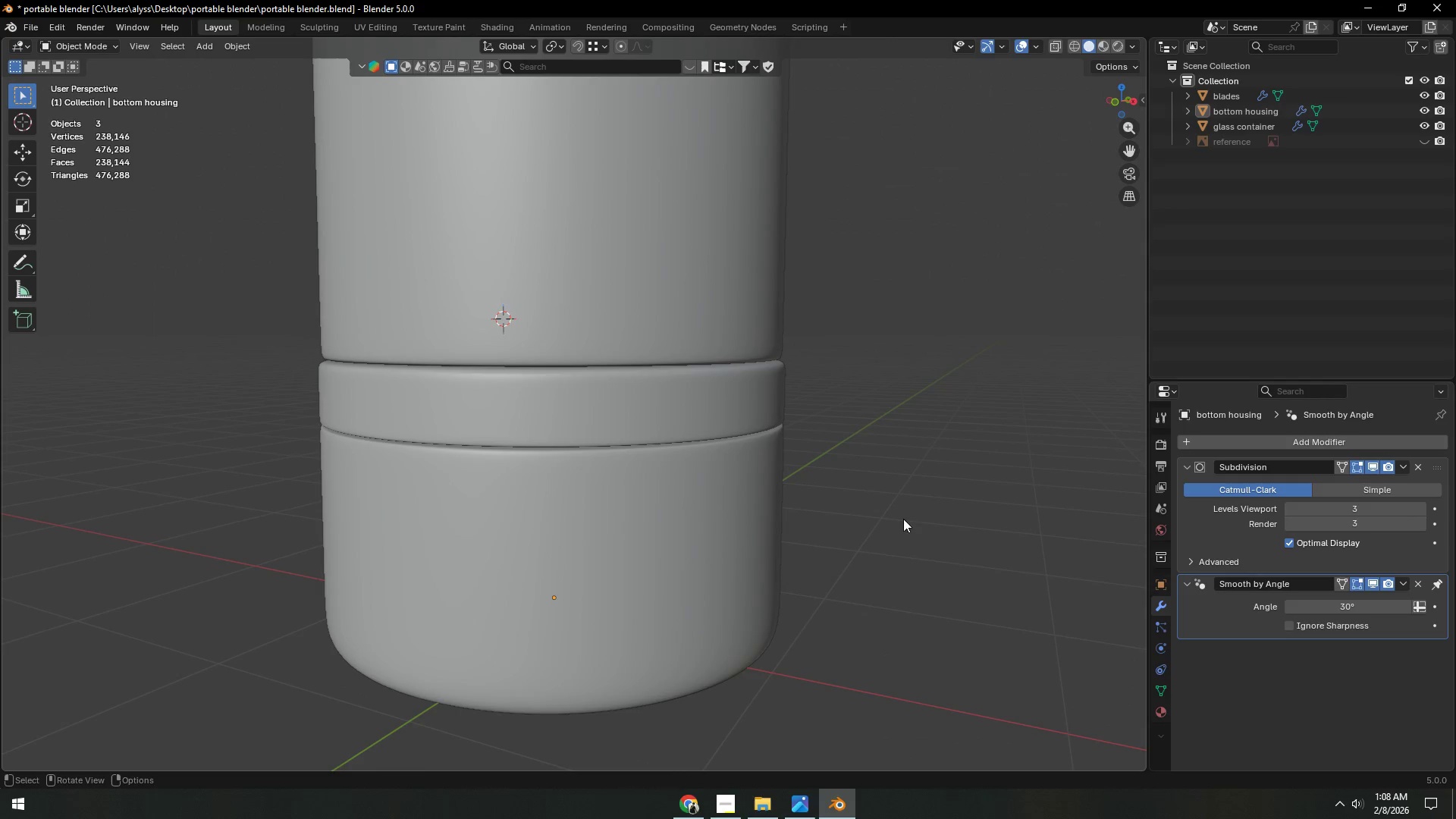 
left_click([890, 518])
 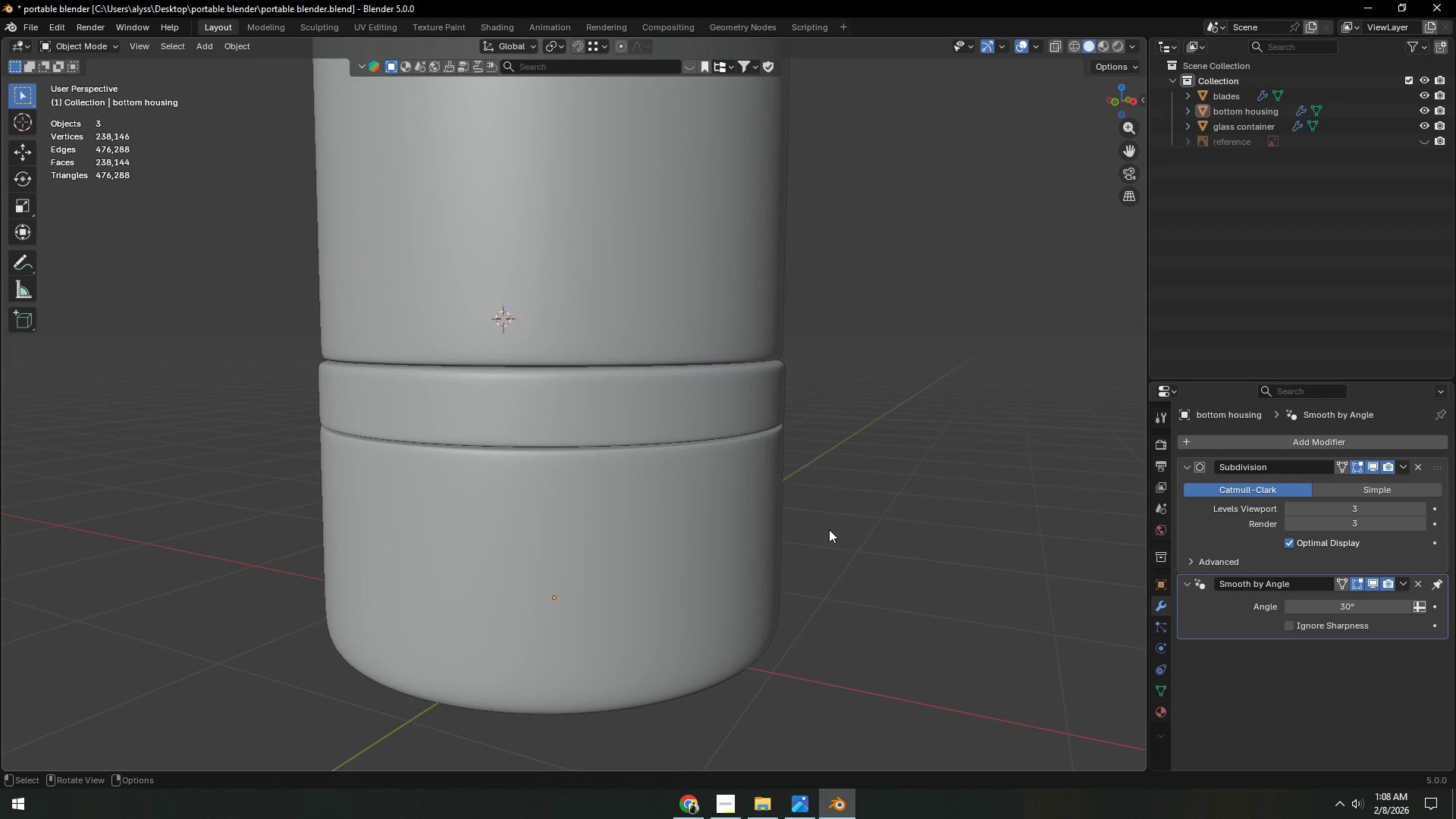 
scroll: coordinate [826, 530], scroll_direction: down, amount: 3.0
 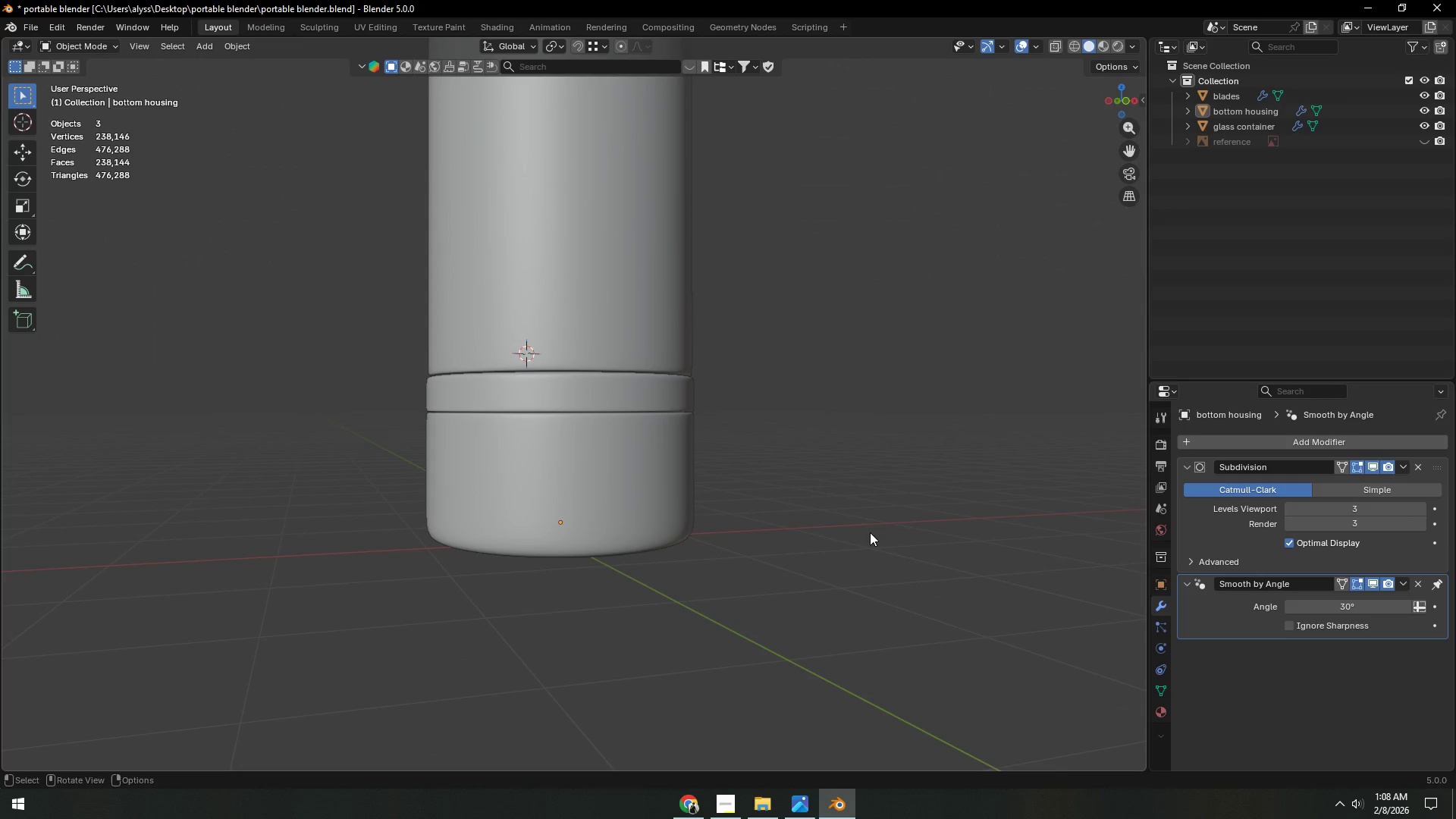 
key(Alt+AltLeft)
 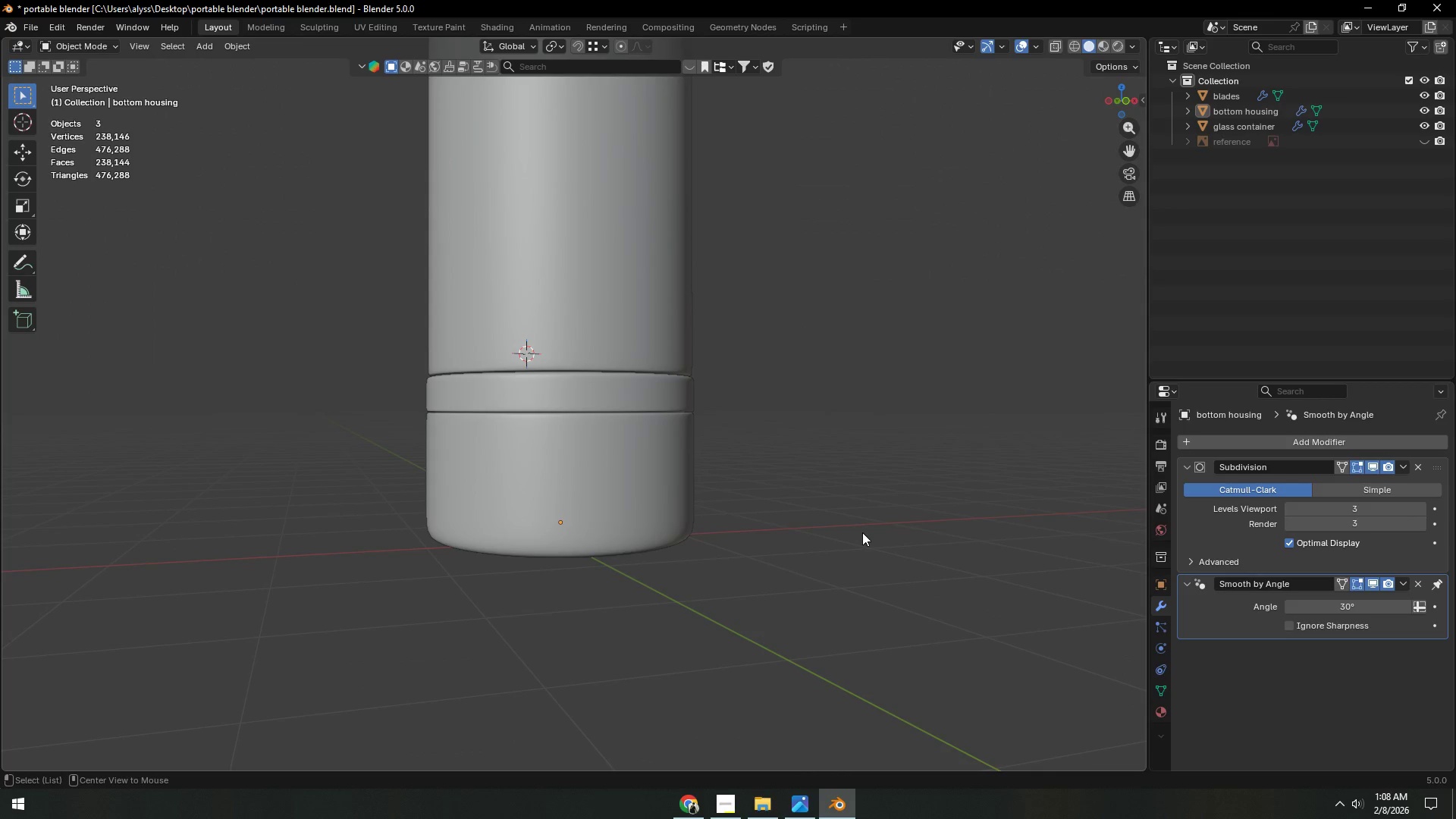 
key(Alt+Tab)
 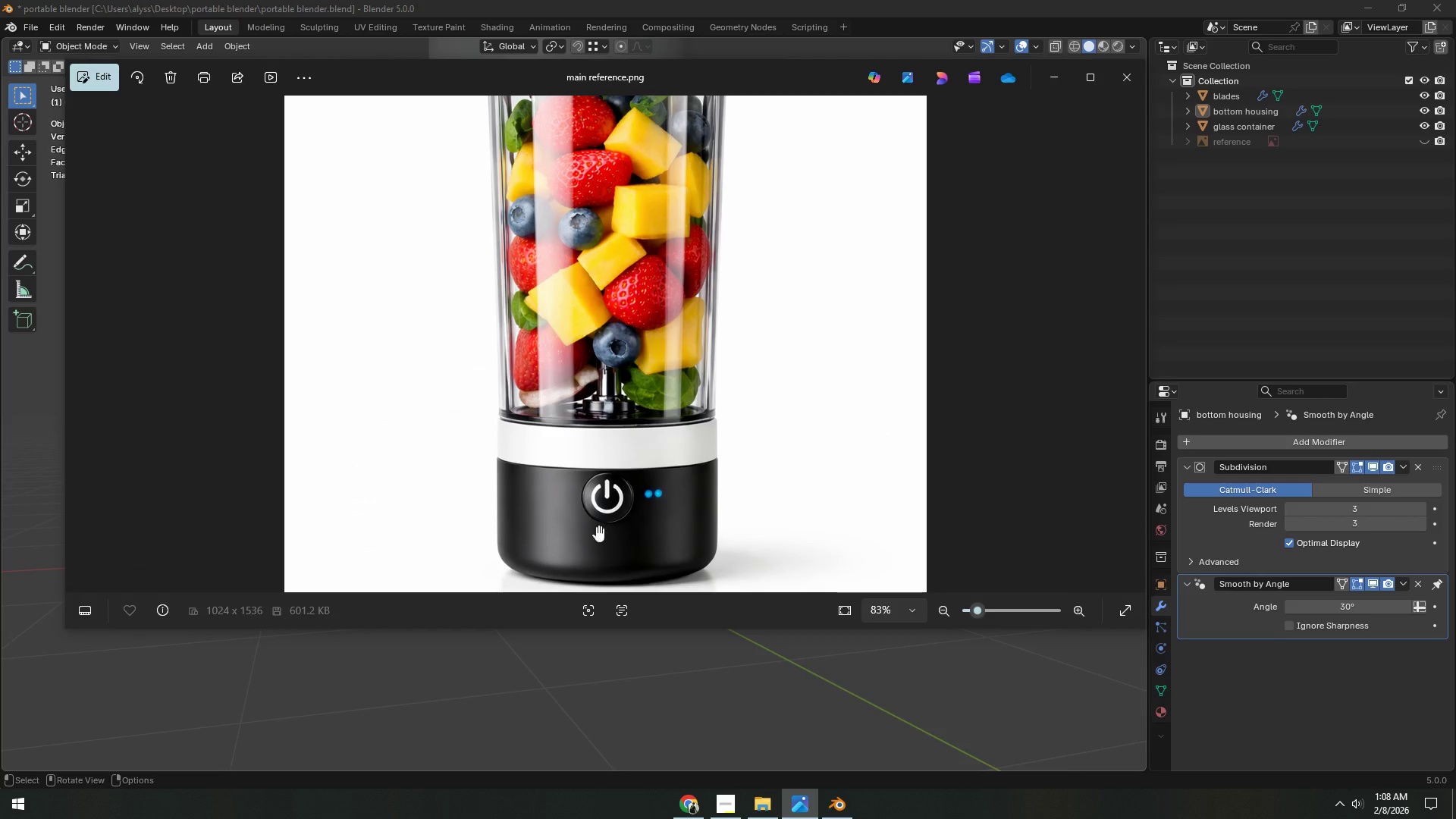 
key(Alt+AltLeft)
 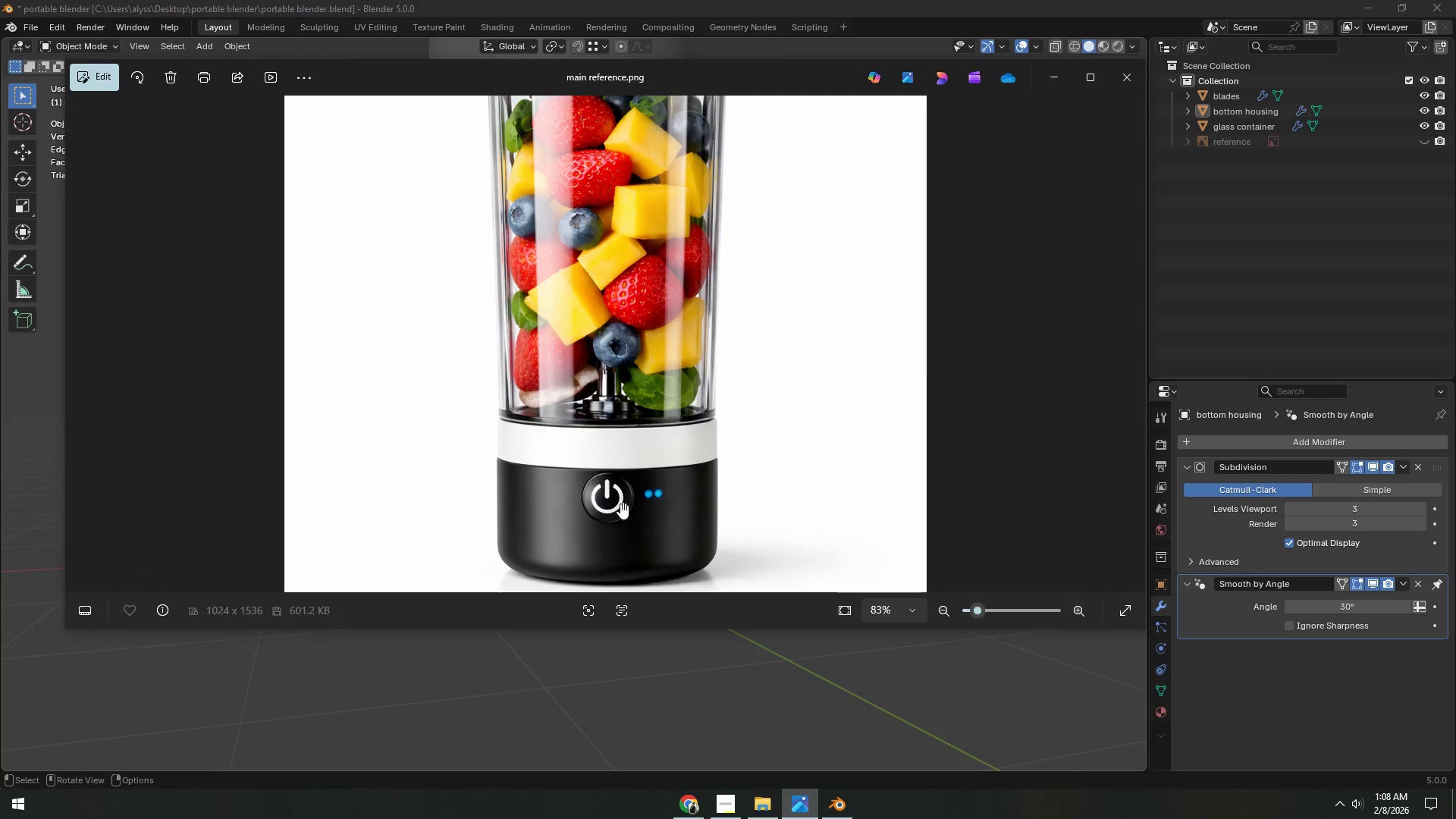 
key(Alt+Tab)
 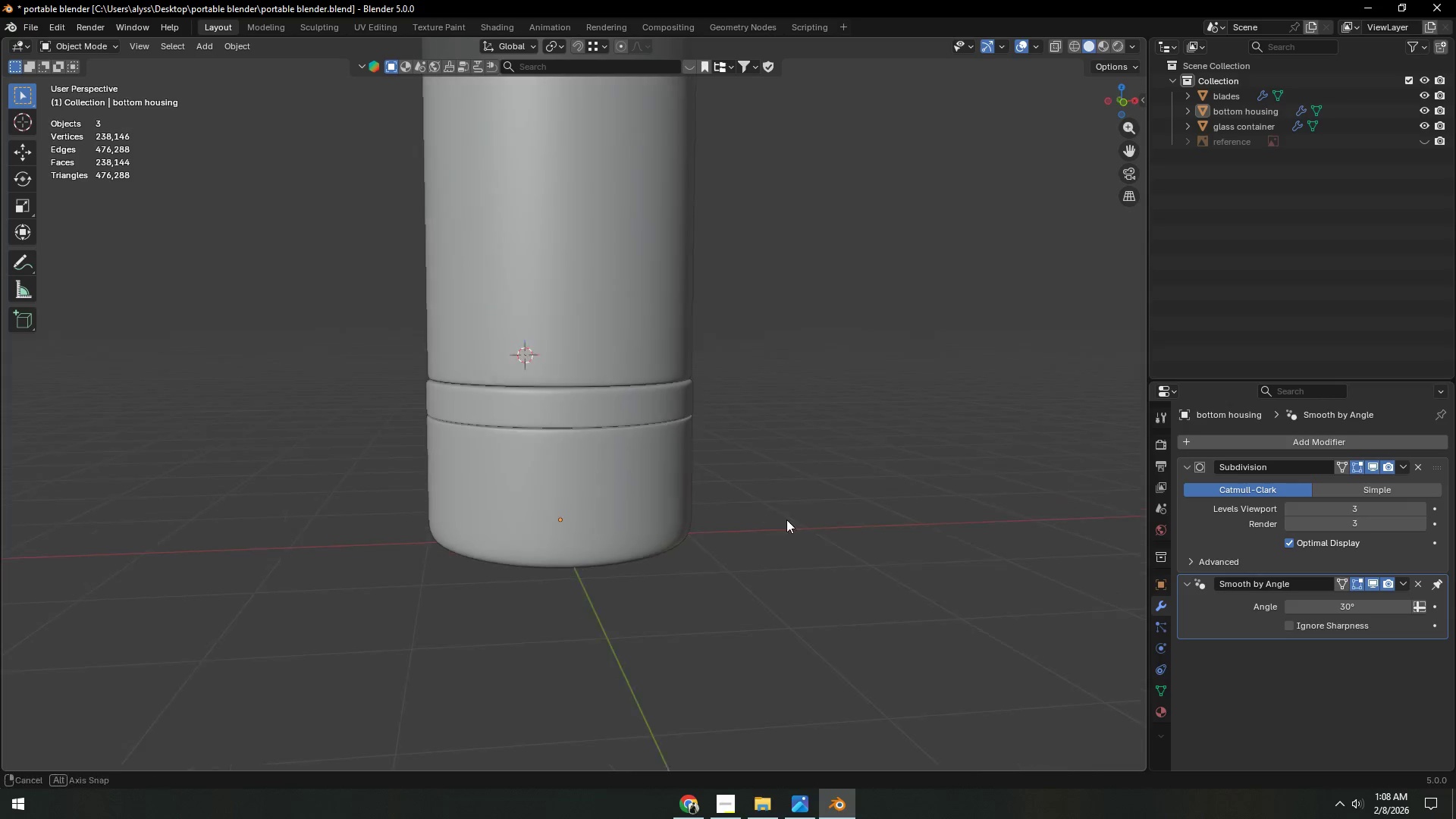 
scroll: coordinate [777, 522], scroll_direction: up, amount: 5.0
 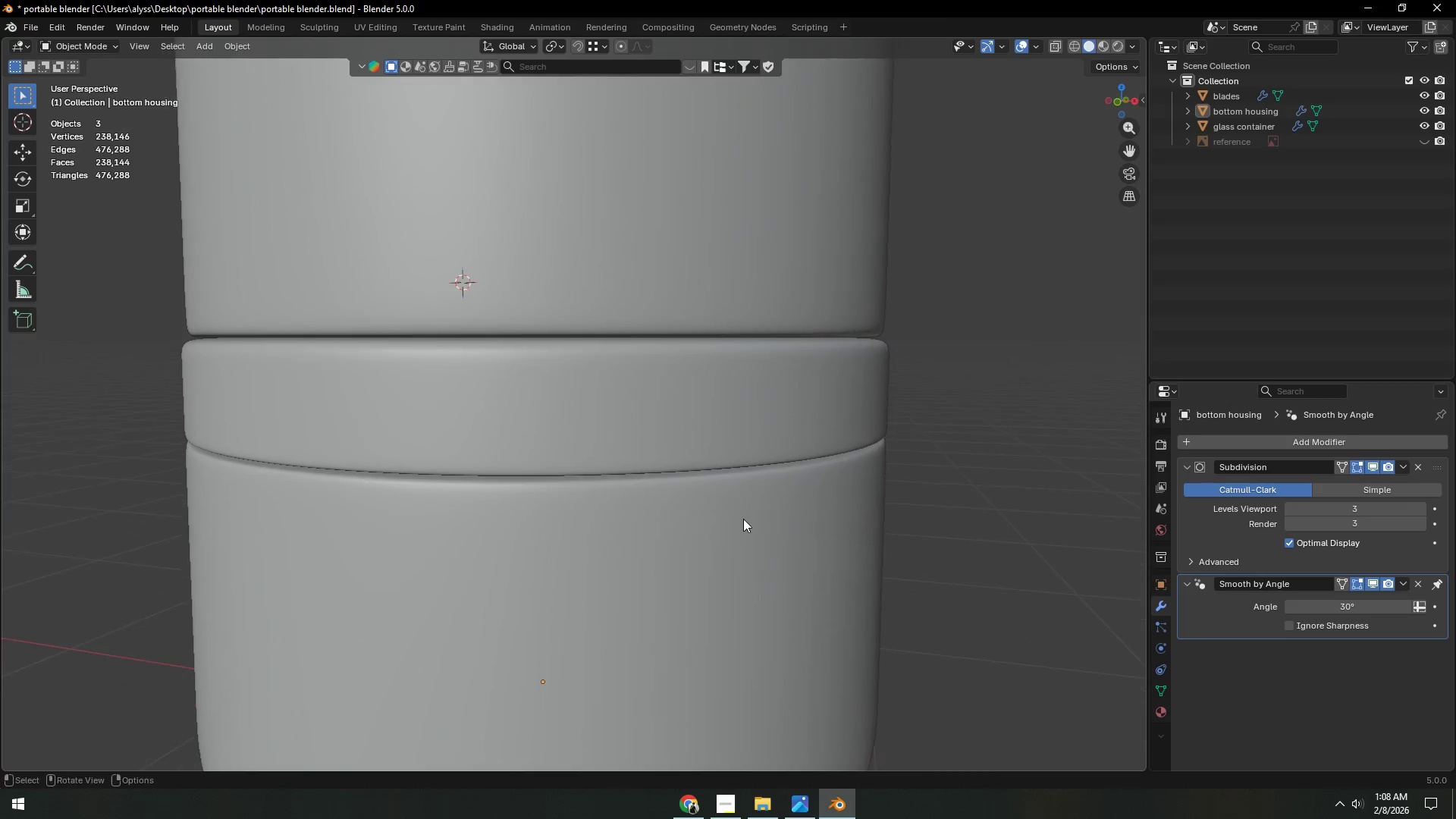 
left_click([770, 516])
 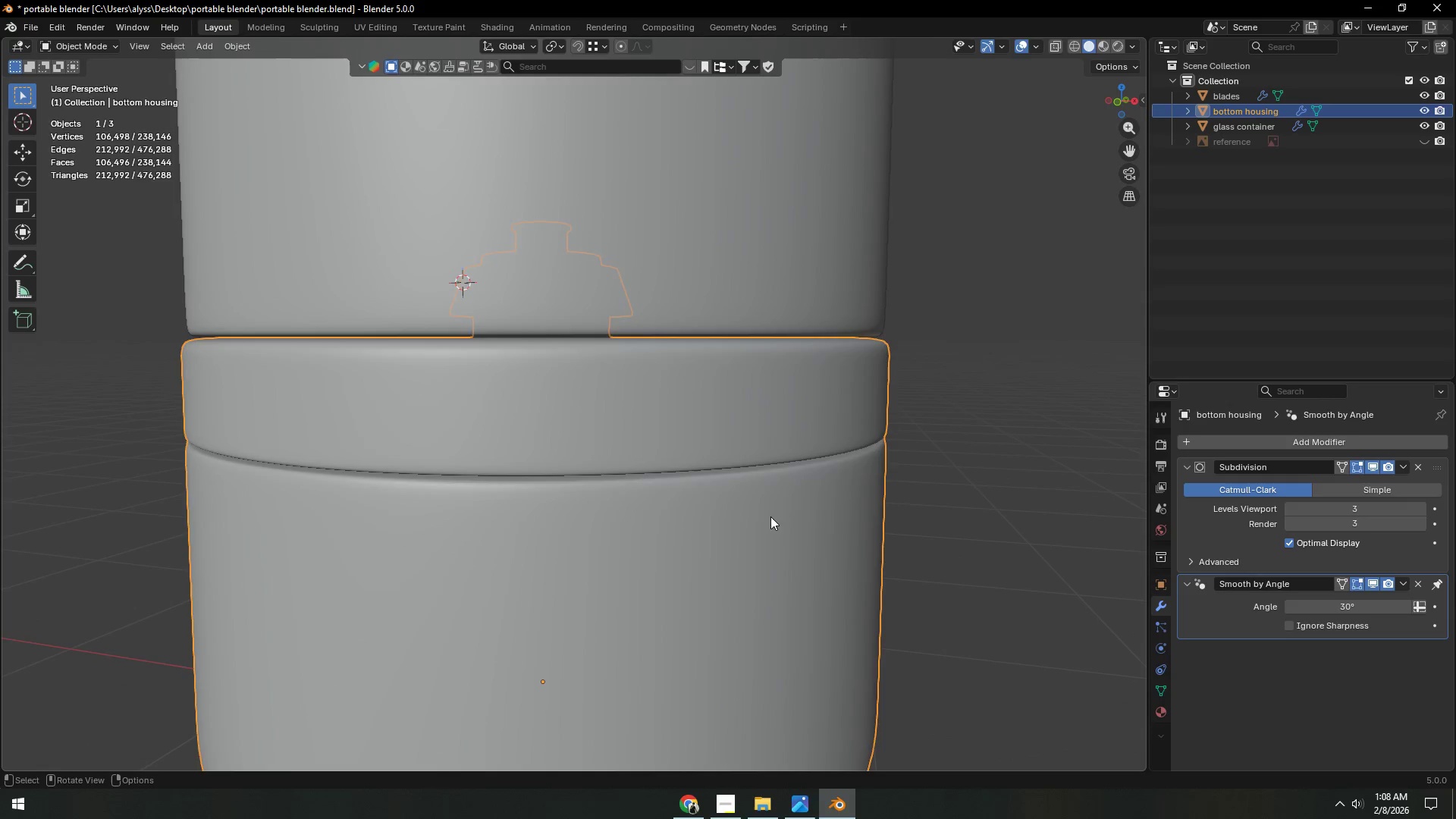 
key(Tab)
 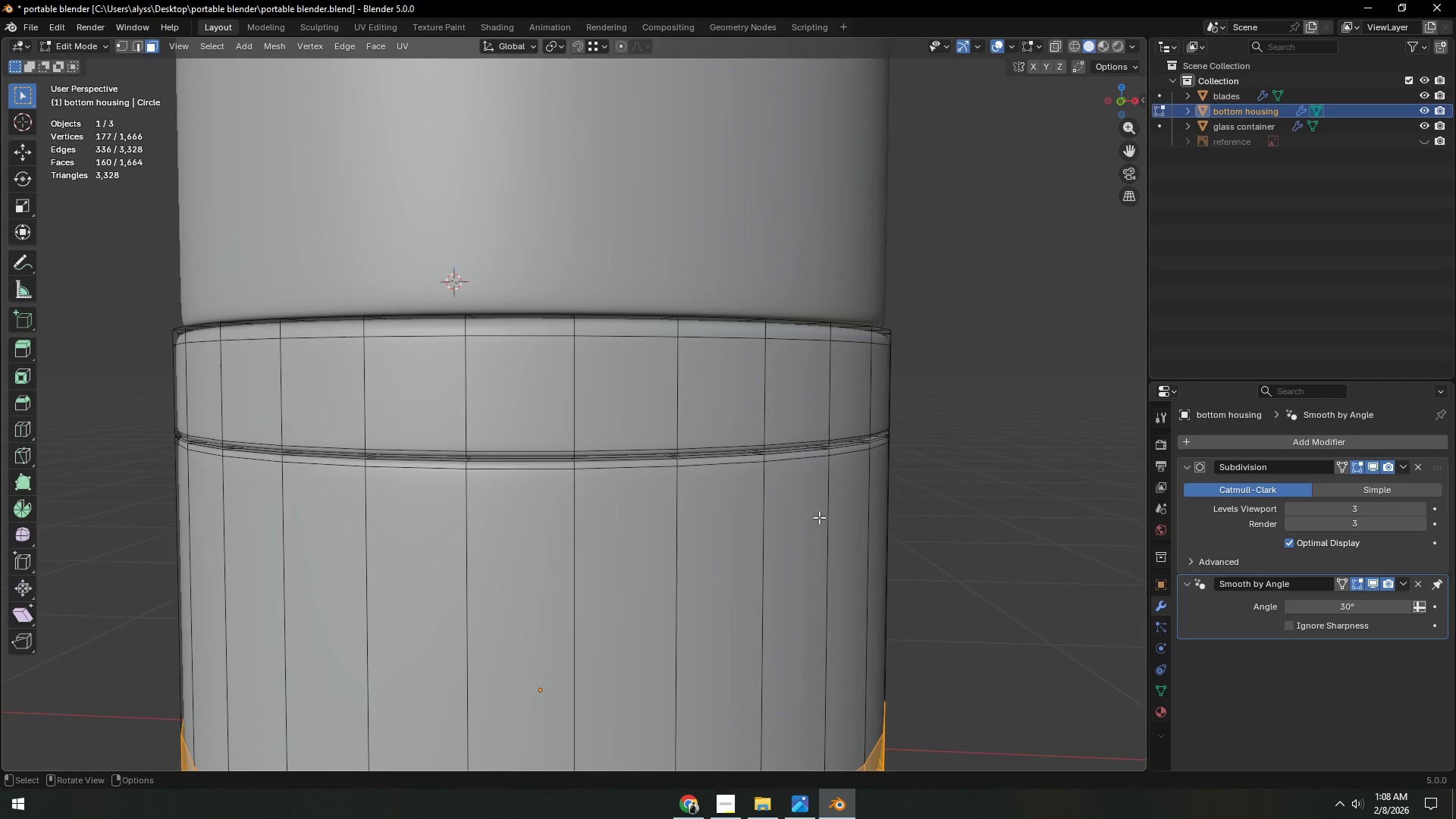 
scroll: coordinate [822, 518], scroll_direction: up, amount: 3.0
 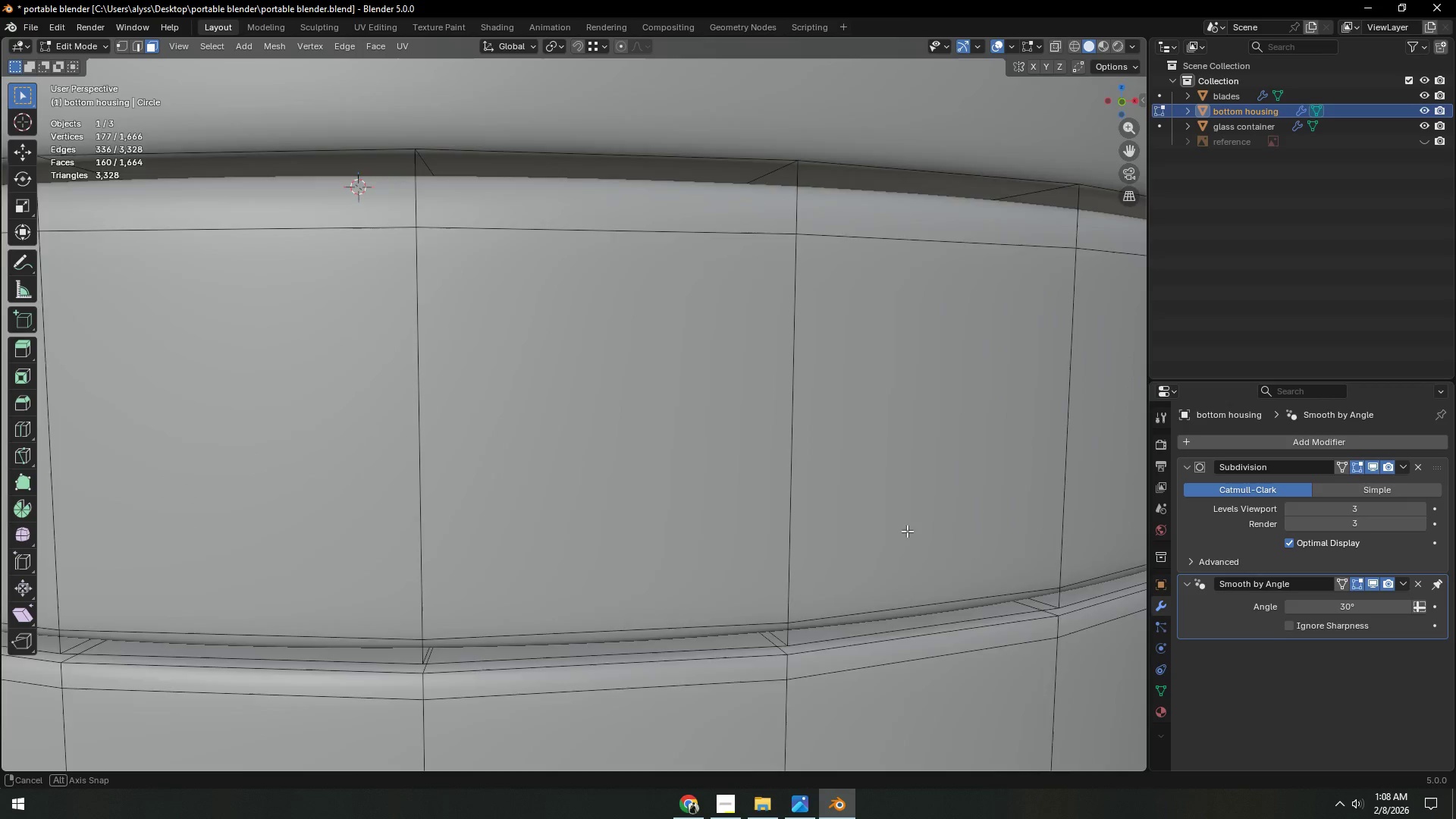 
hold_key(key=ShiftLeft, duration=0.41)
 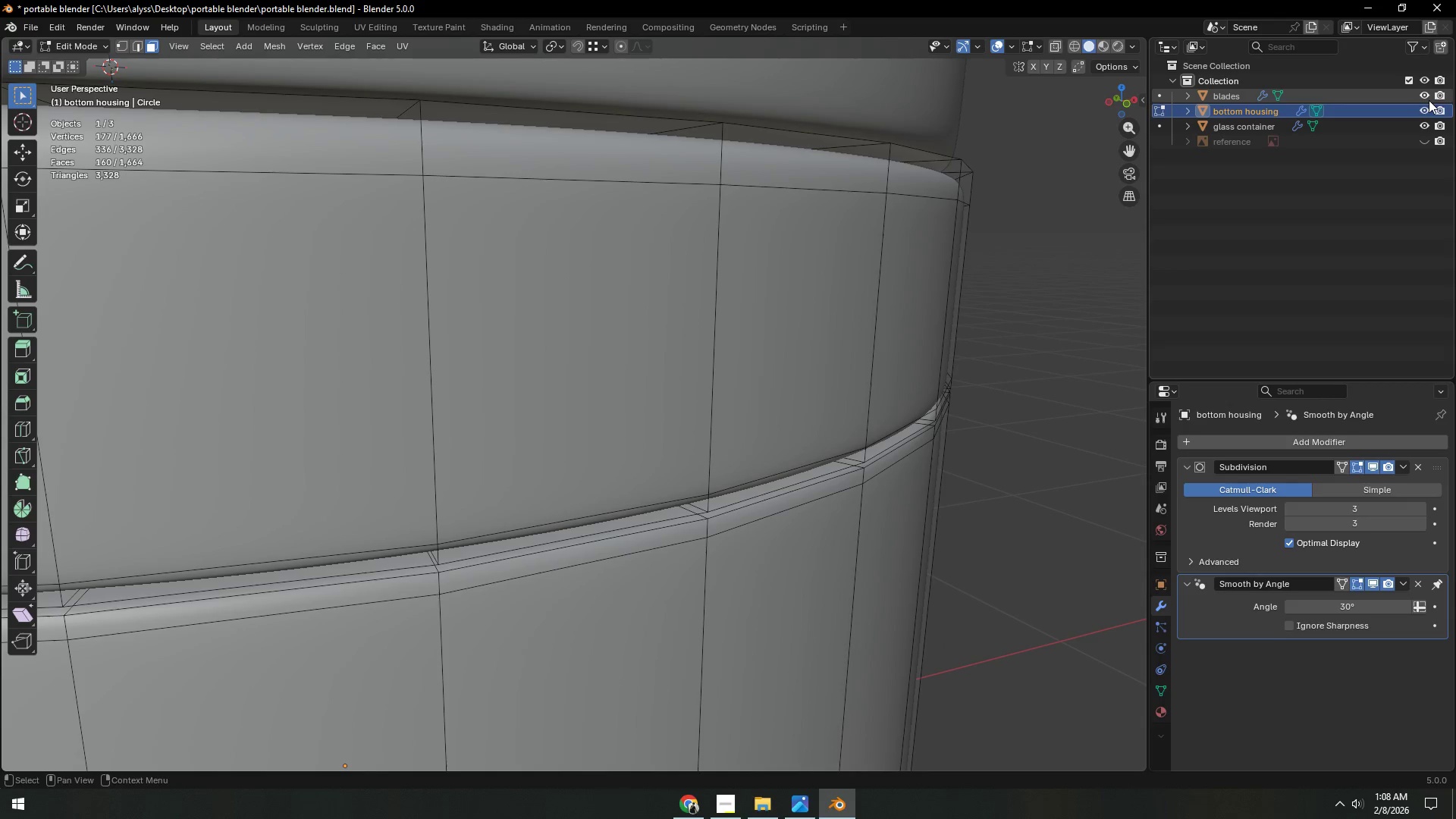 
left_click([1426, 99])
 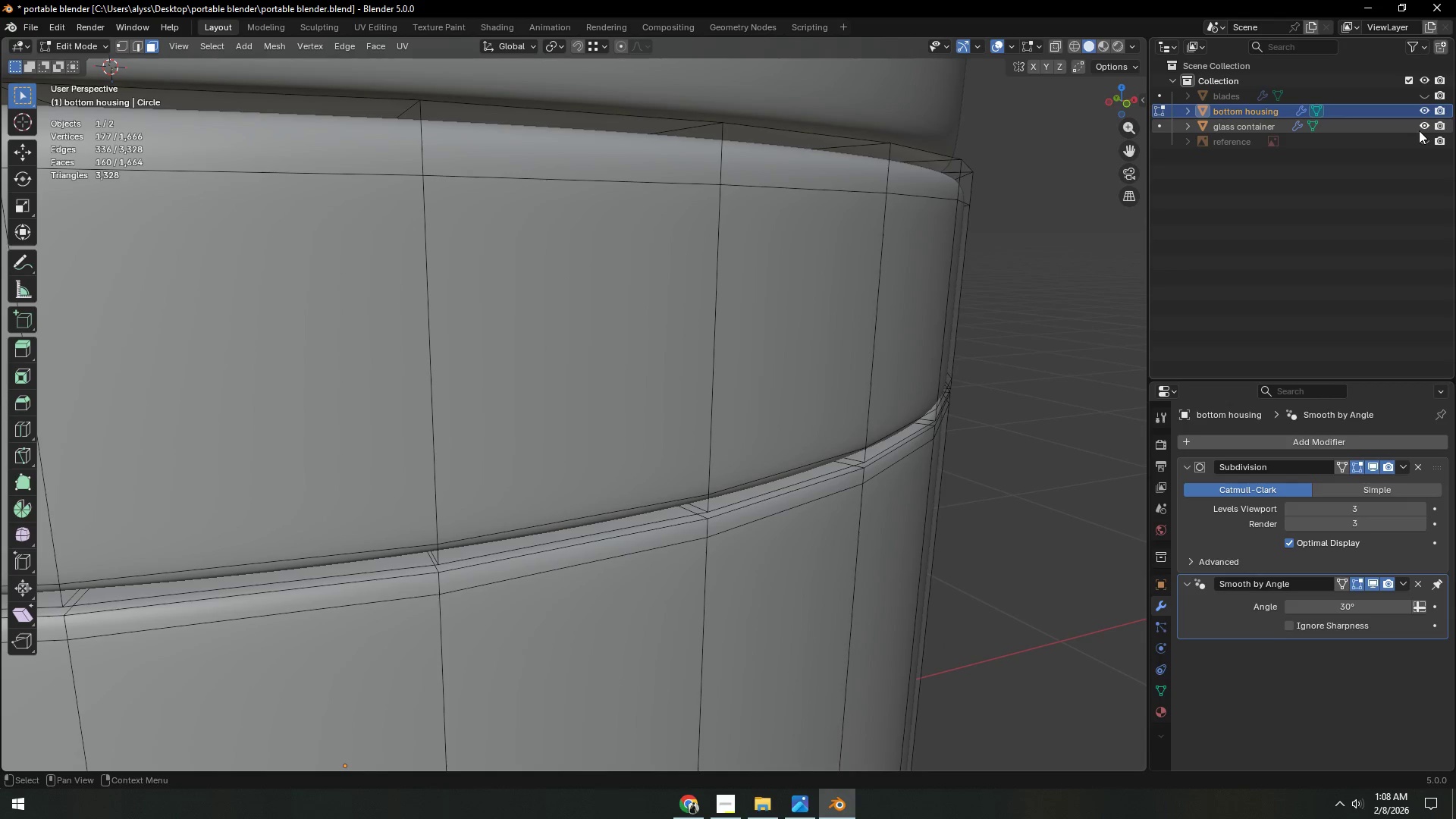 
left_click([1423, 124])
 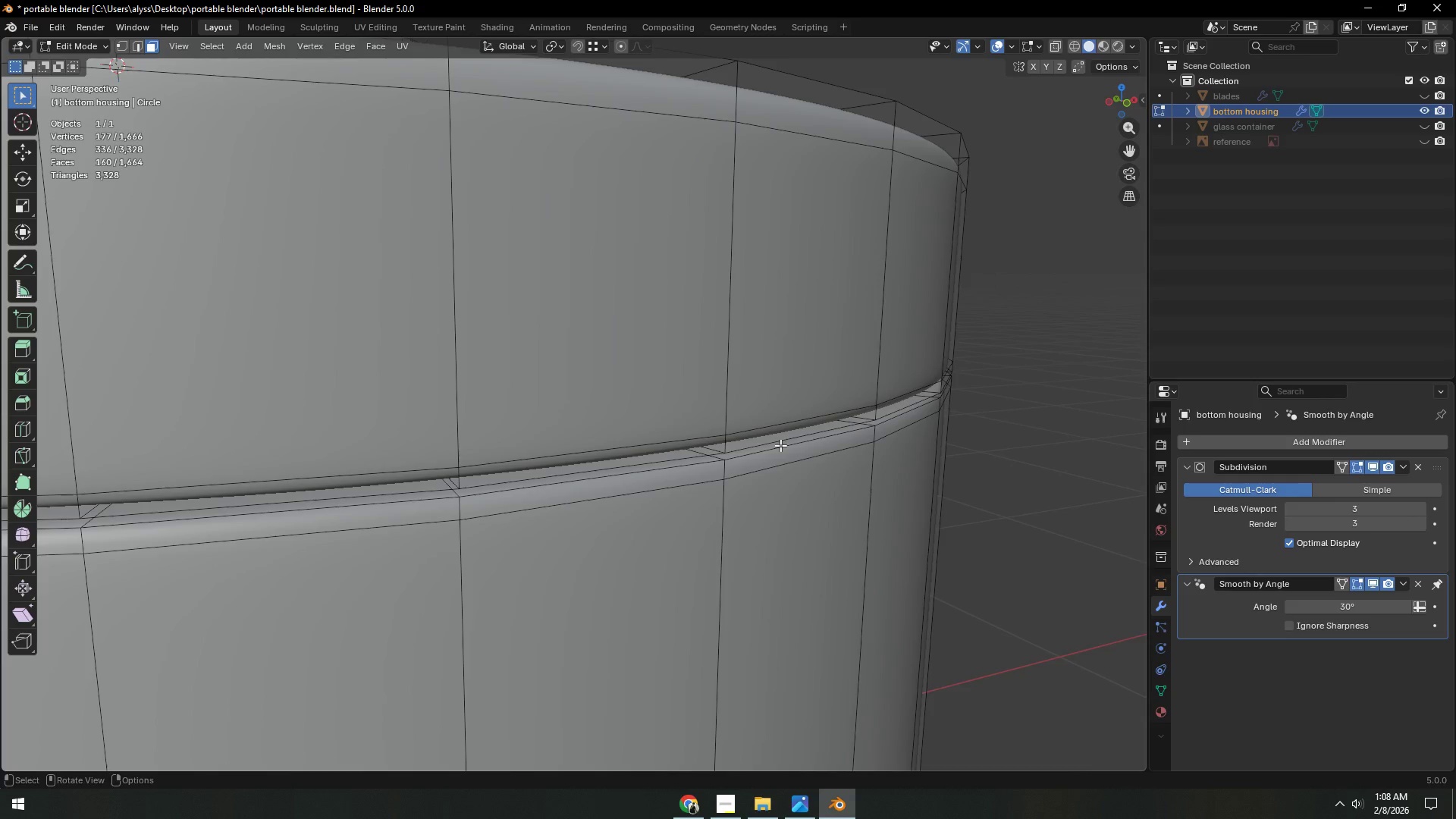 
scroll: coordinate [801, 439], scroll_direction: up, amount: 3.0
 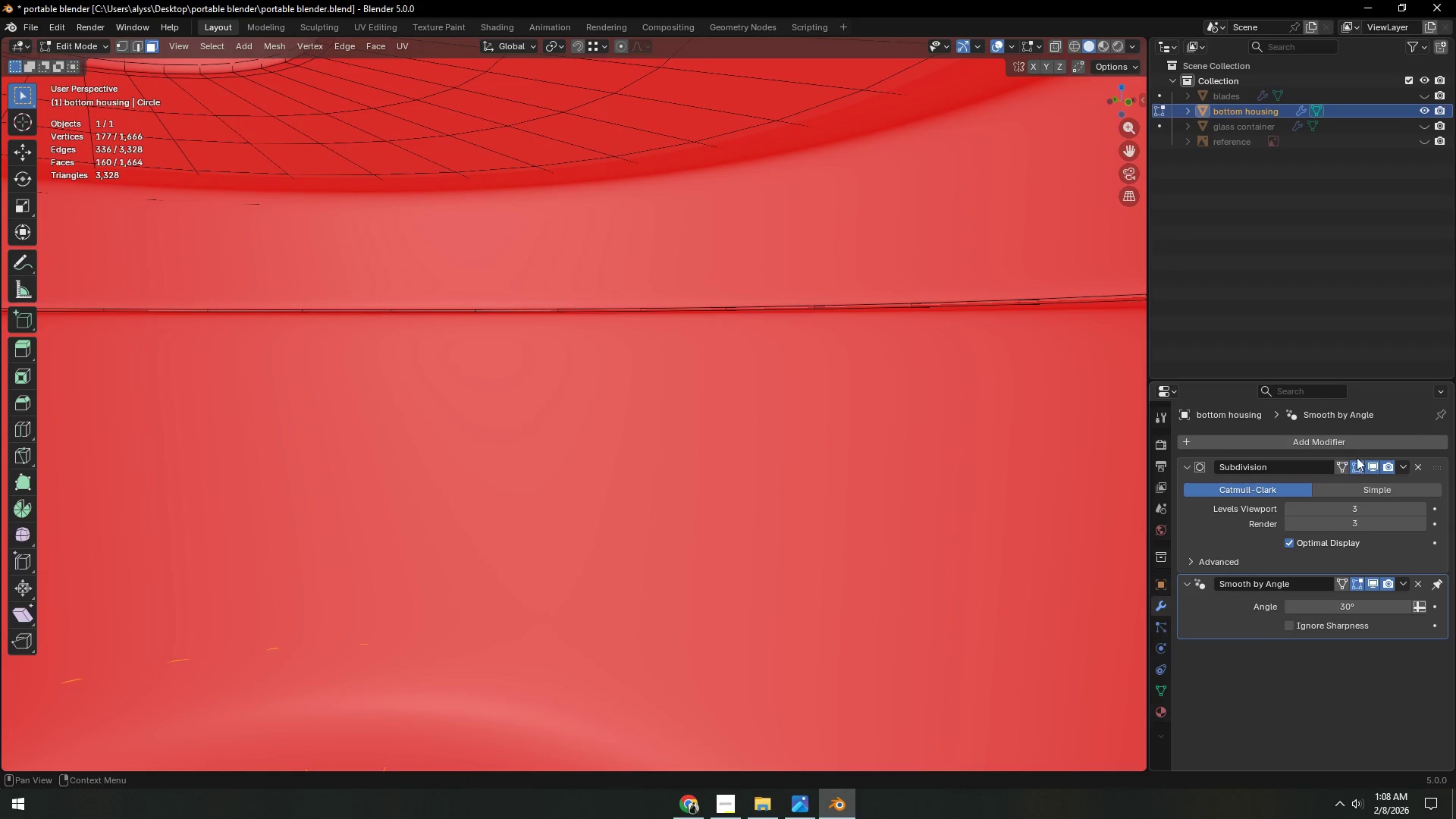 
left_click([1371, 469])
 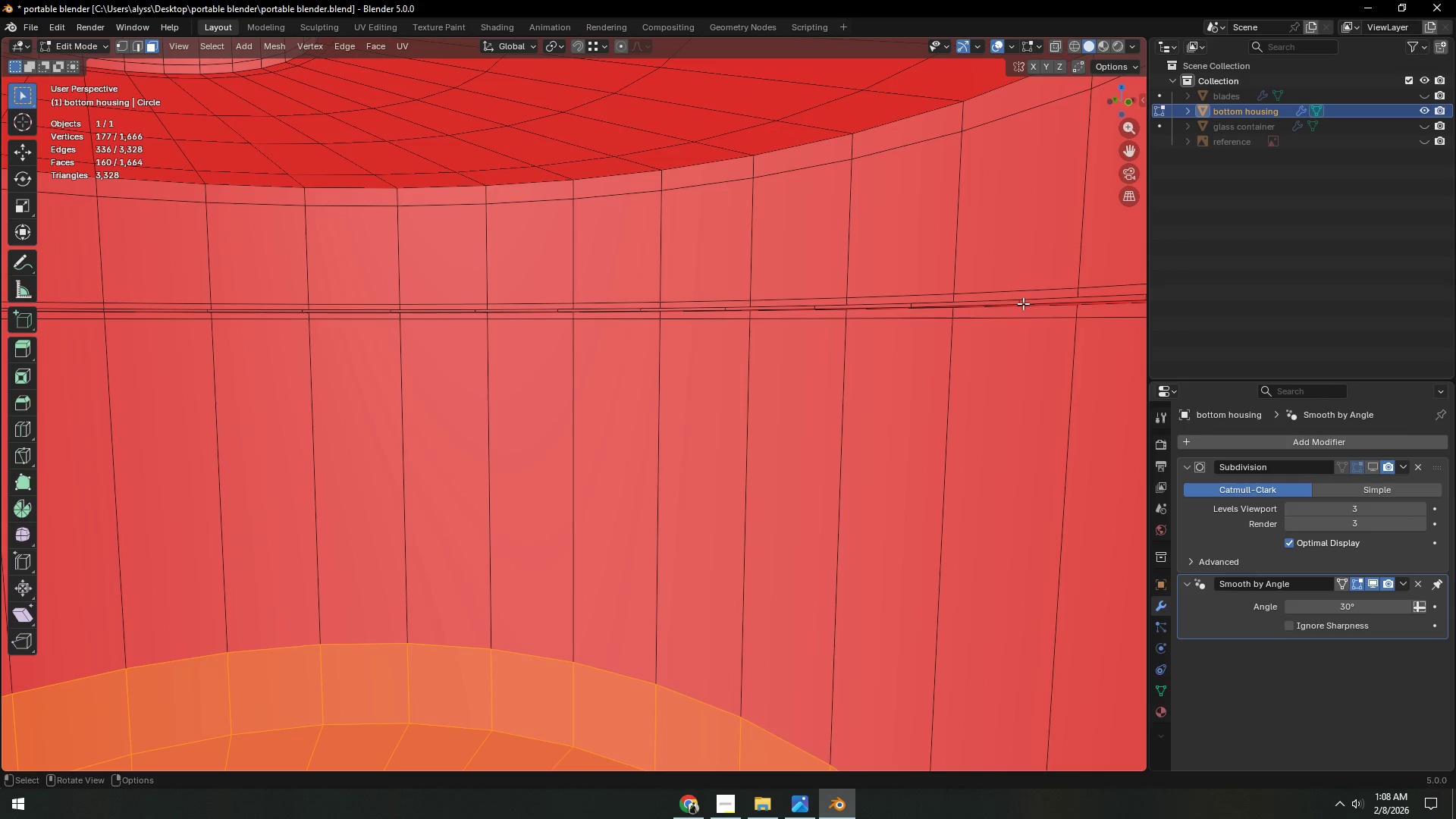 
hold_key(key=AltLeft, duration=0.61)
left_click([1019, 300])
 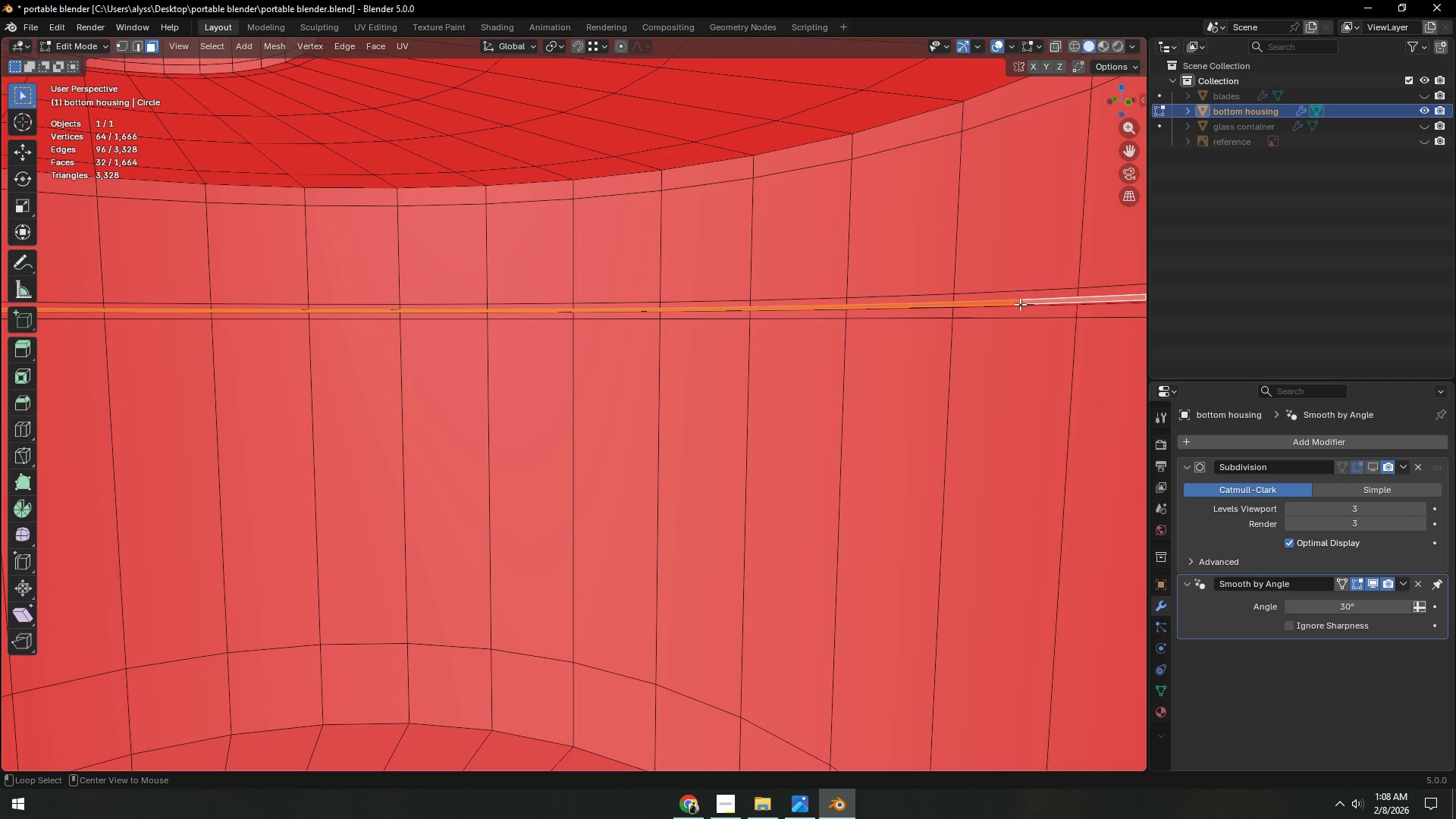 
hold_key(key=AltLeft, duration=23.94)
 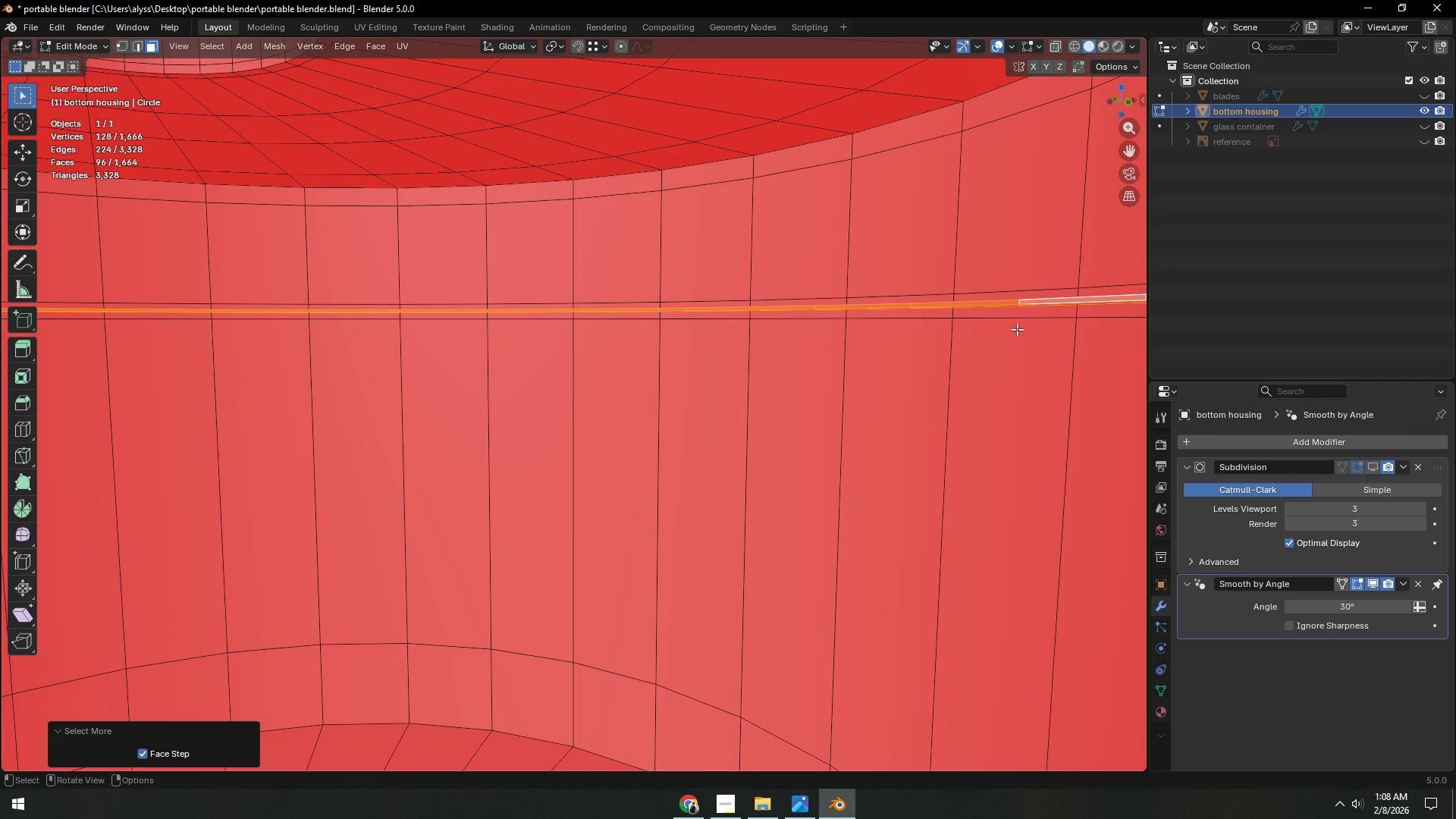 
 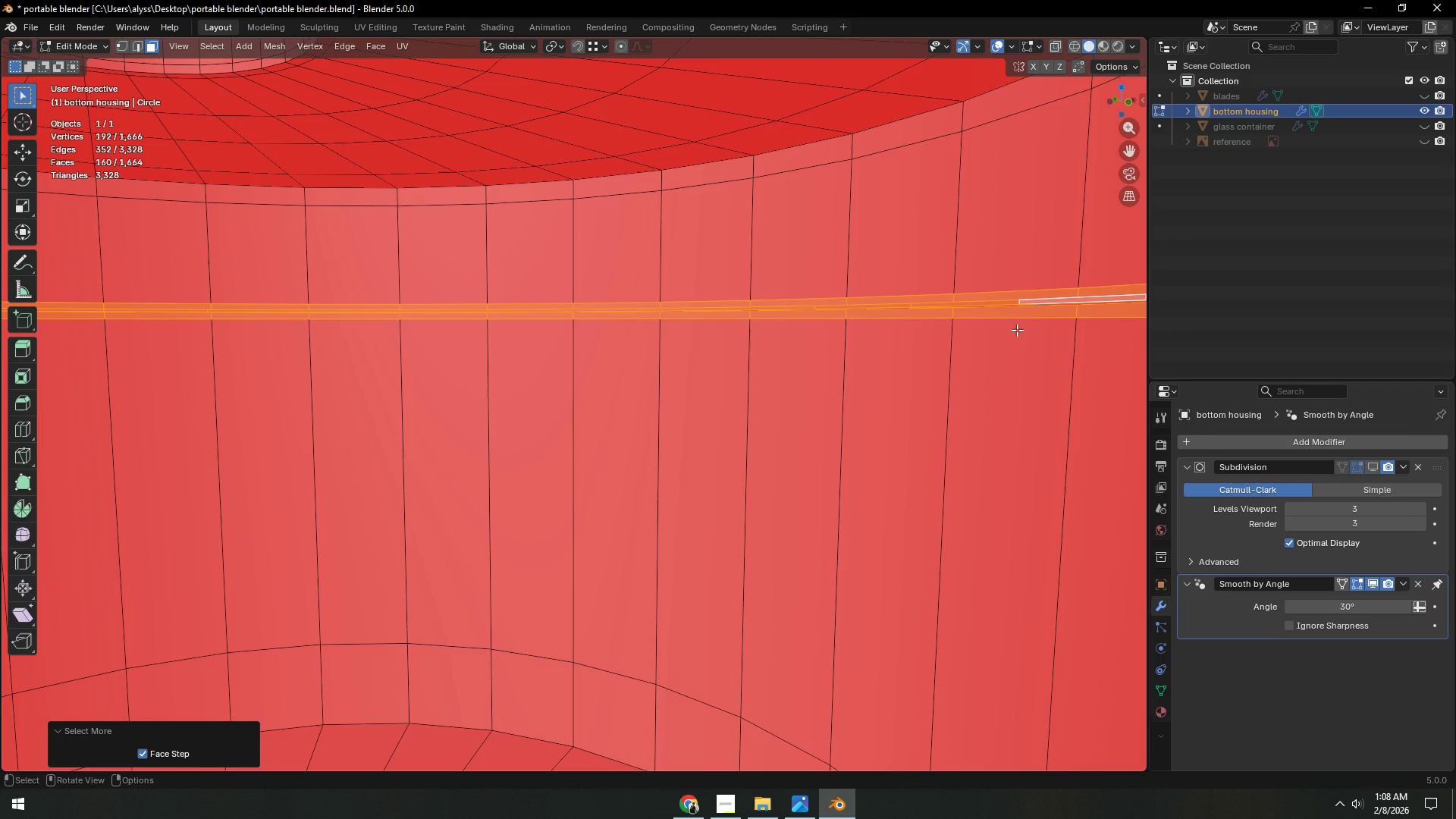 
key(Shift+ShiftLeft)
 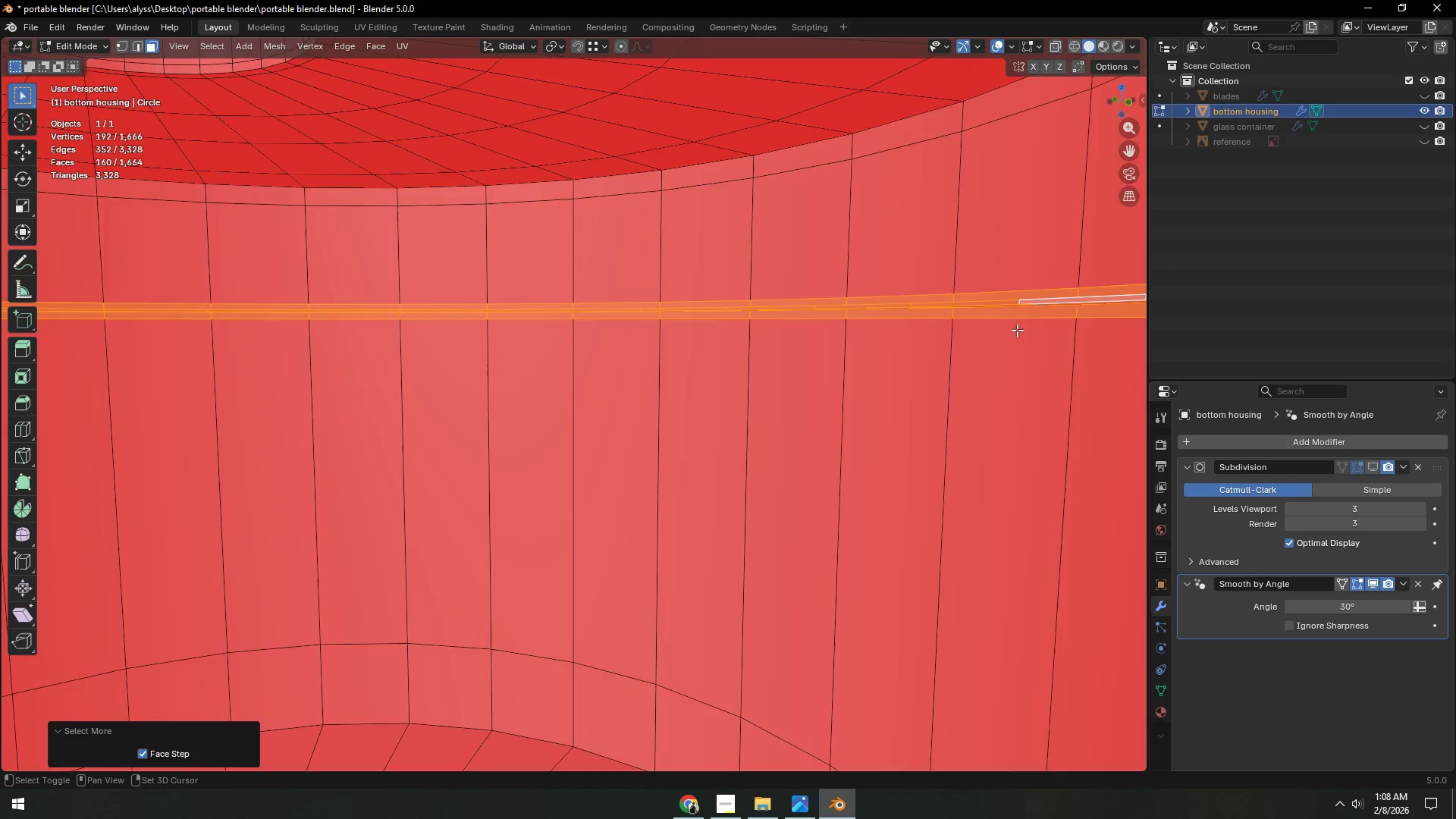 
key(Shift+H)
 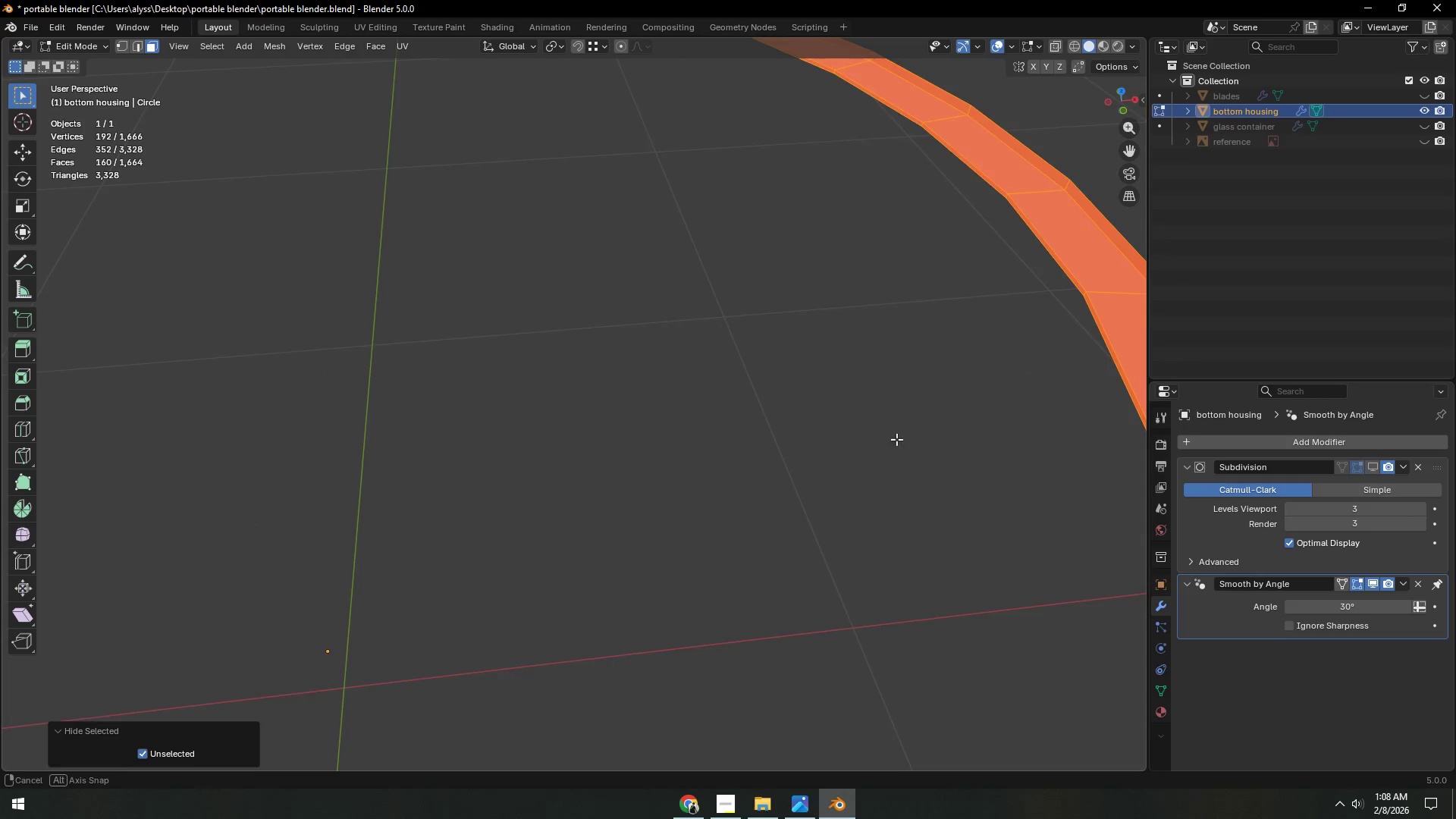 
left_click([893, 440])
 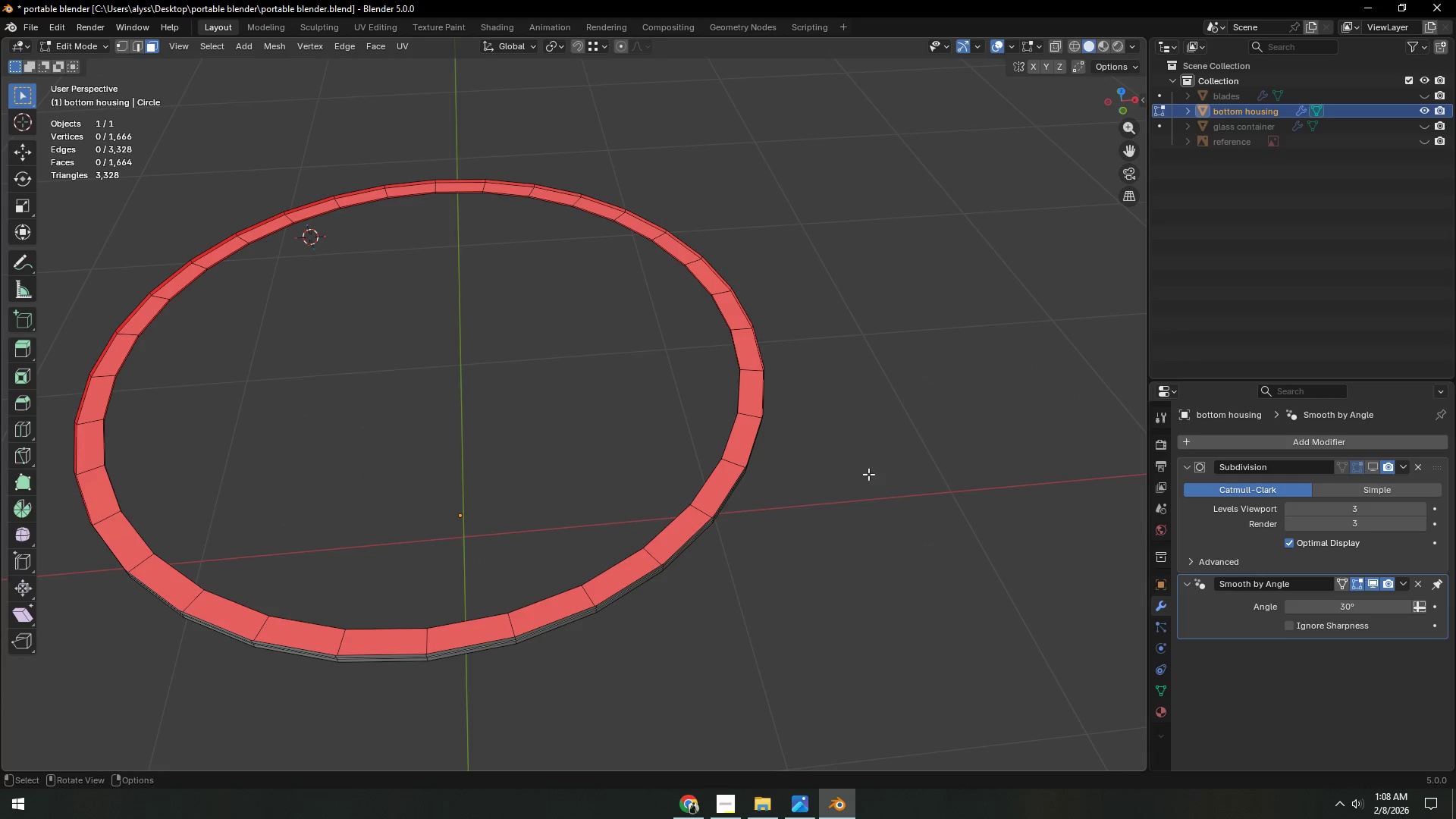 
key(Shift+ShiftLeft)
 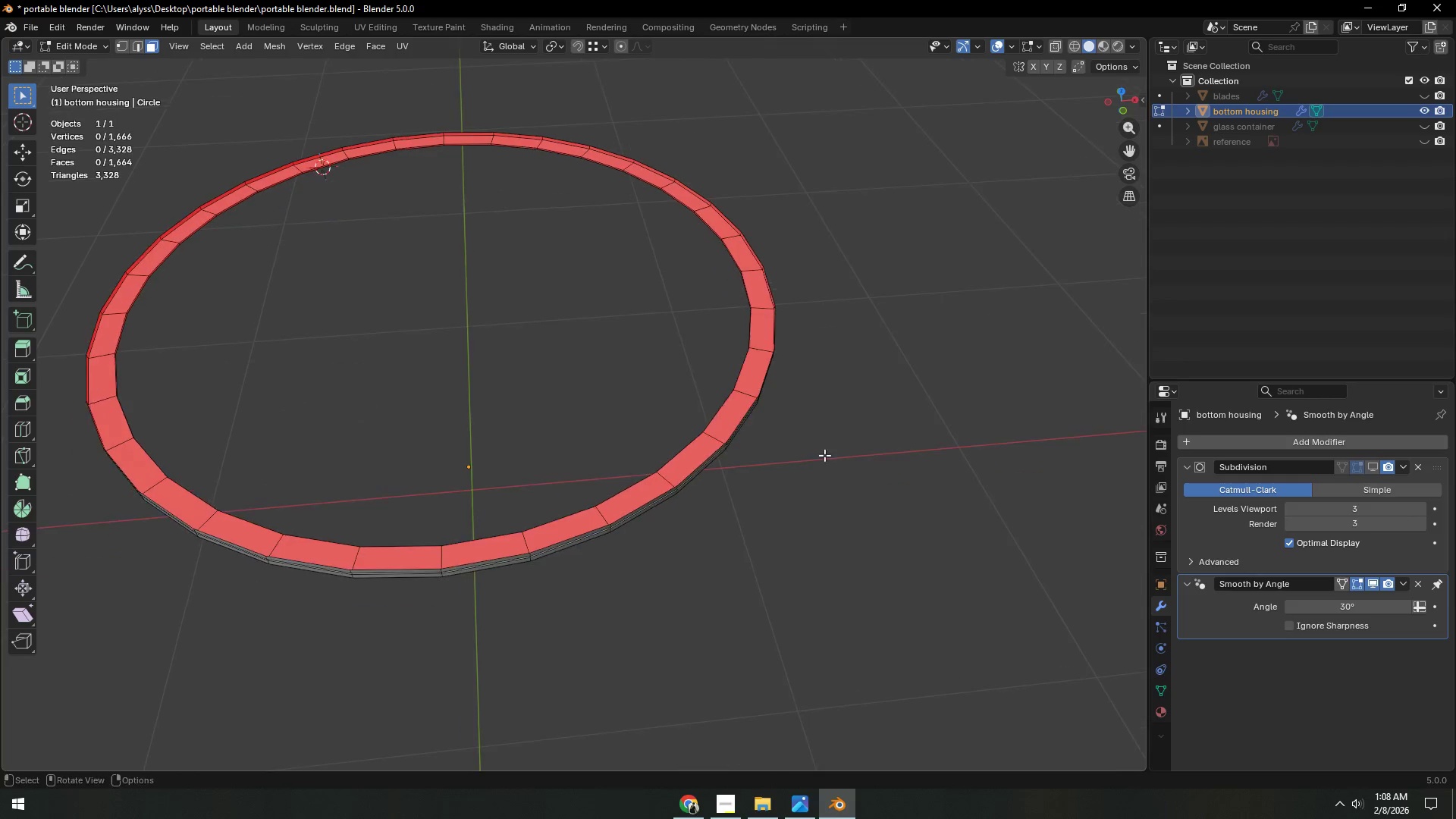 
scroll: coordinate [893, 440], scroll_direction: down, amount: 6.0
 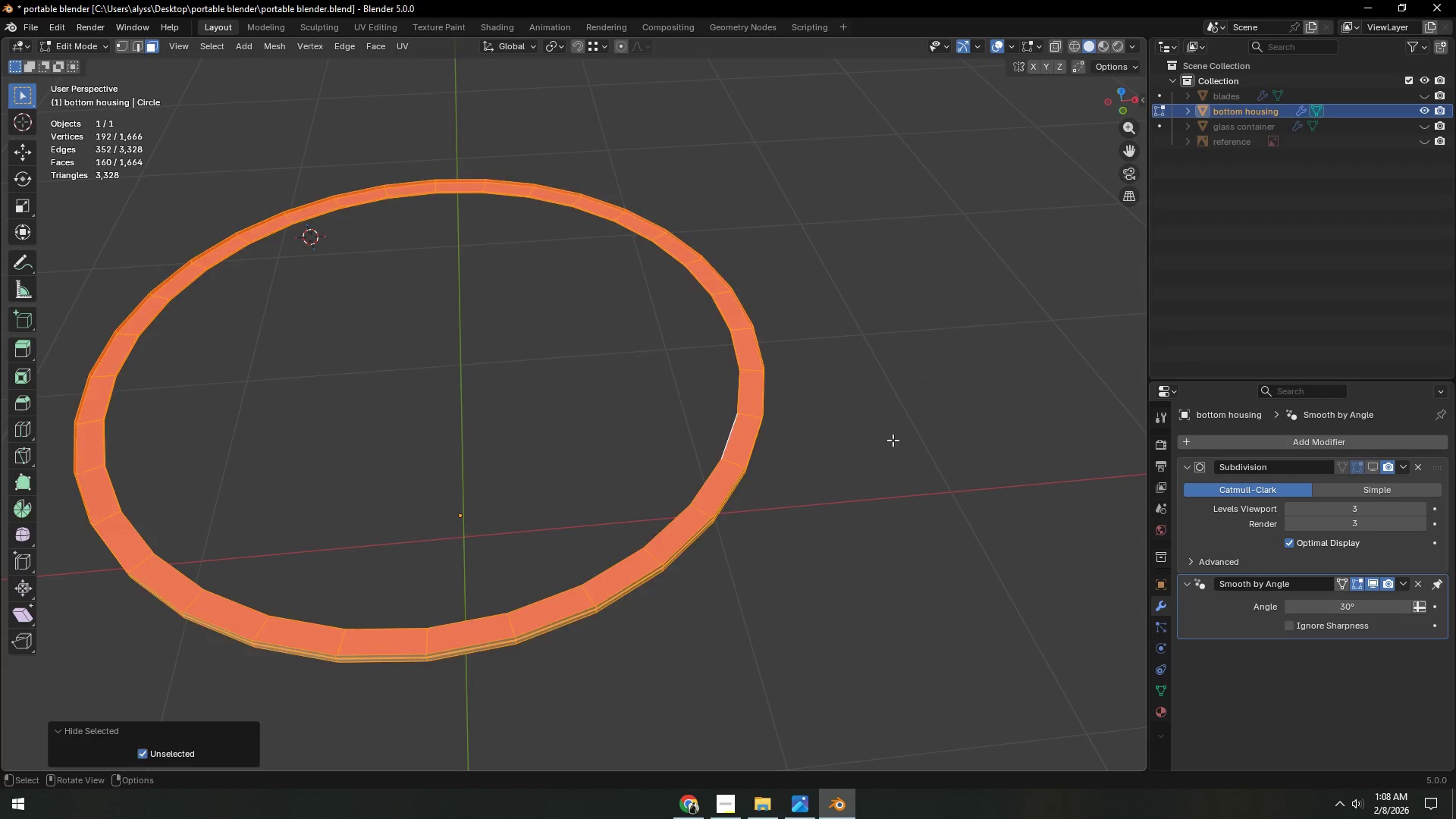 
scroll: coordinate [820, 457], scroll_direction: up, amount: 3.0
 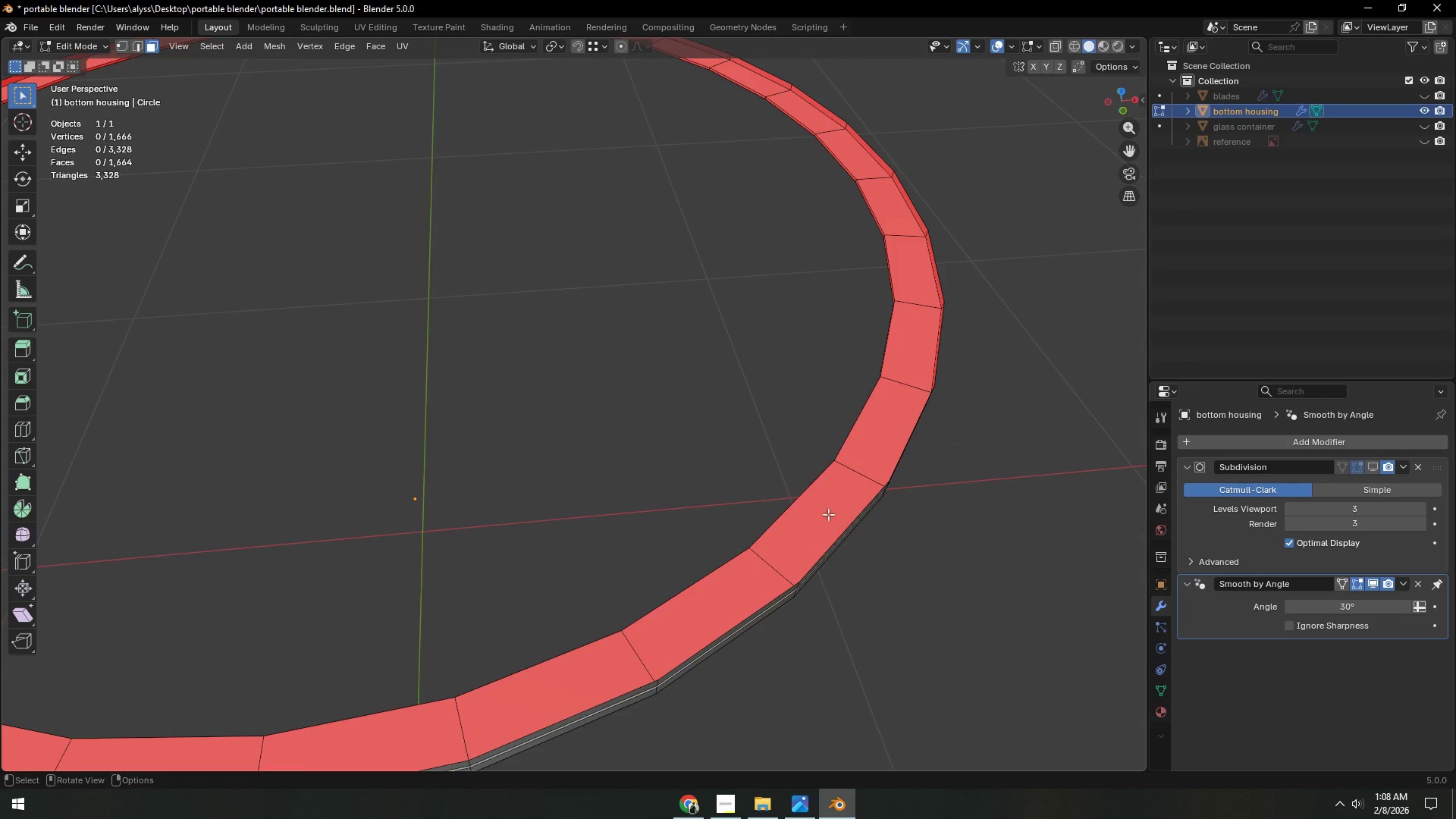 
key(Control+R)
 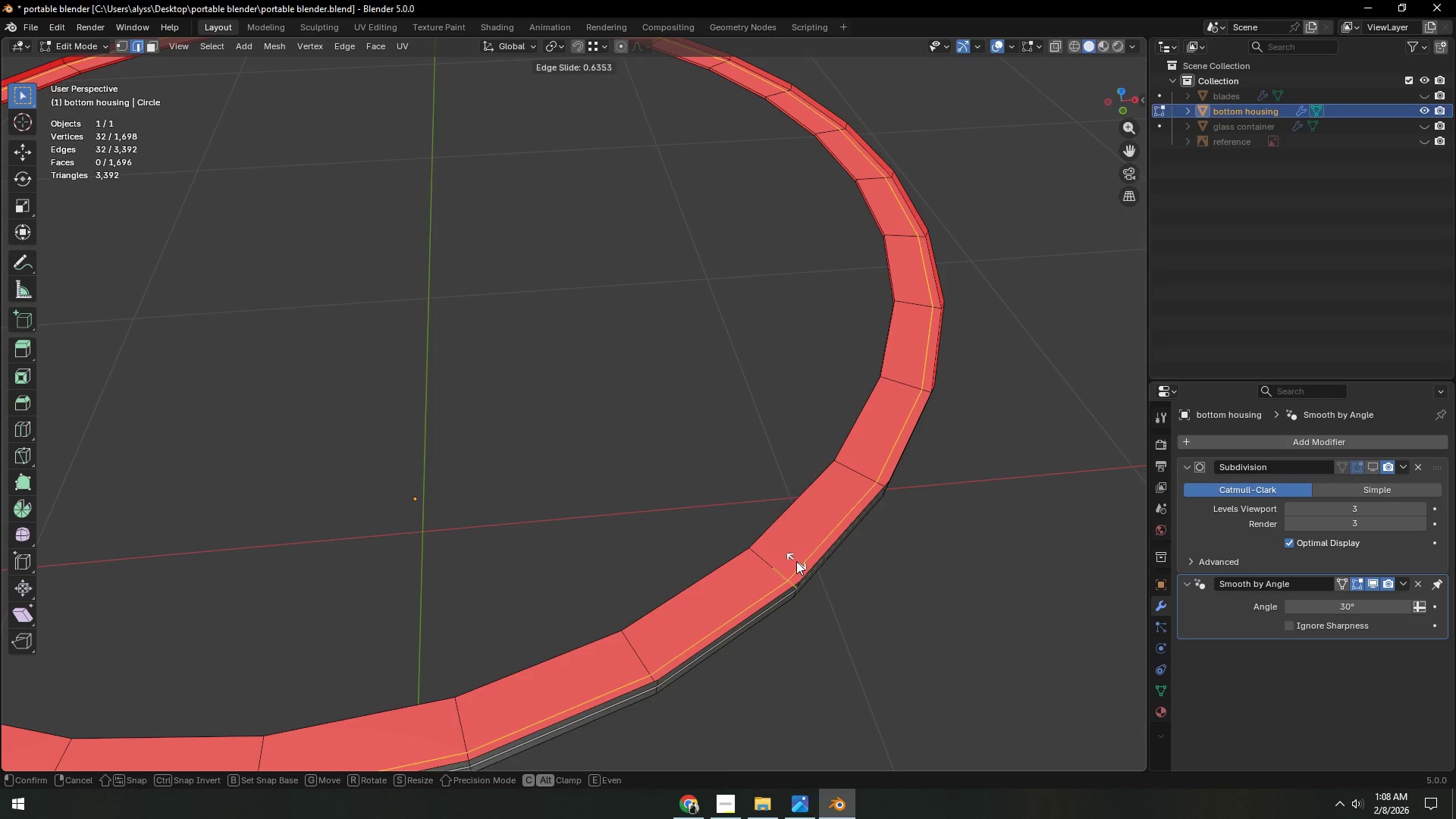 
left_click([796, 561])
 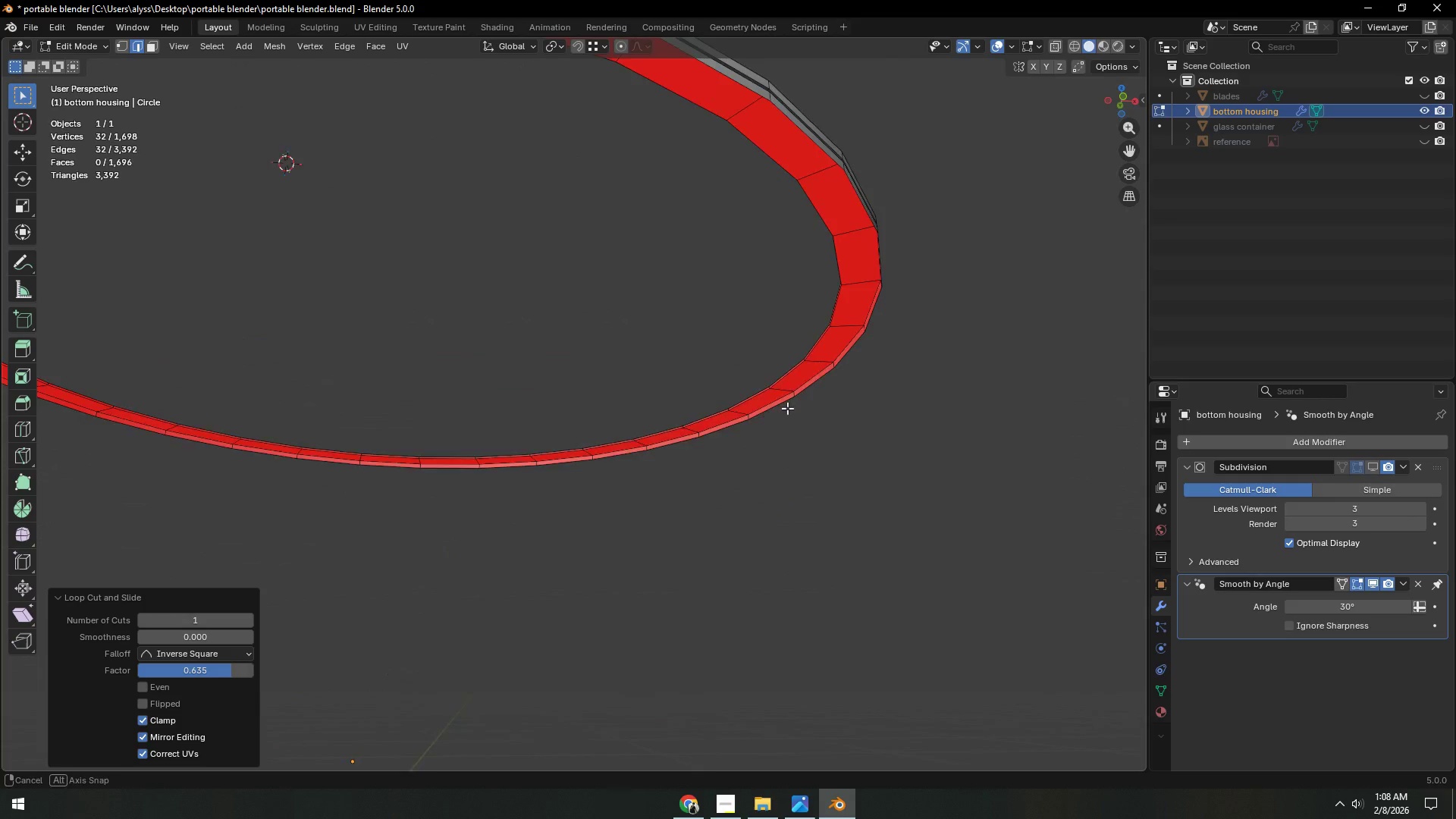 
key(Control+R)
 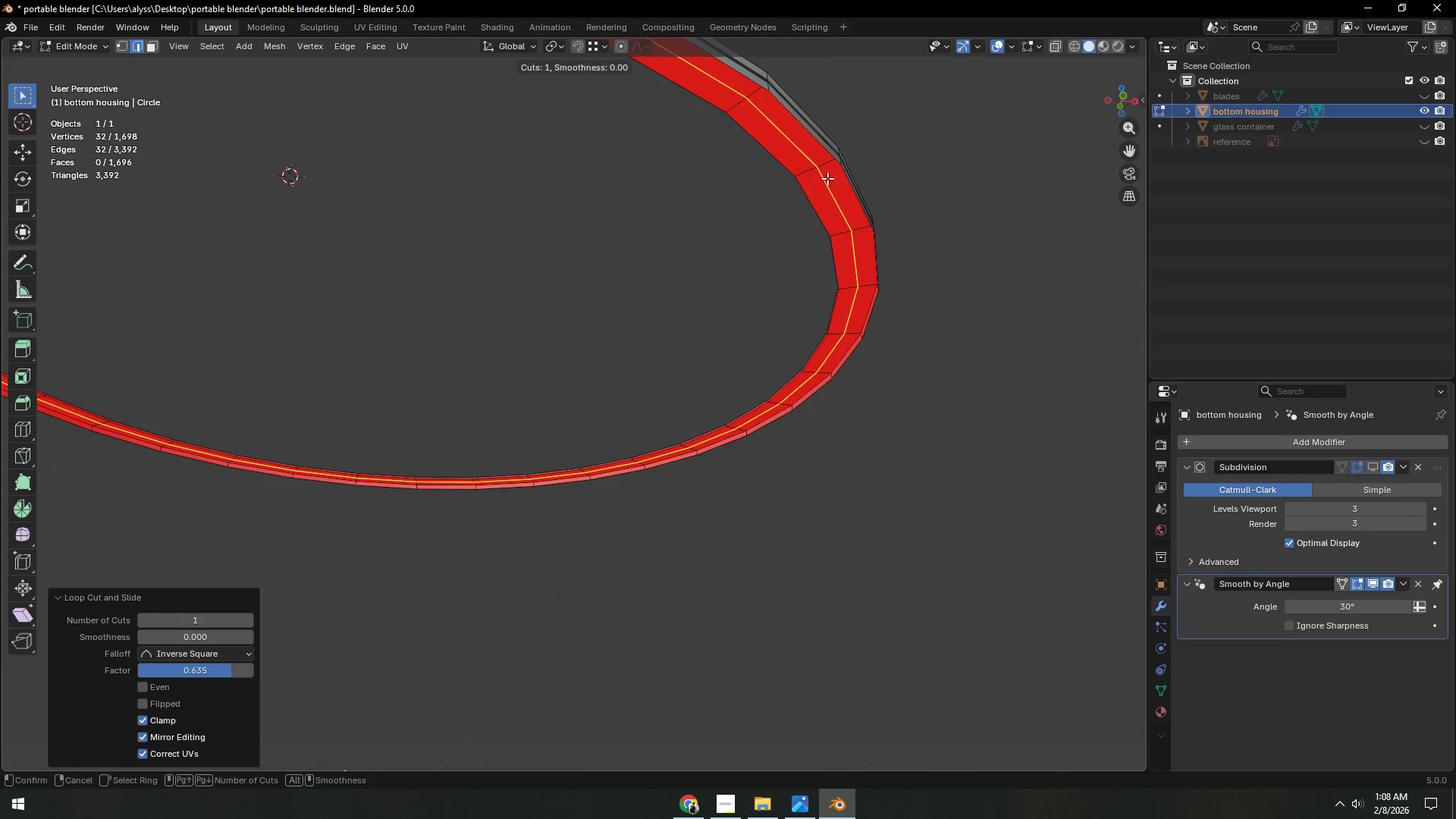 
left_click([827, 178])
 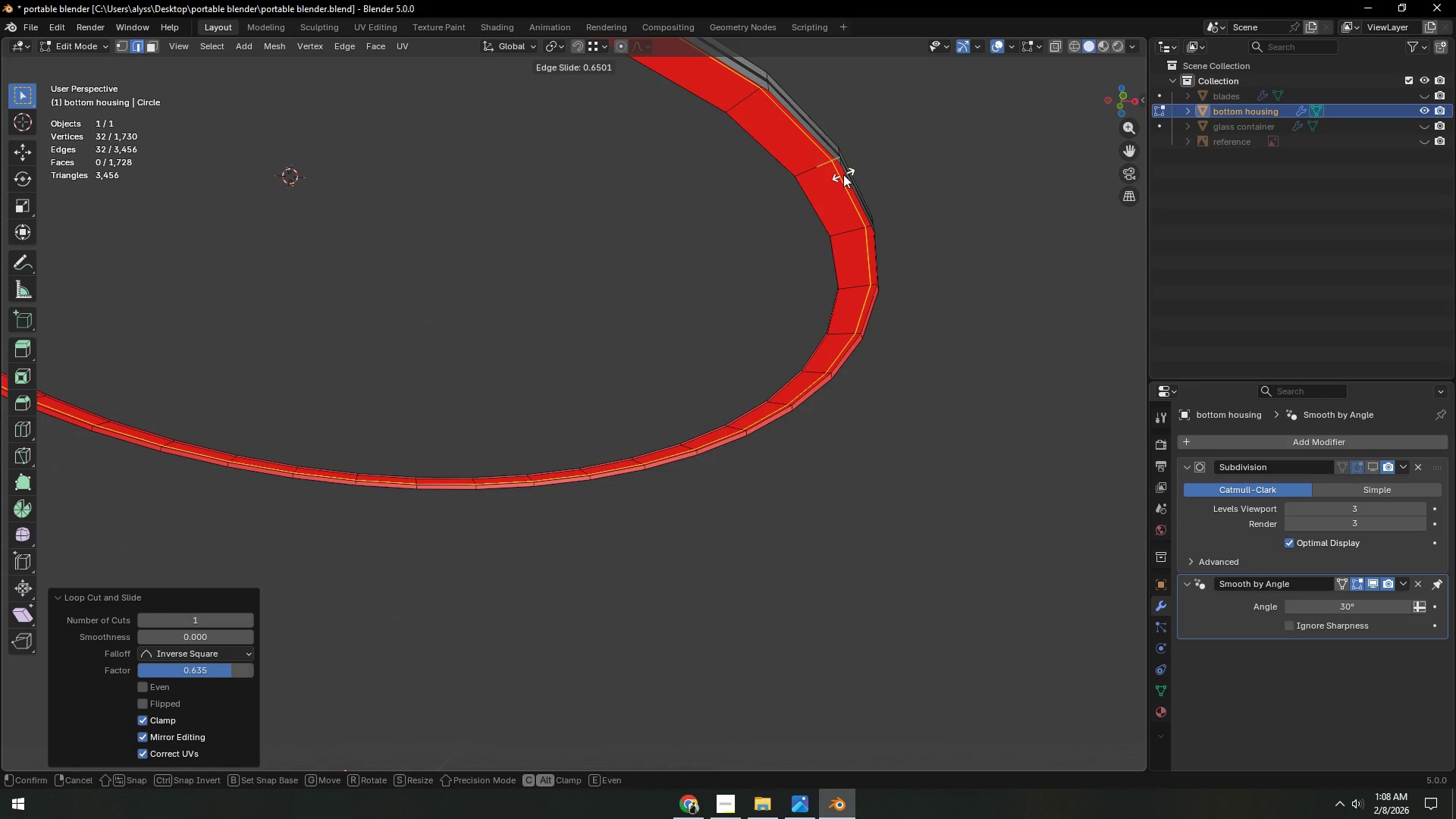 
left_click([843, 175])
 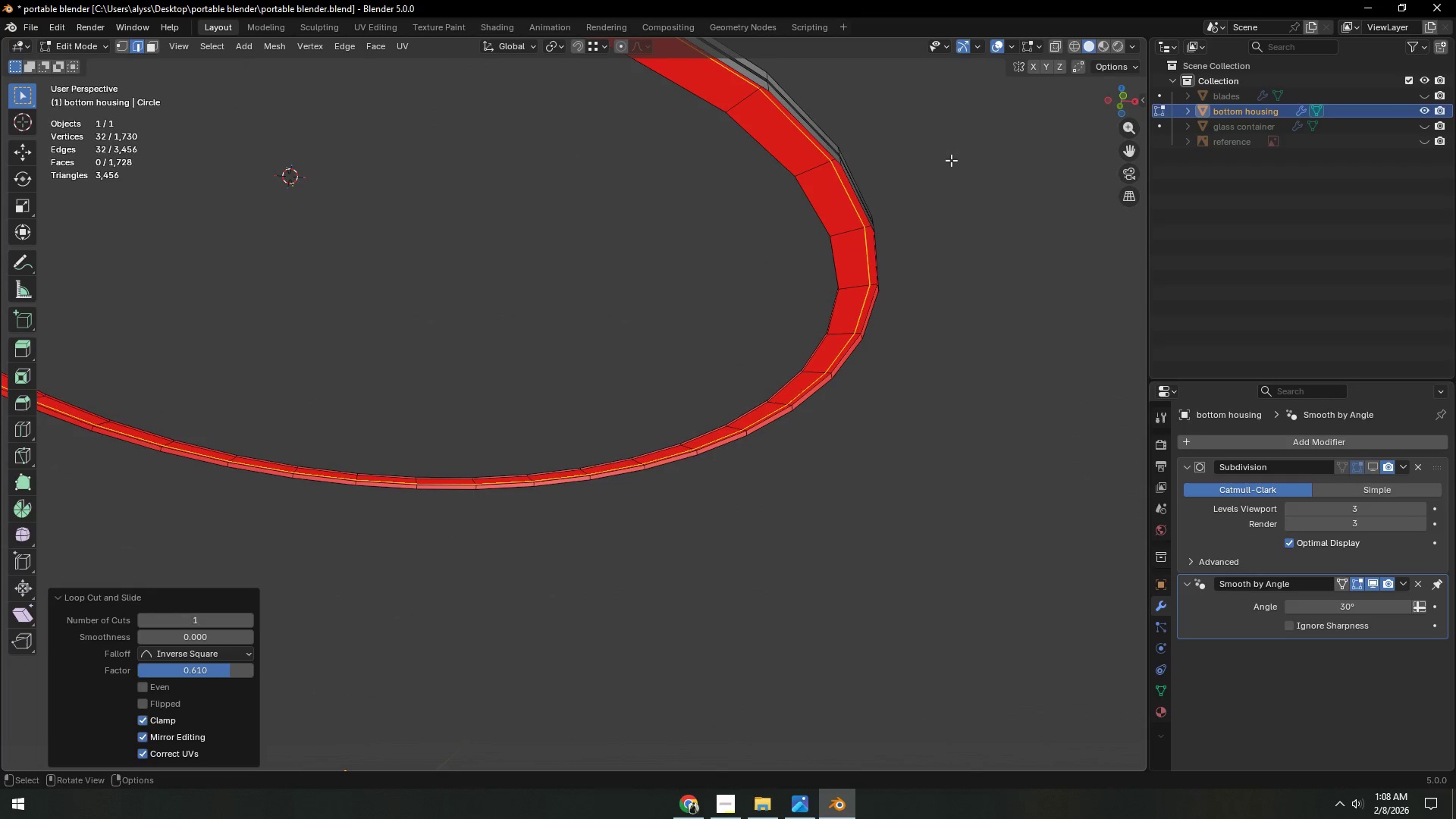 
double_click([955, 159])
 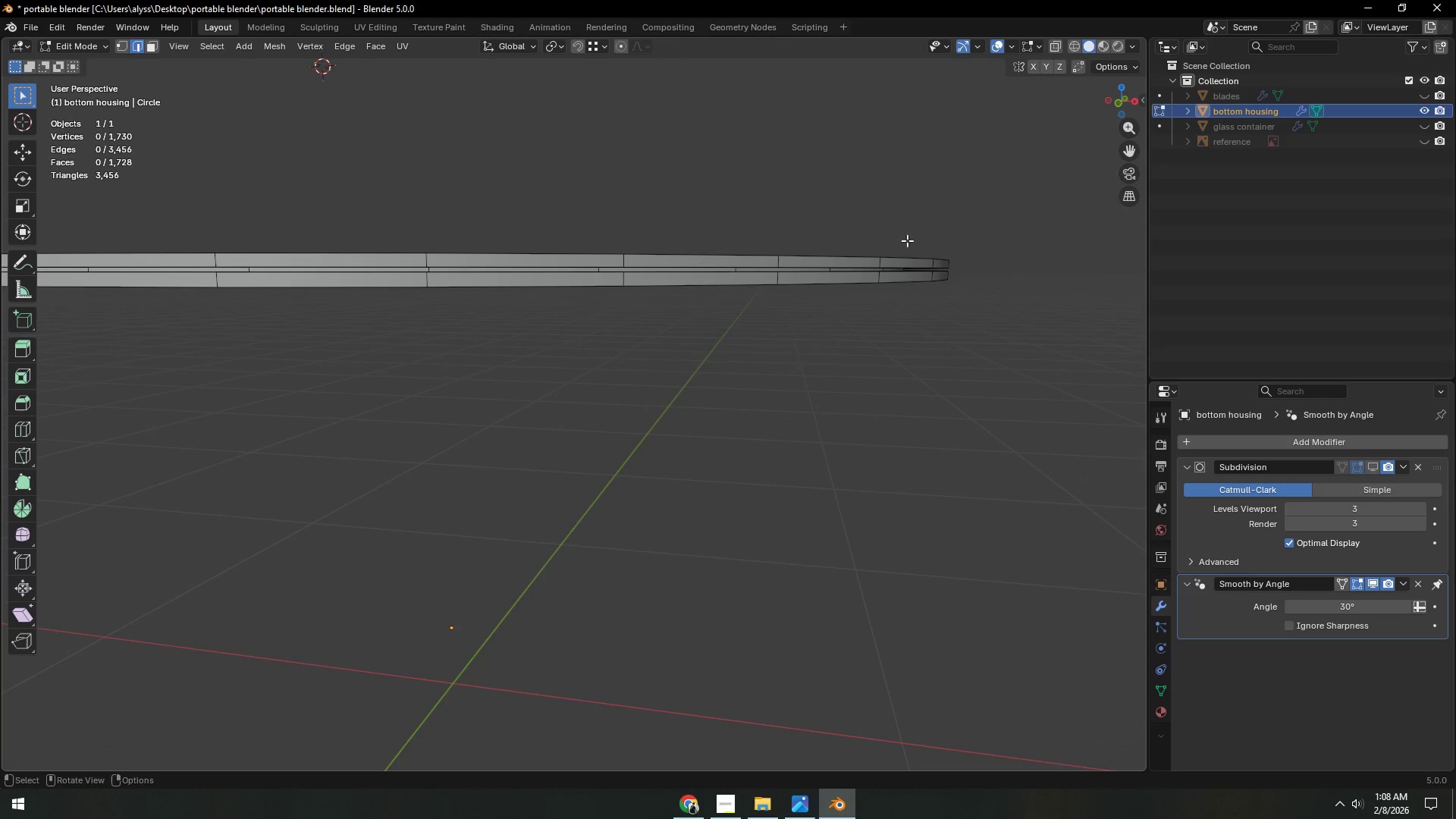 
key(Tab)
 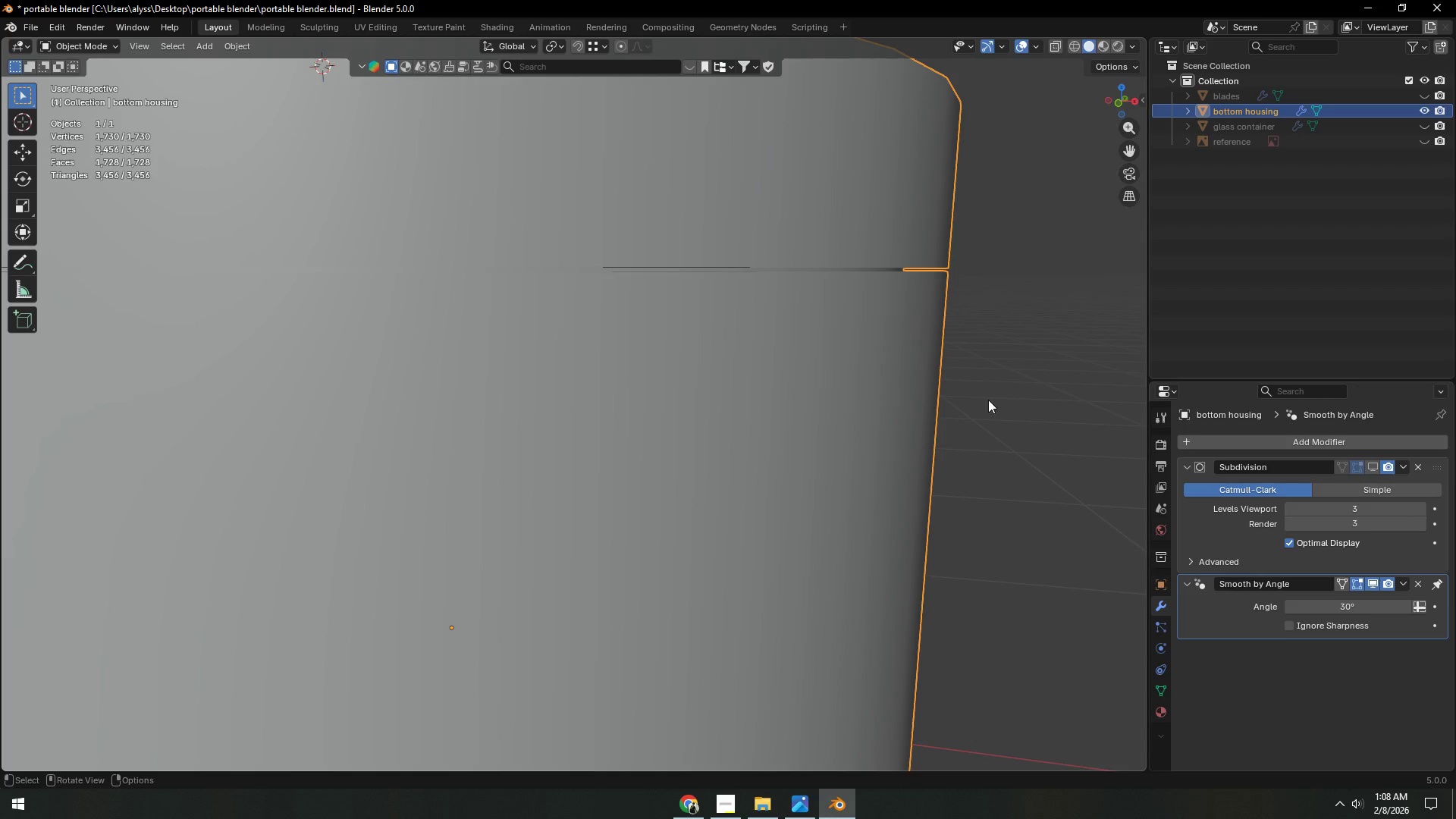 
left_click([1015, 396])
 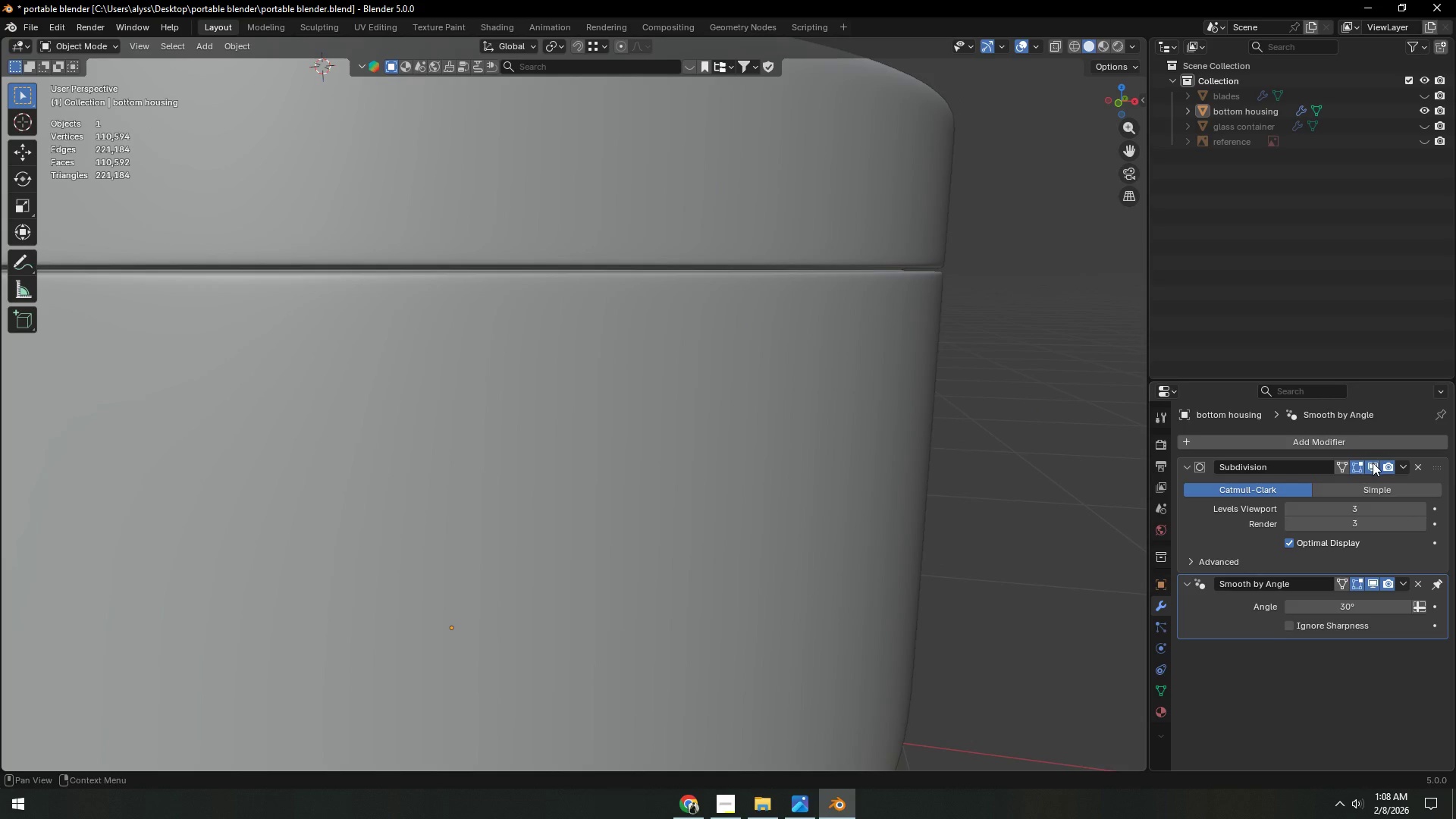 
double_click([984, 447])
 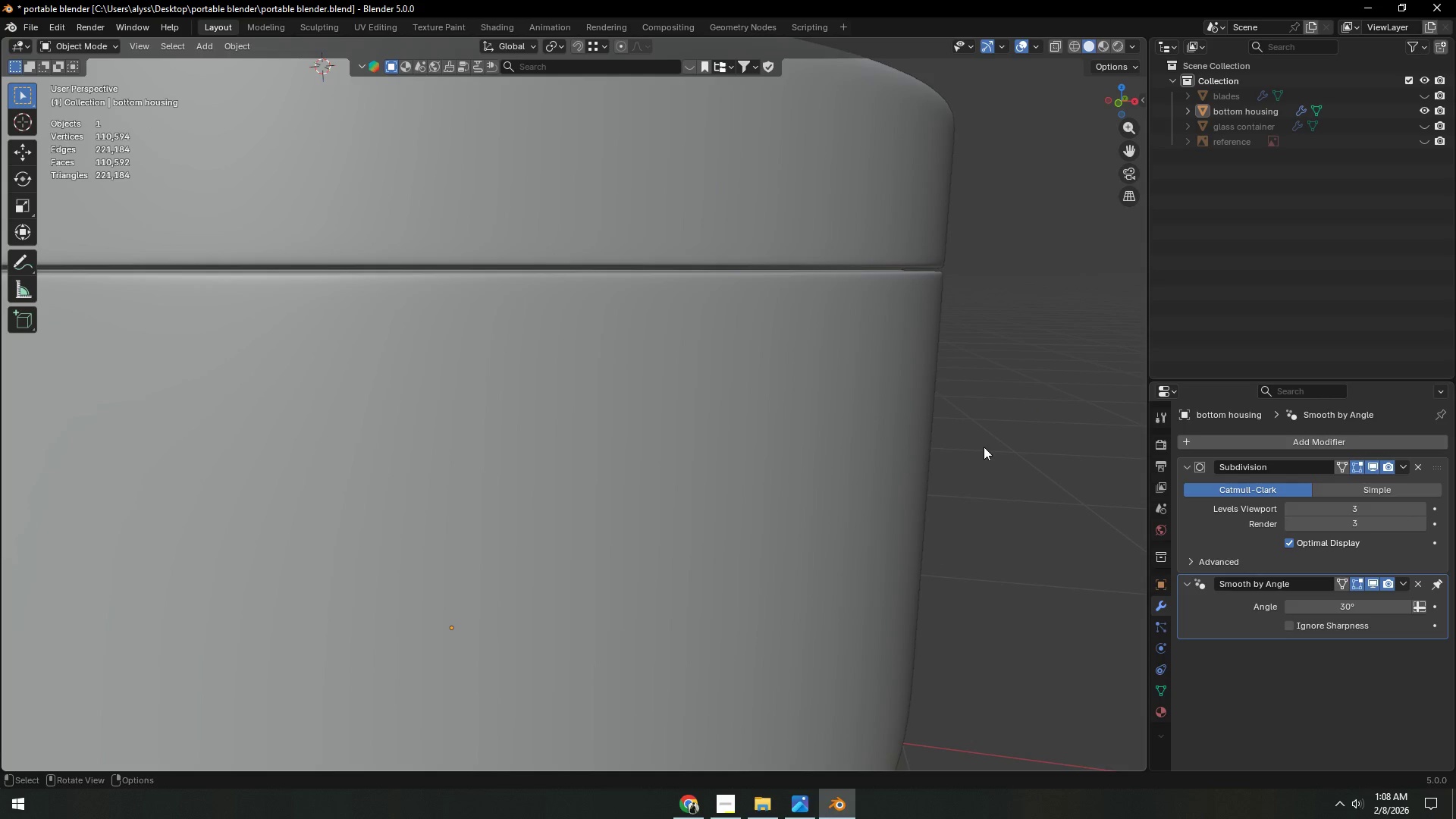 
key(Control+ControlLeft)
 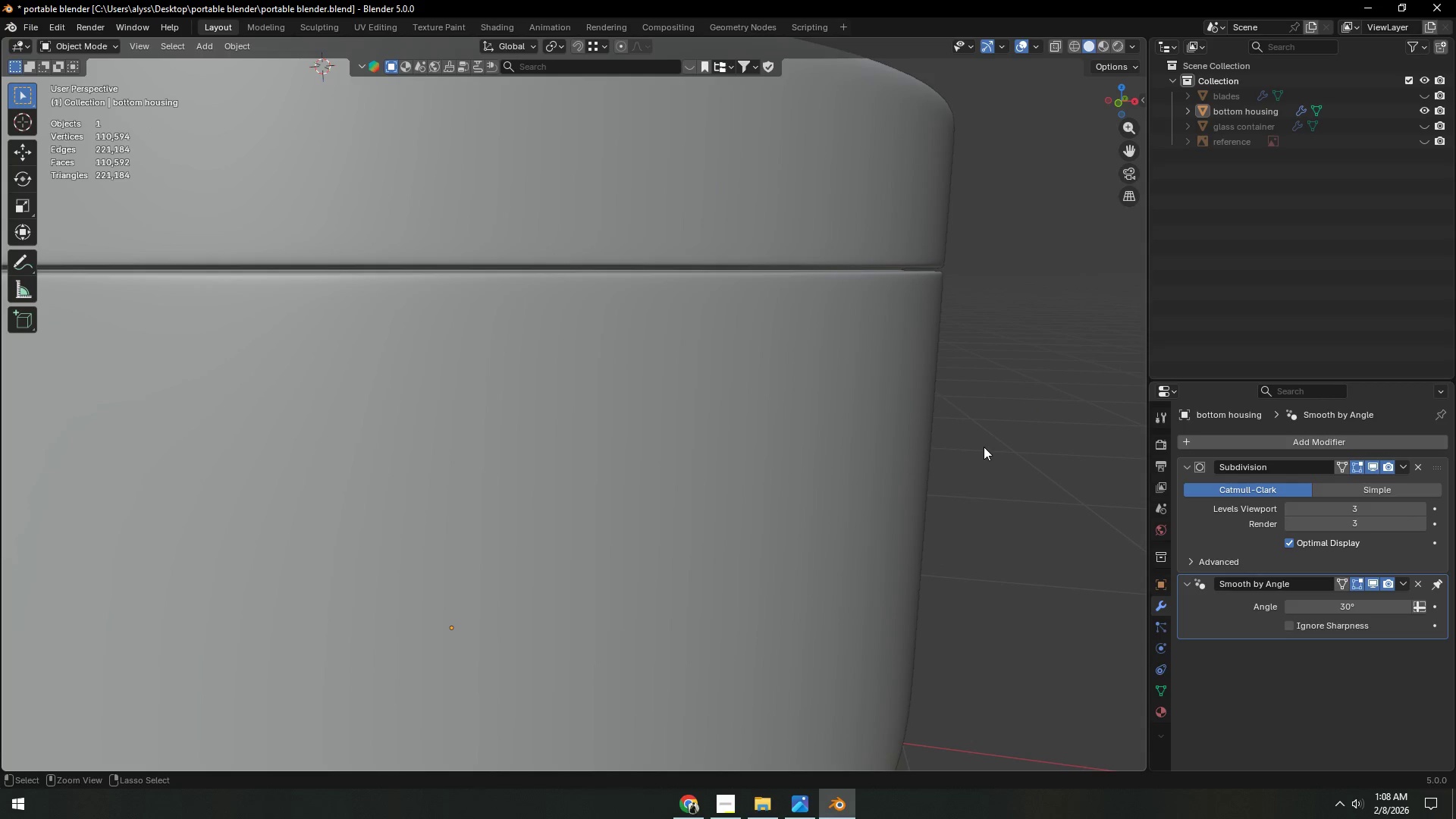 
key(Control+S)
 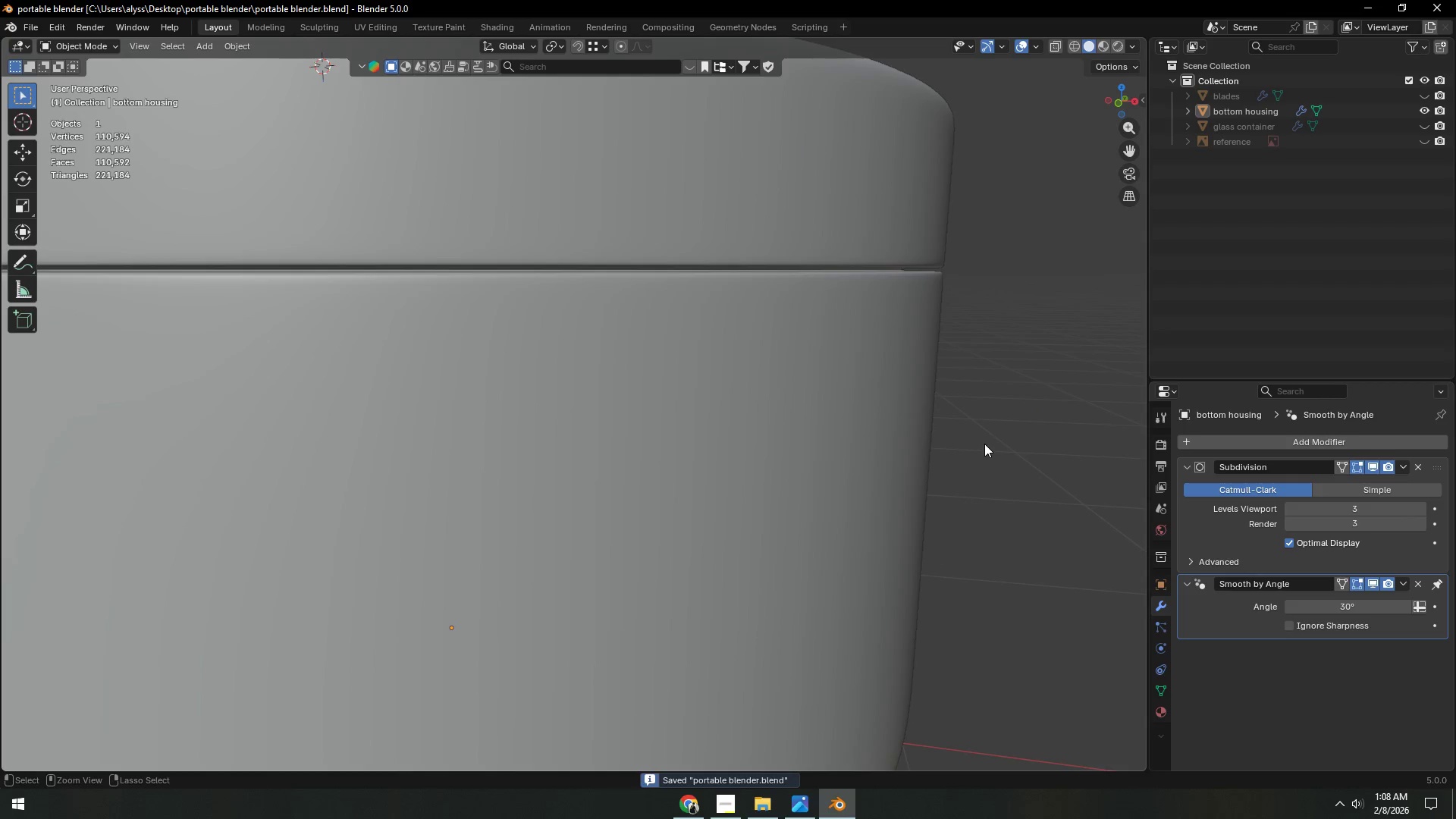 
left_click([970, 481])
 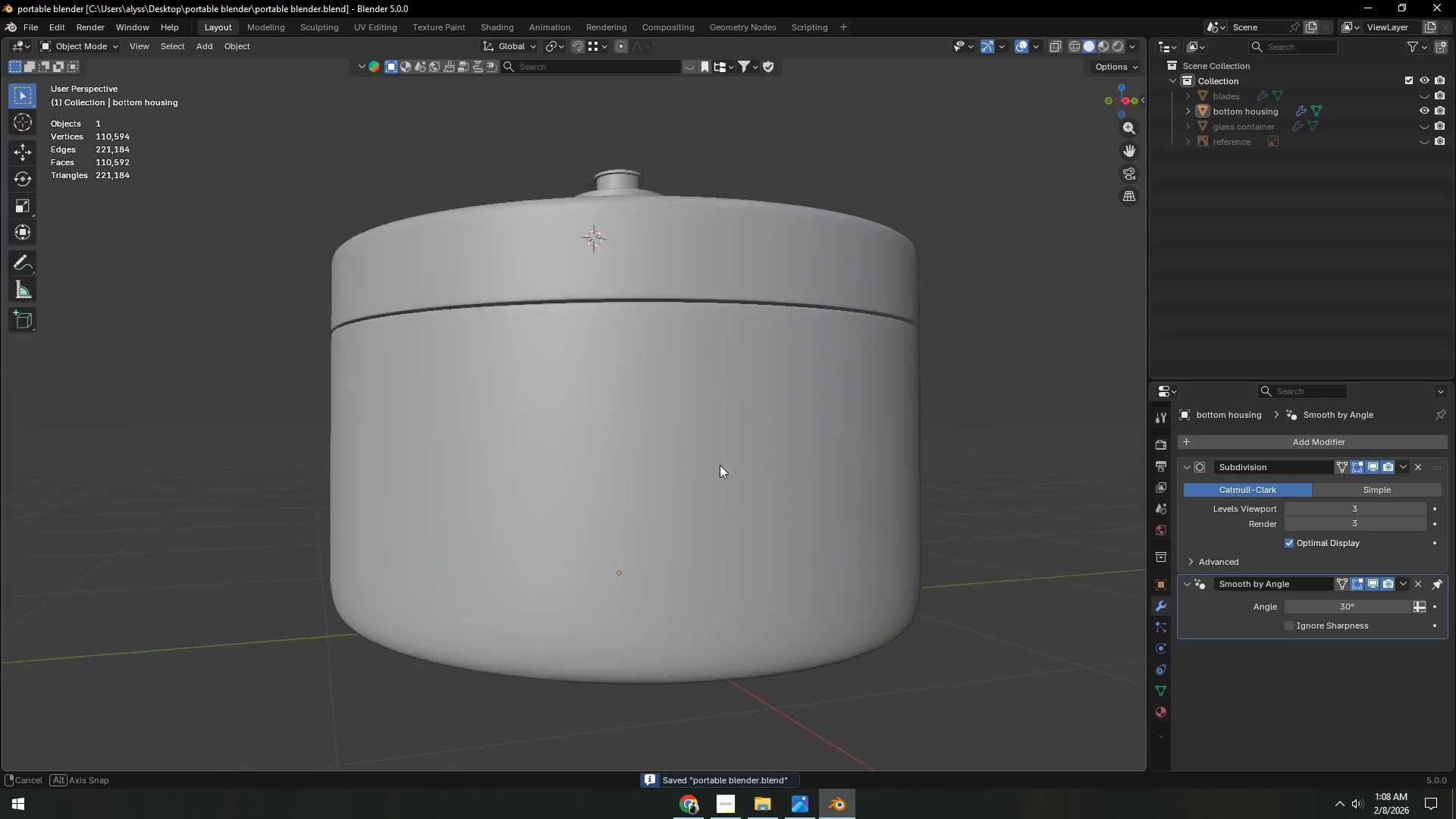 
scroll: coordinate [729, 472], scroll_direction: down, amount: 5.0
 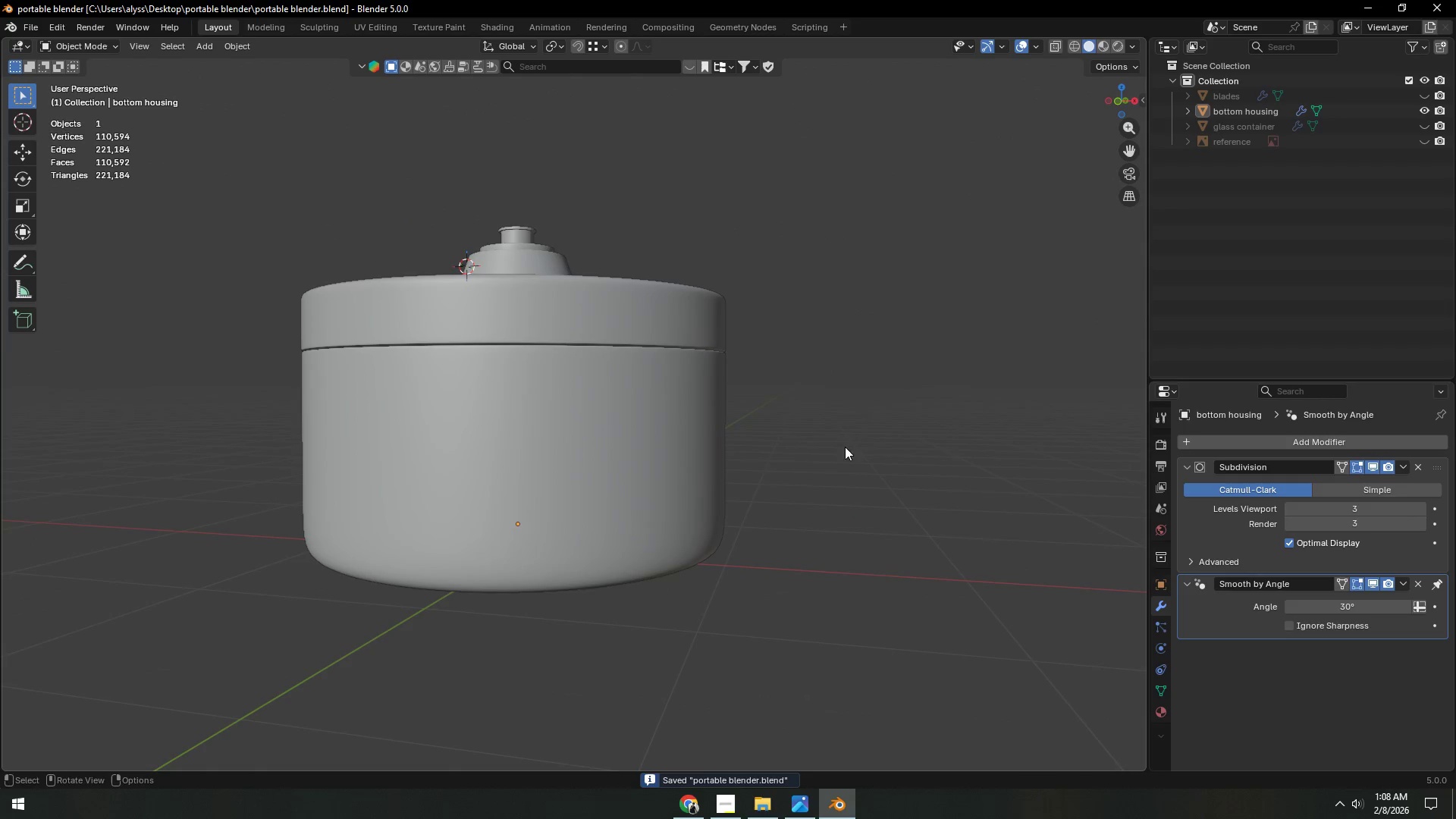 
hold_key(key=ShiftLeft, duration=0.44)
 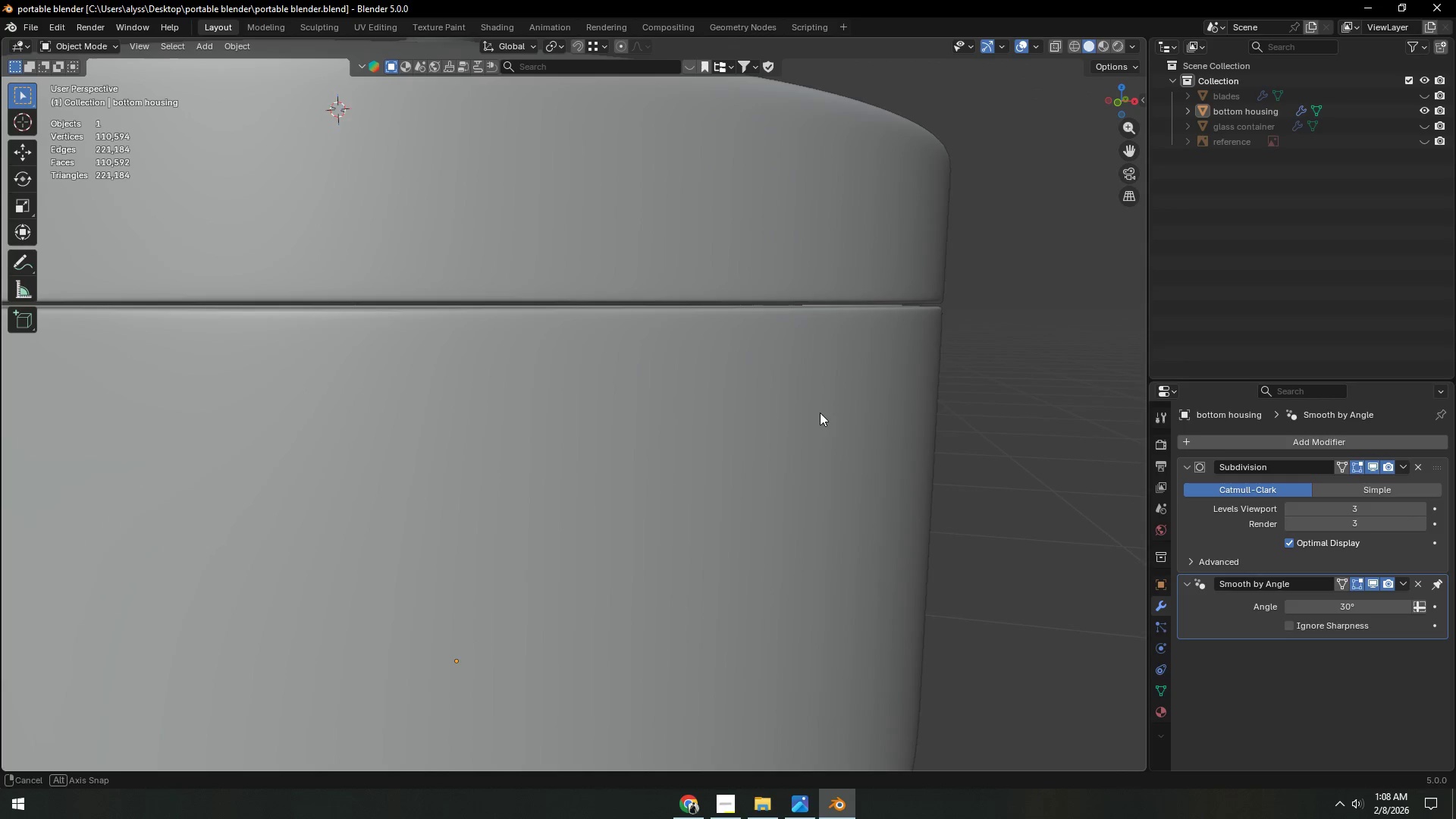 
scroll: coordinate [767, 460], scroll_direction: up, amount: 5.0
 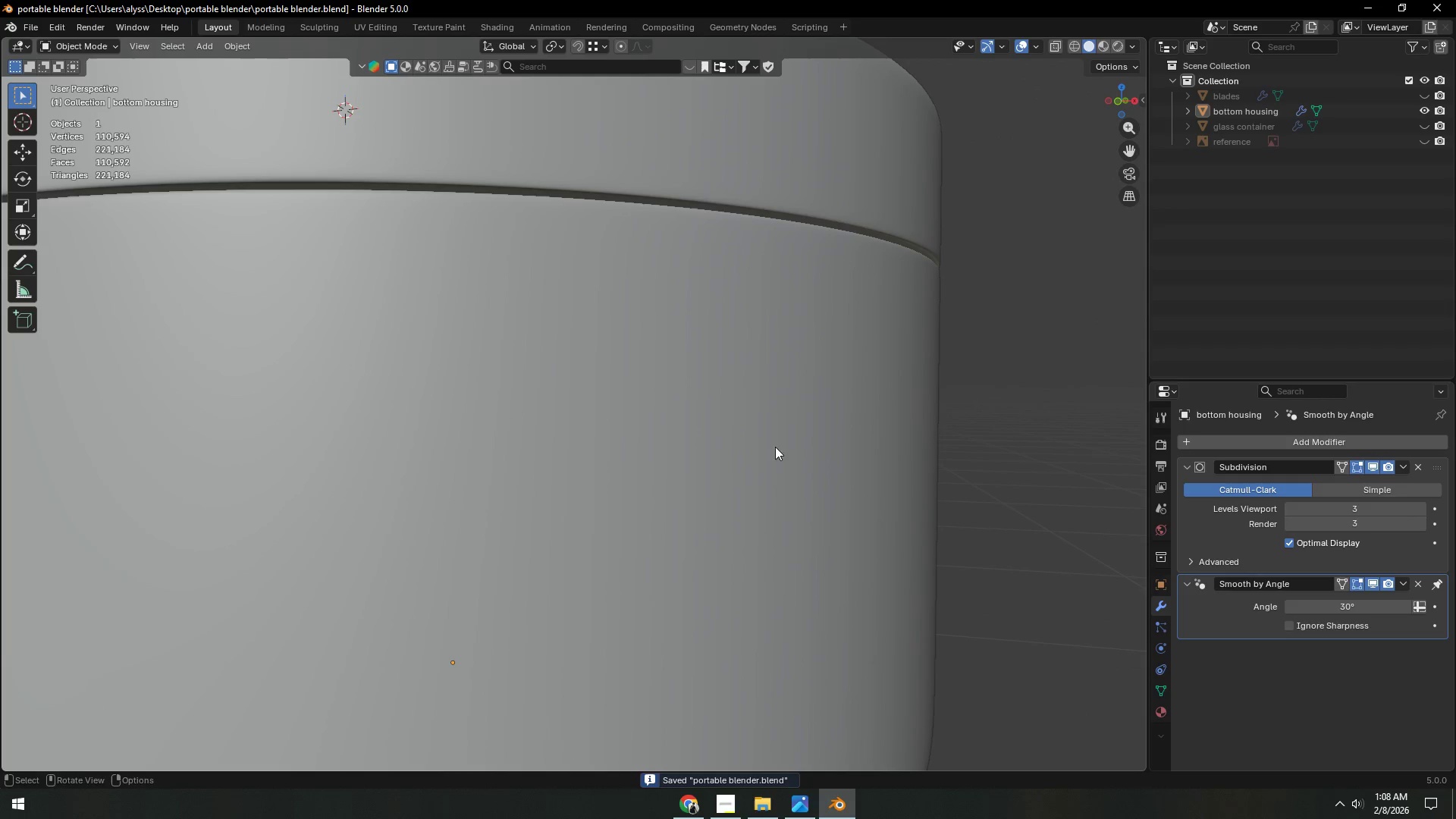 
key(Shift+ShiftLeft)
 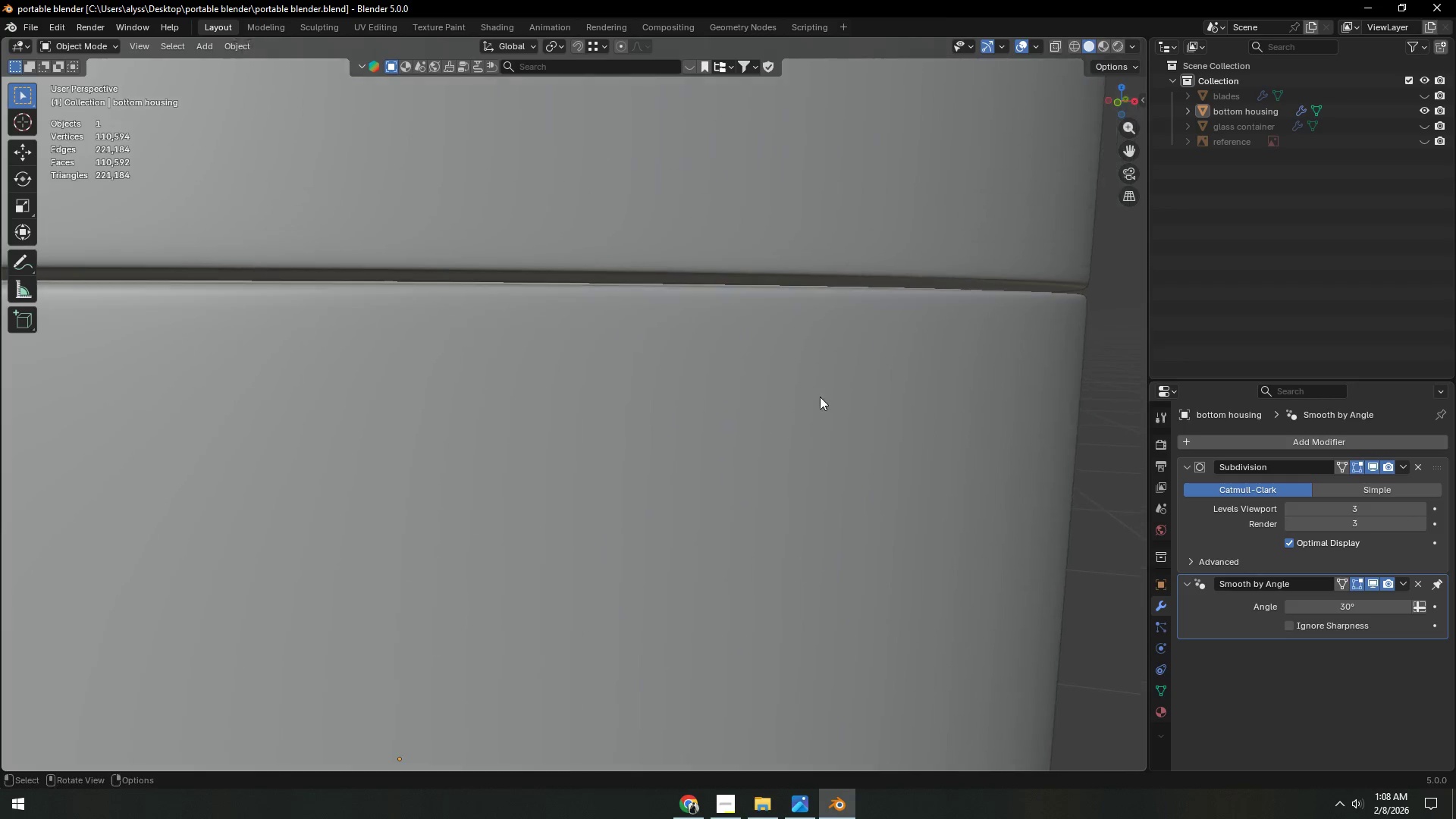 
scroll: coordinate [819, 413], scroll_direction: up, amount: 2.0
 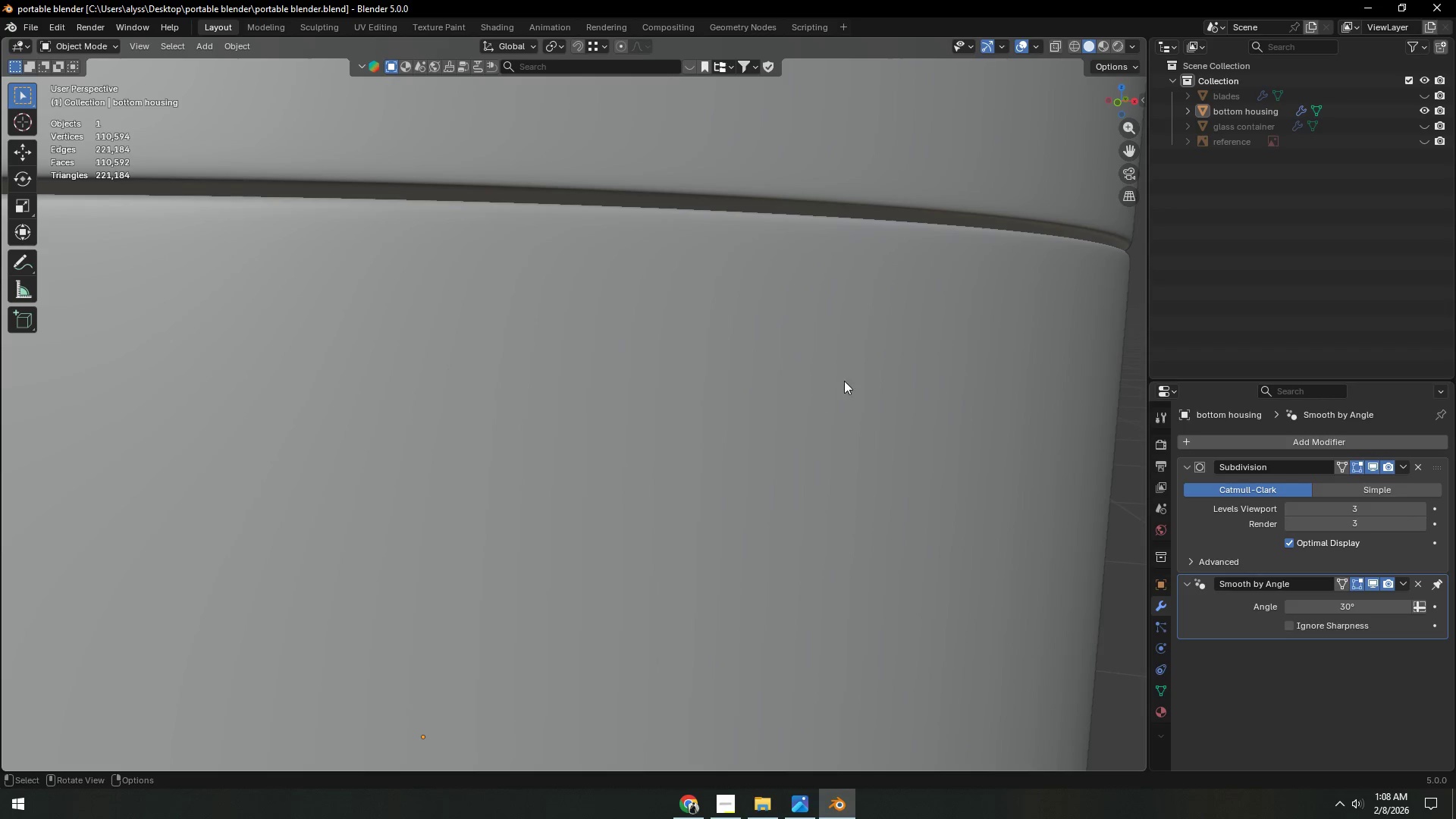 
left_click([828, 389])
 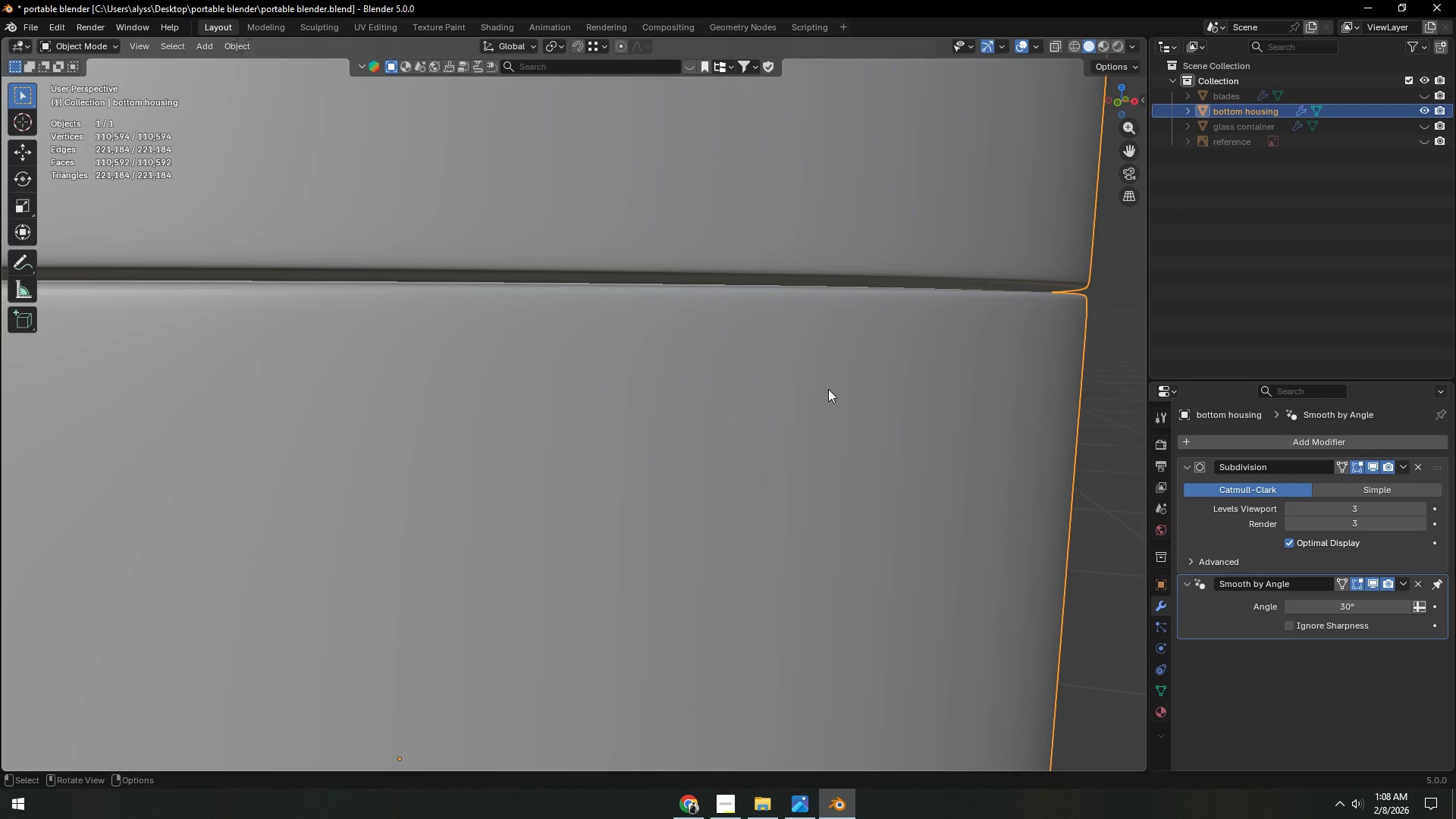 
key(Tab)
 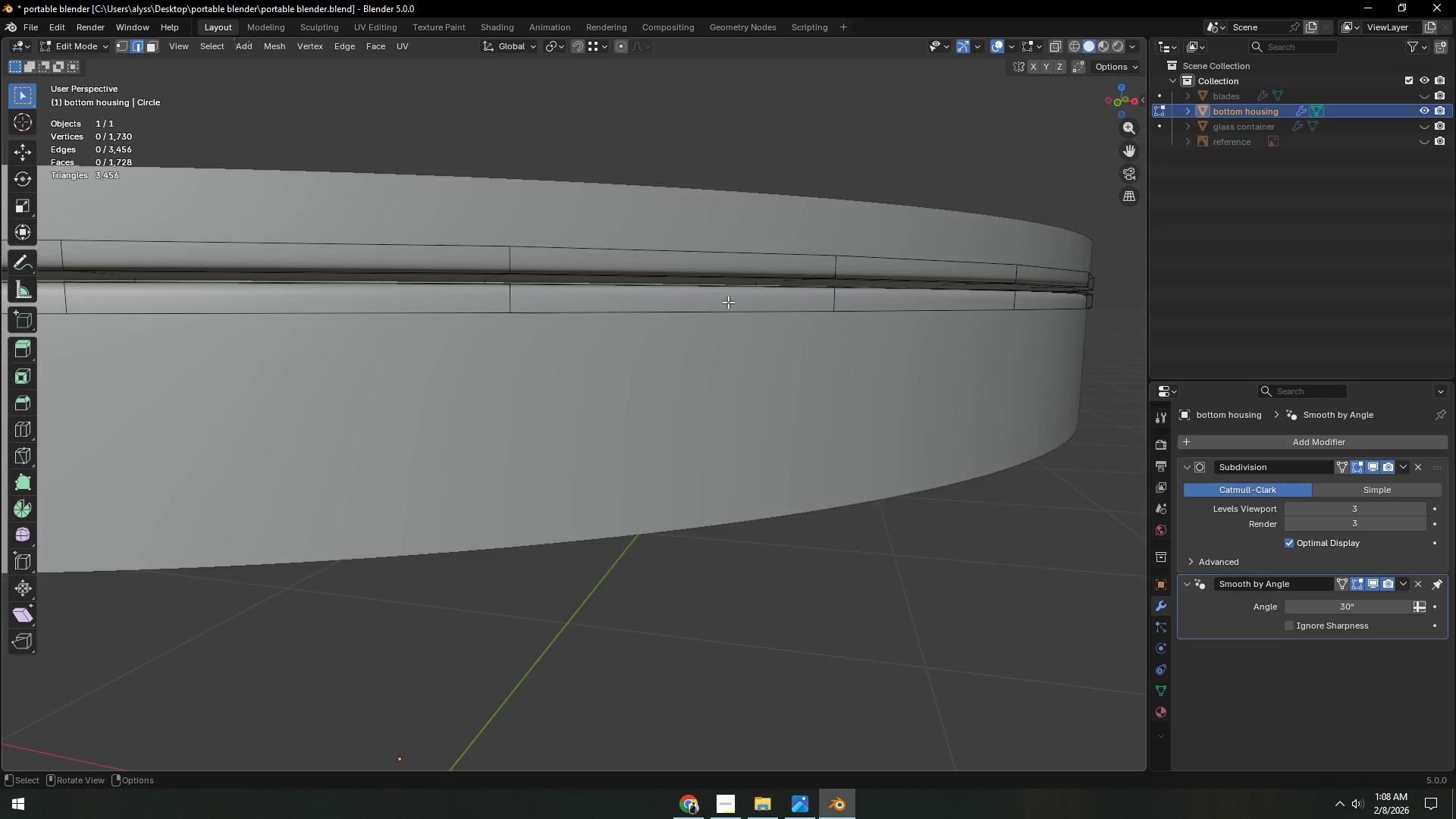 
hold_key(key=AltLeft, duration=0.75)
left_click([747, 283])
 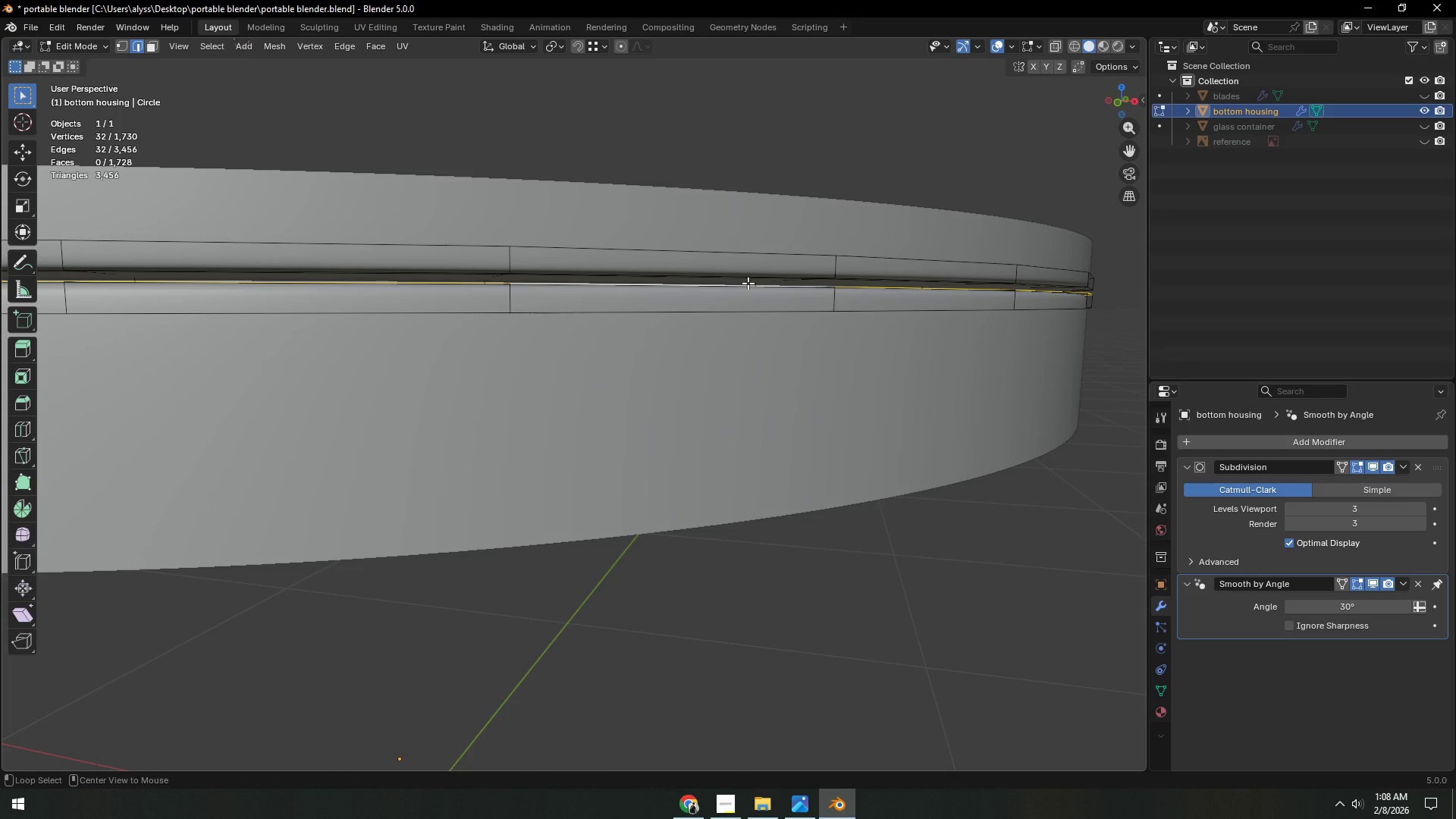 
hold_key(key=AltLeft, duration=2.73)
 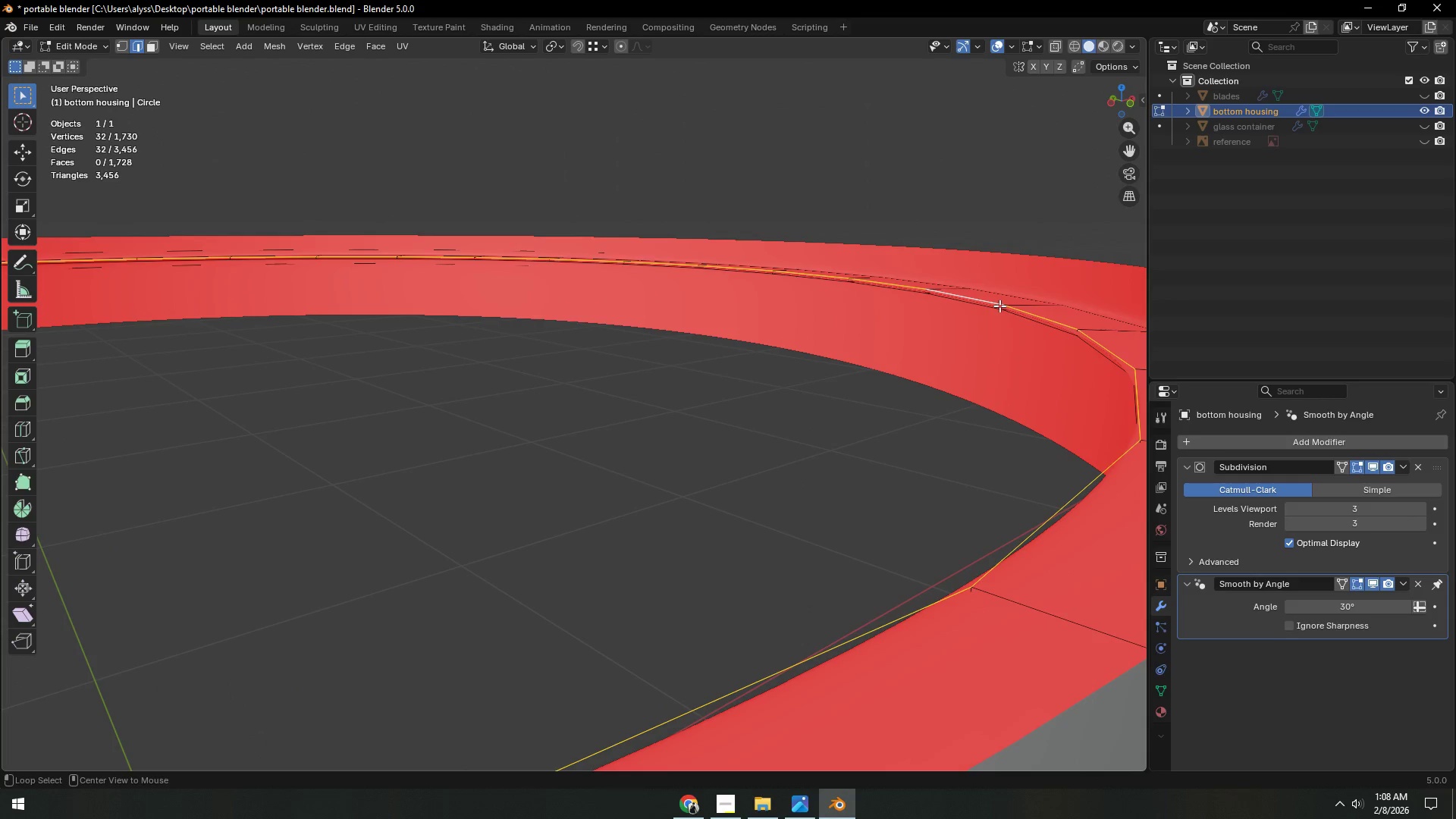 
key(2)
 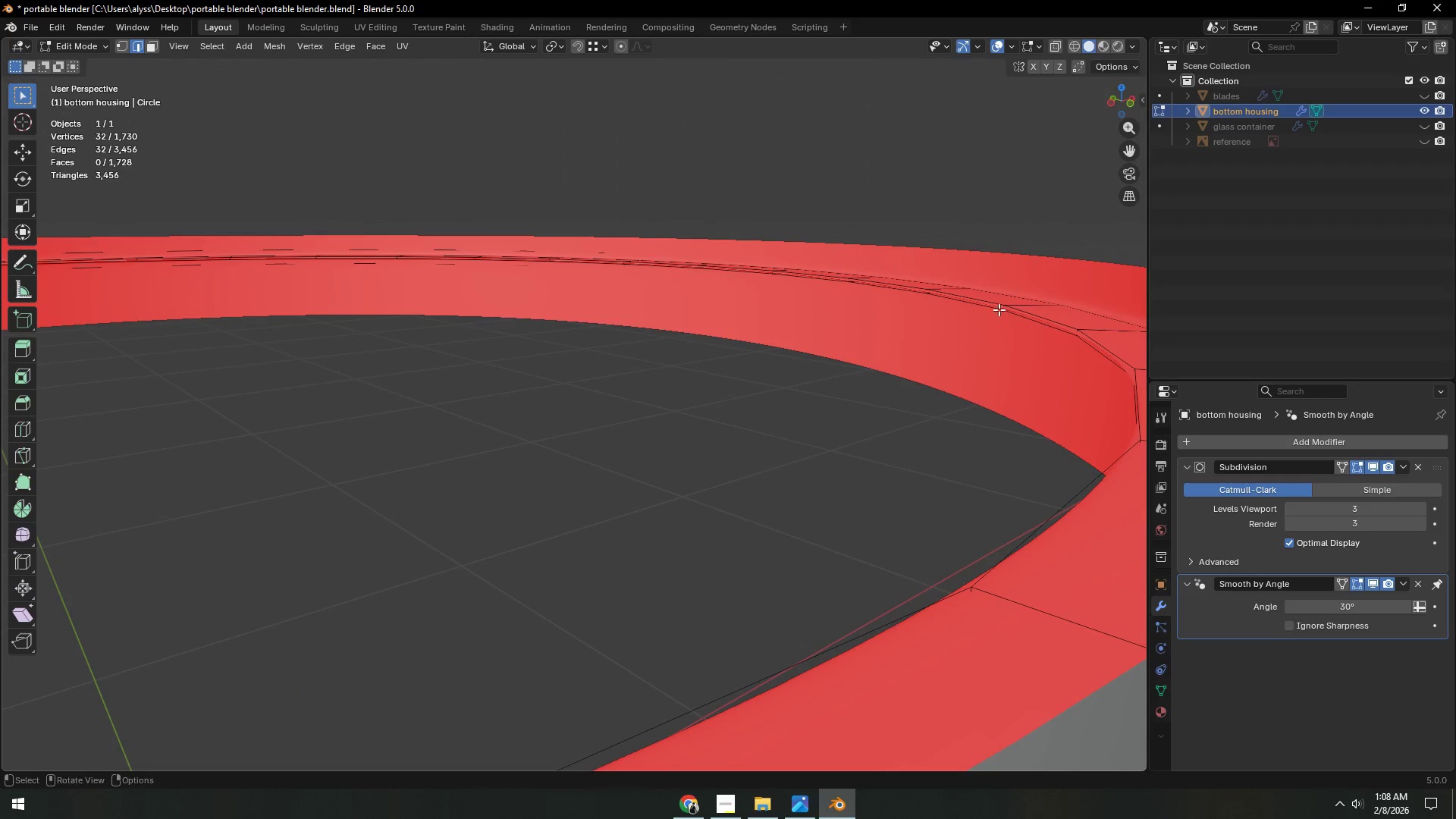 
left_click([999, 306])
 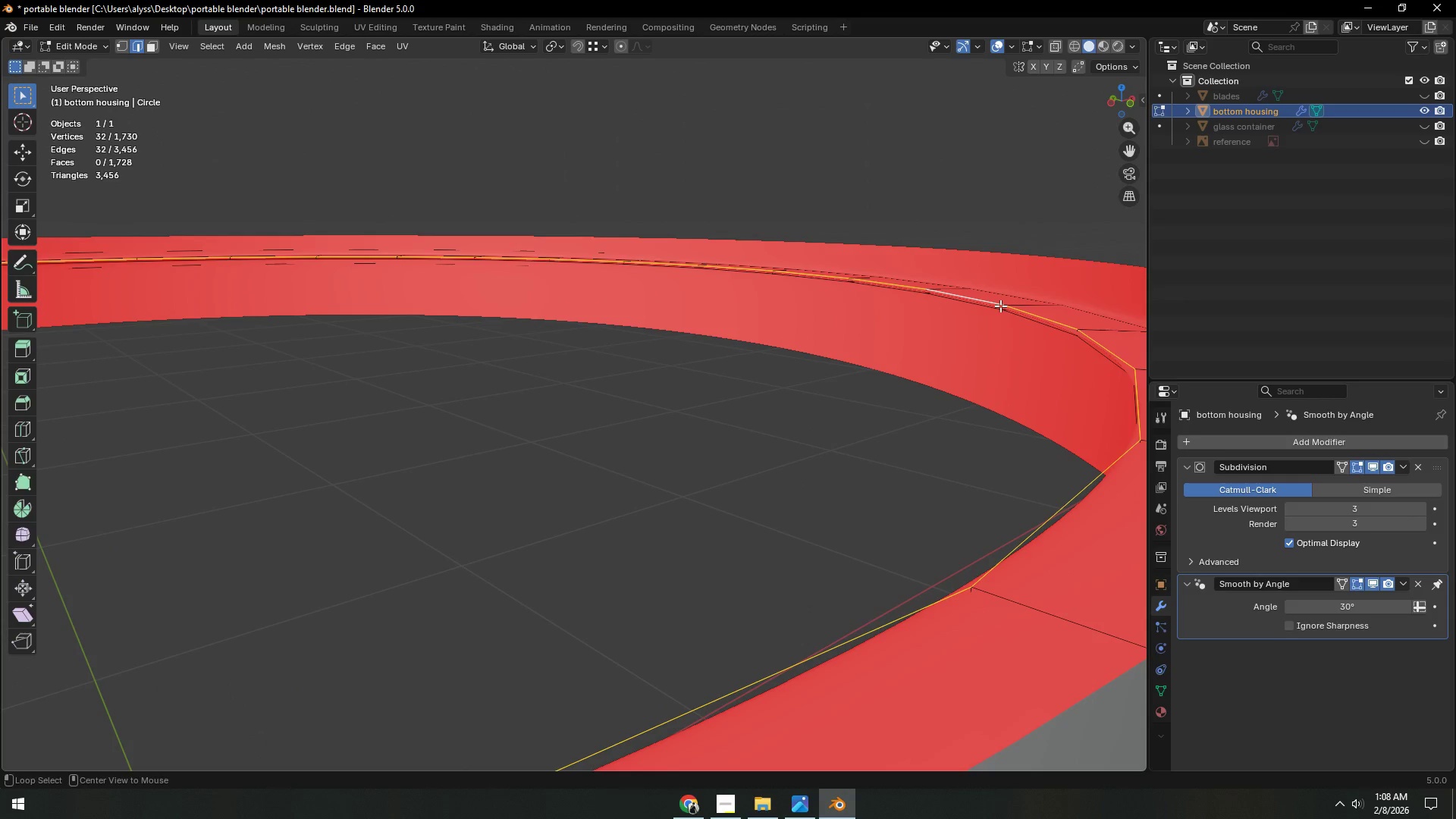 
key(Alt+3)
 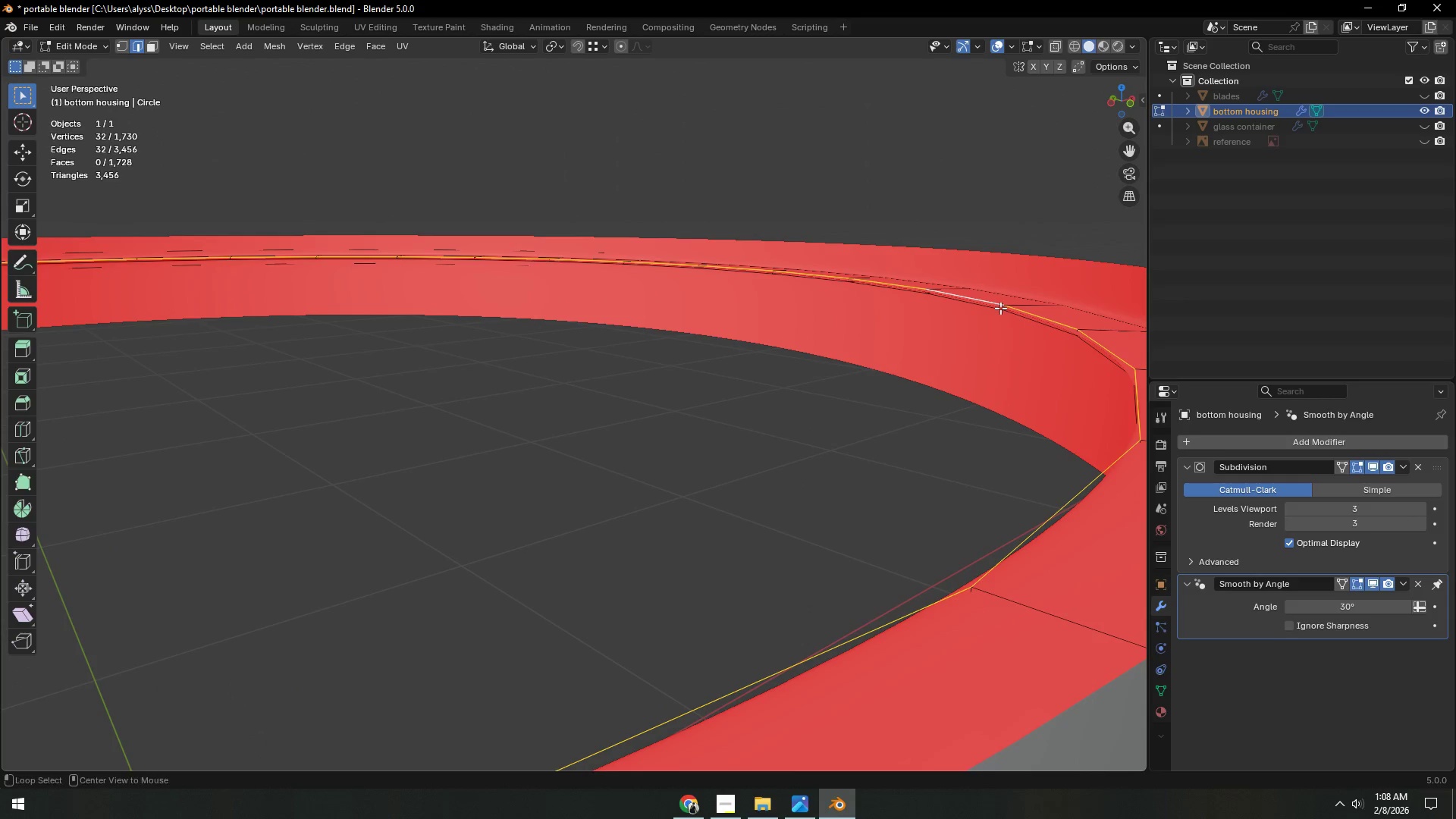 
left_click([1000, 308])
 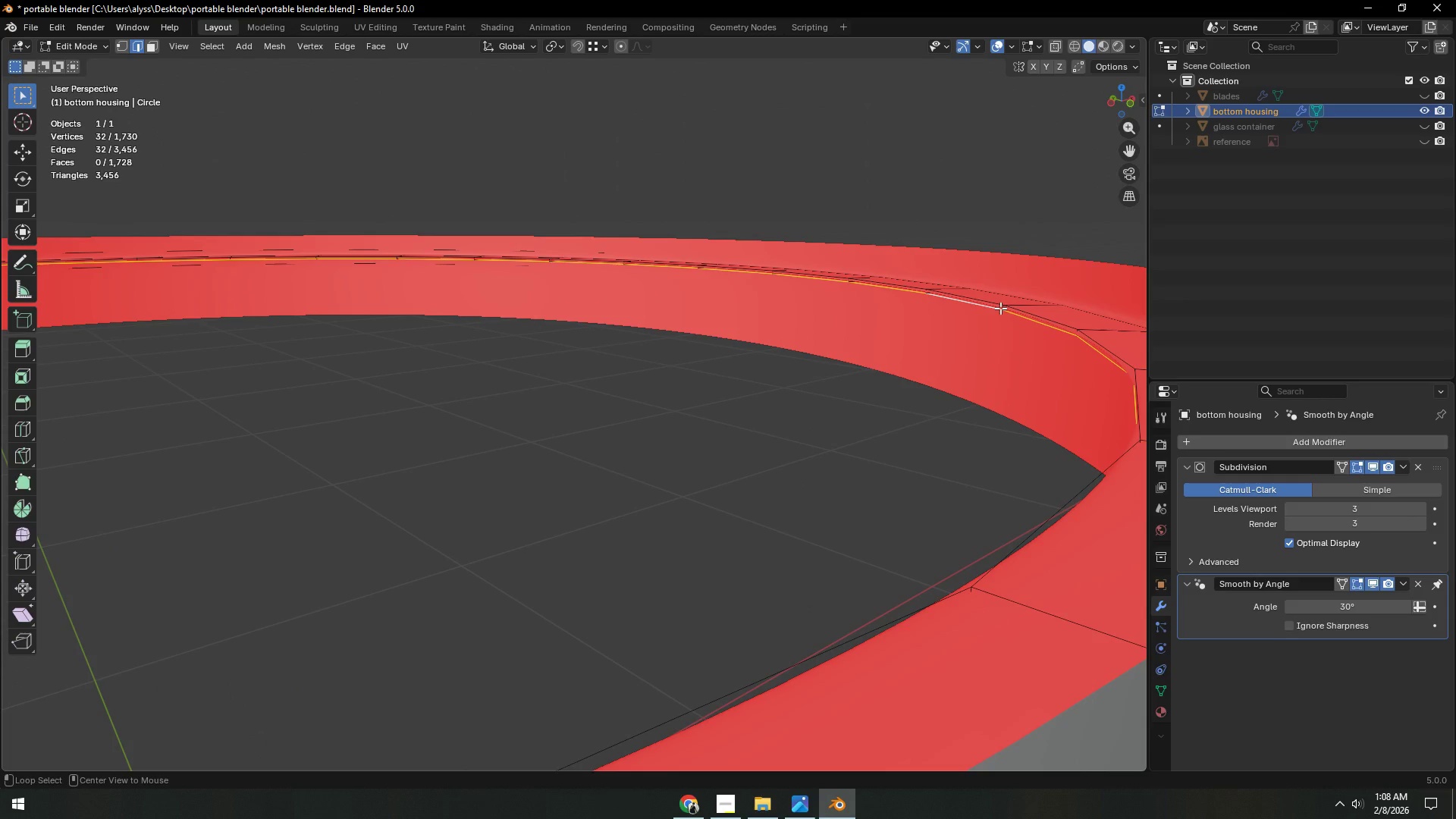 
key(Alt+4)
 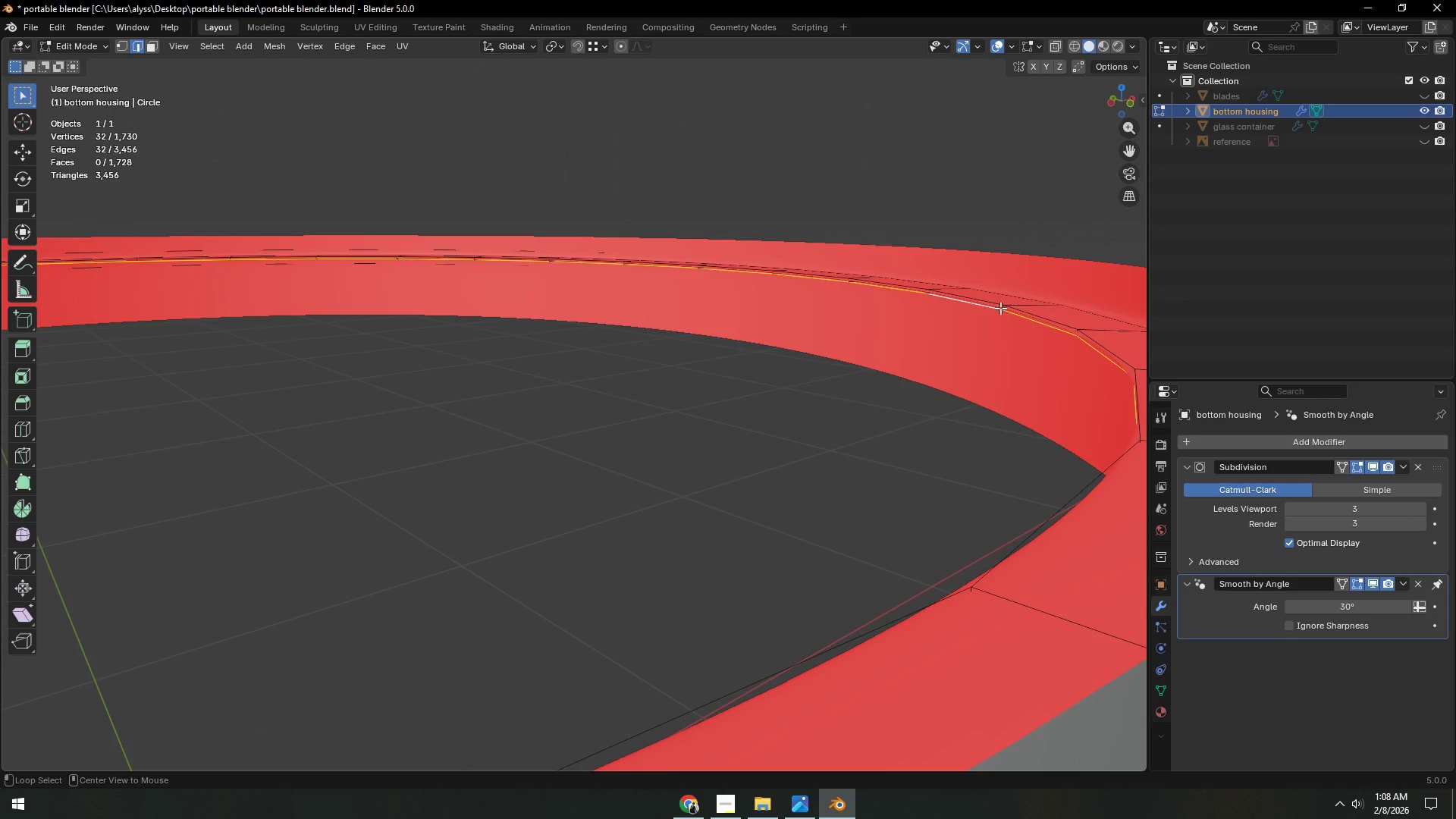 
left_click([1000, 308])
 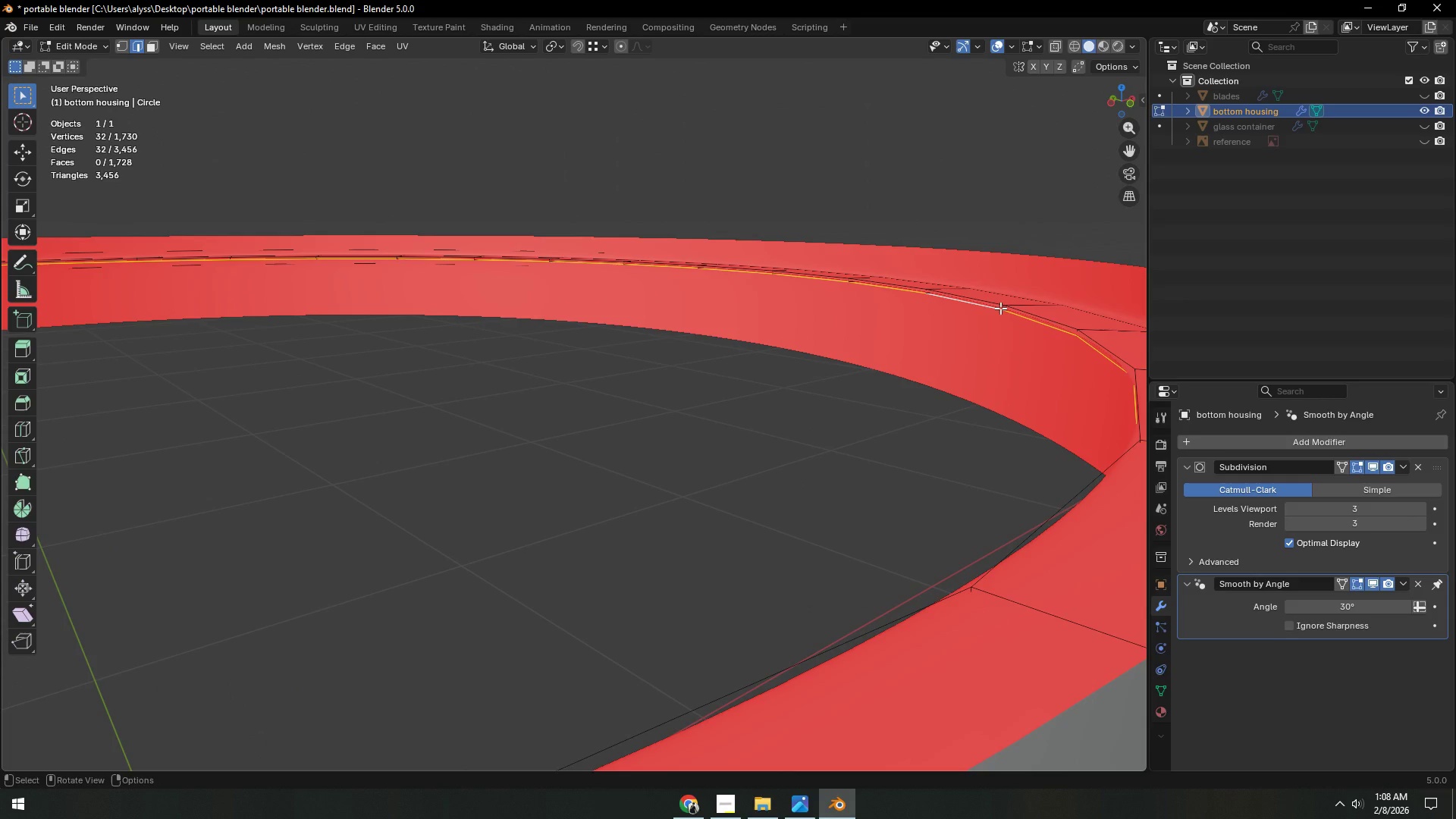 
key(4)
 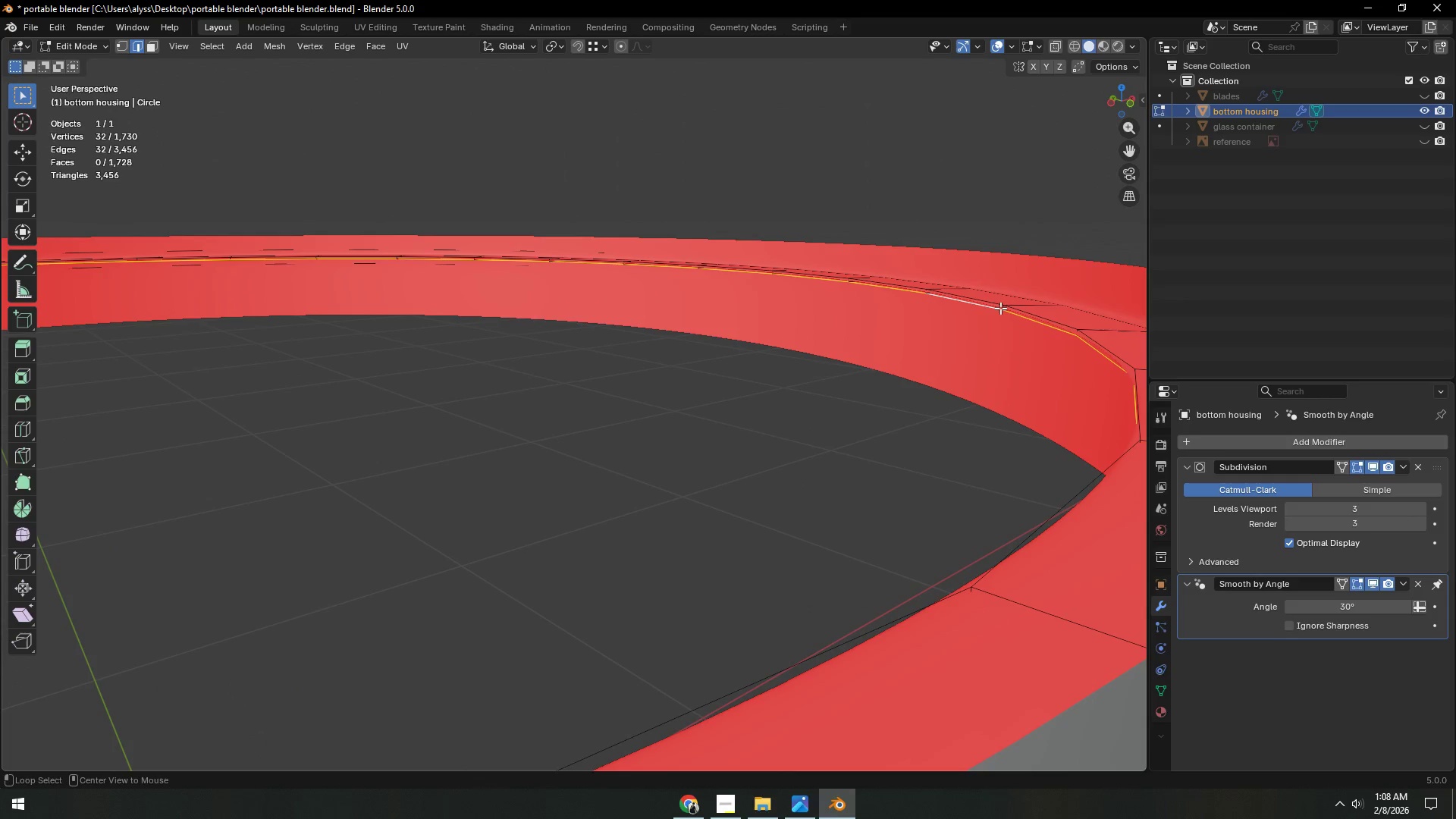 
hold_key(key=AltLeft, duration=0.44)
left_click([1000, 308])
 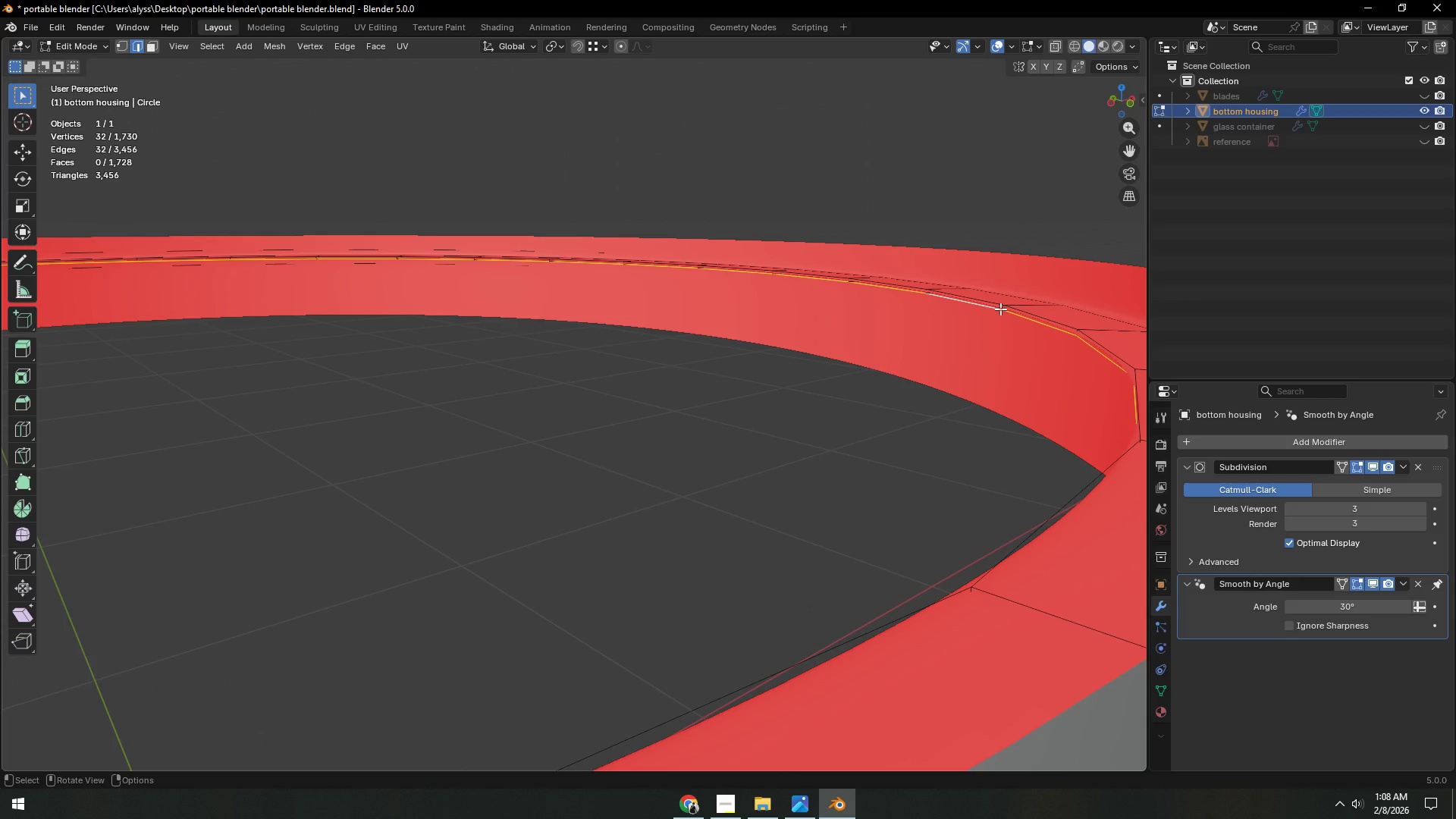 
key(3)
 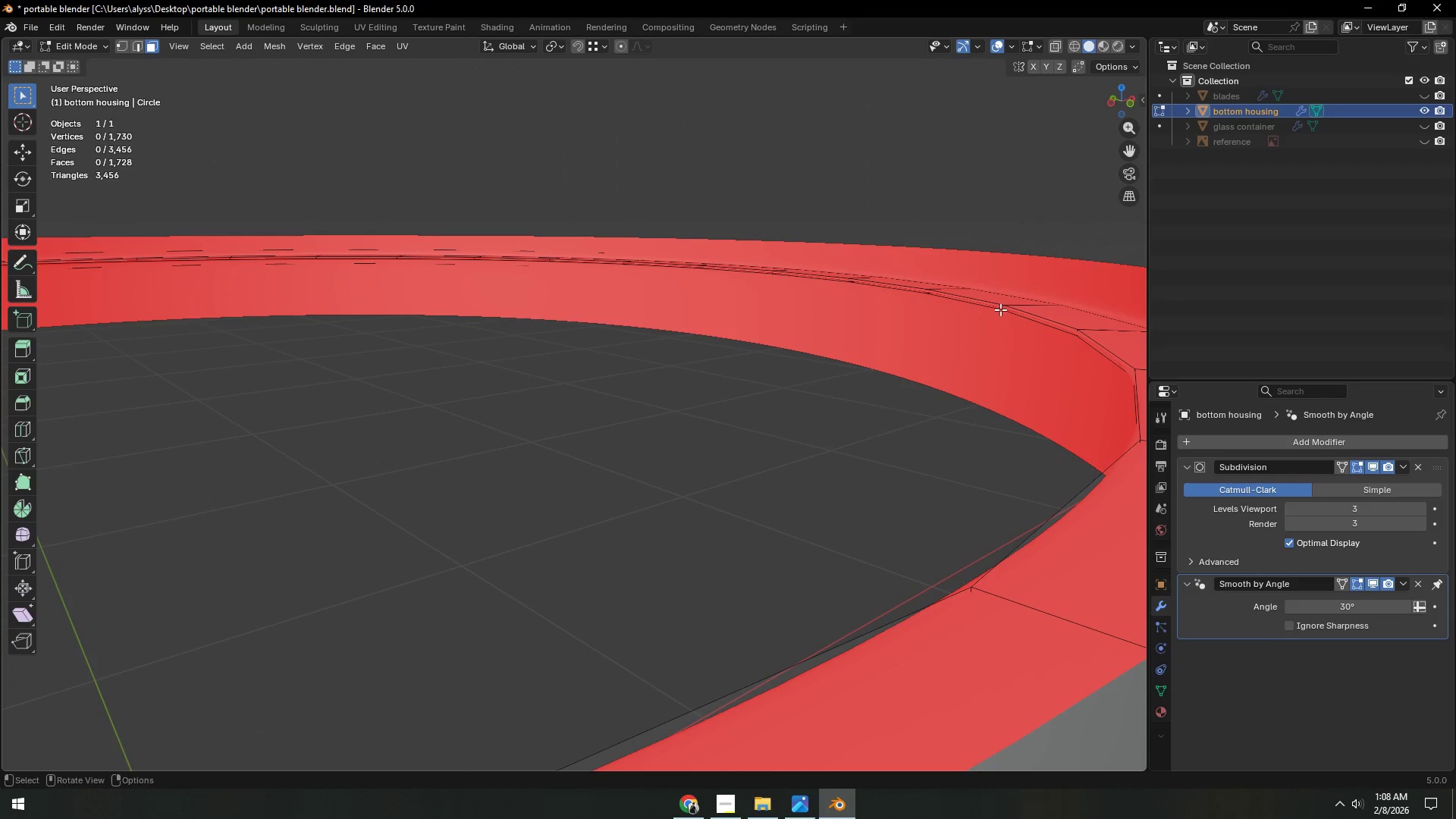 
hold_key(key=AltLeft, duration=0.75)
left_click([1000, 306])
 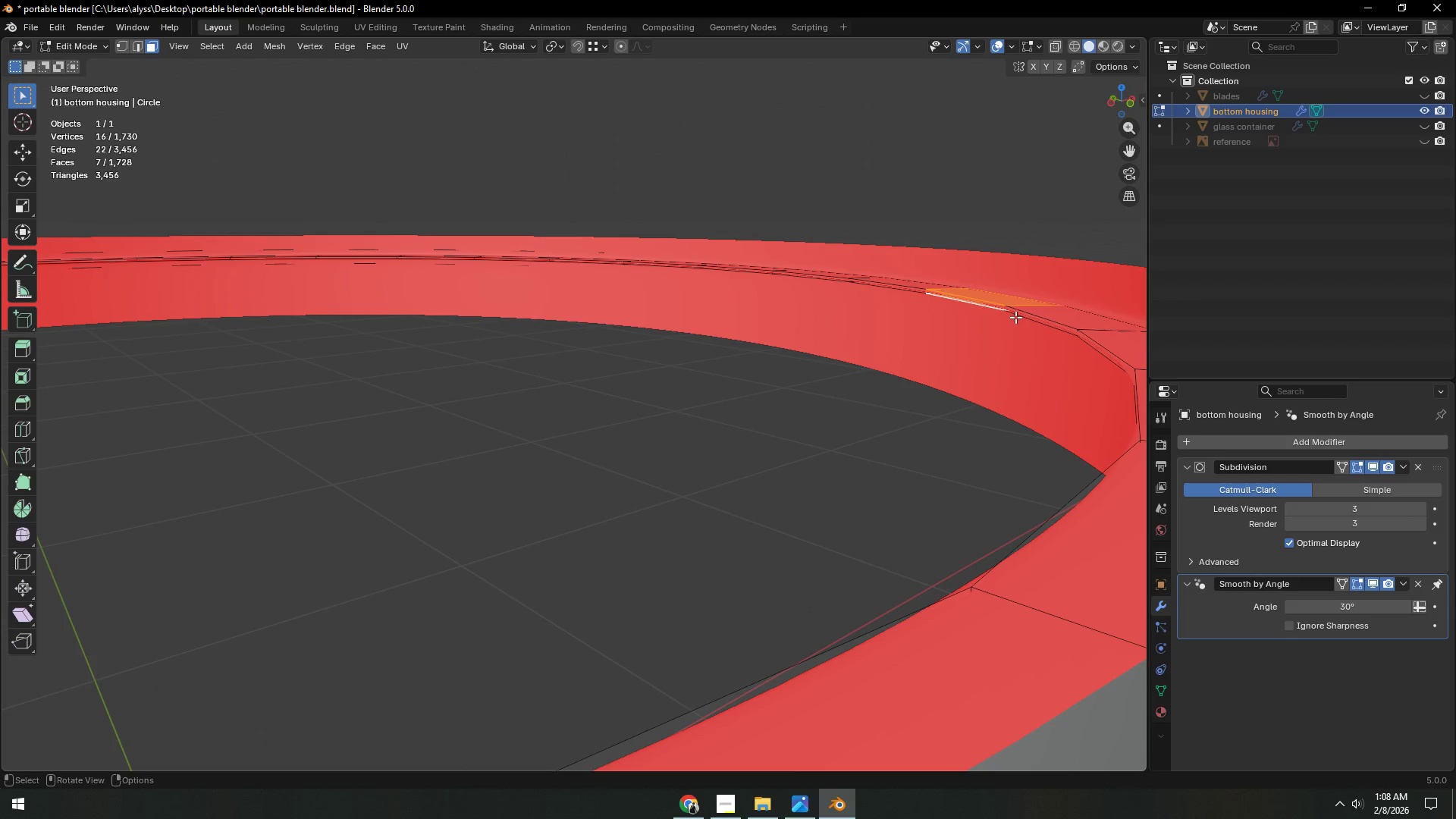 
hold_key(key=AltLeft, duration=1.09)
left_click([1004, 308])
 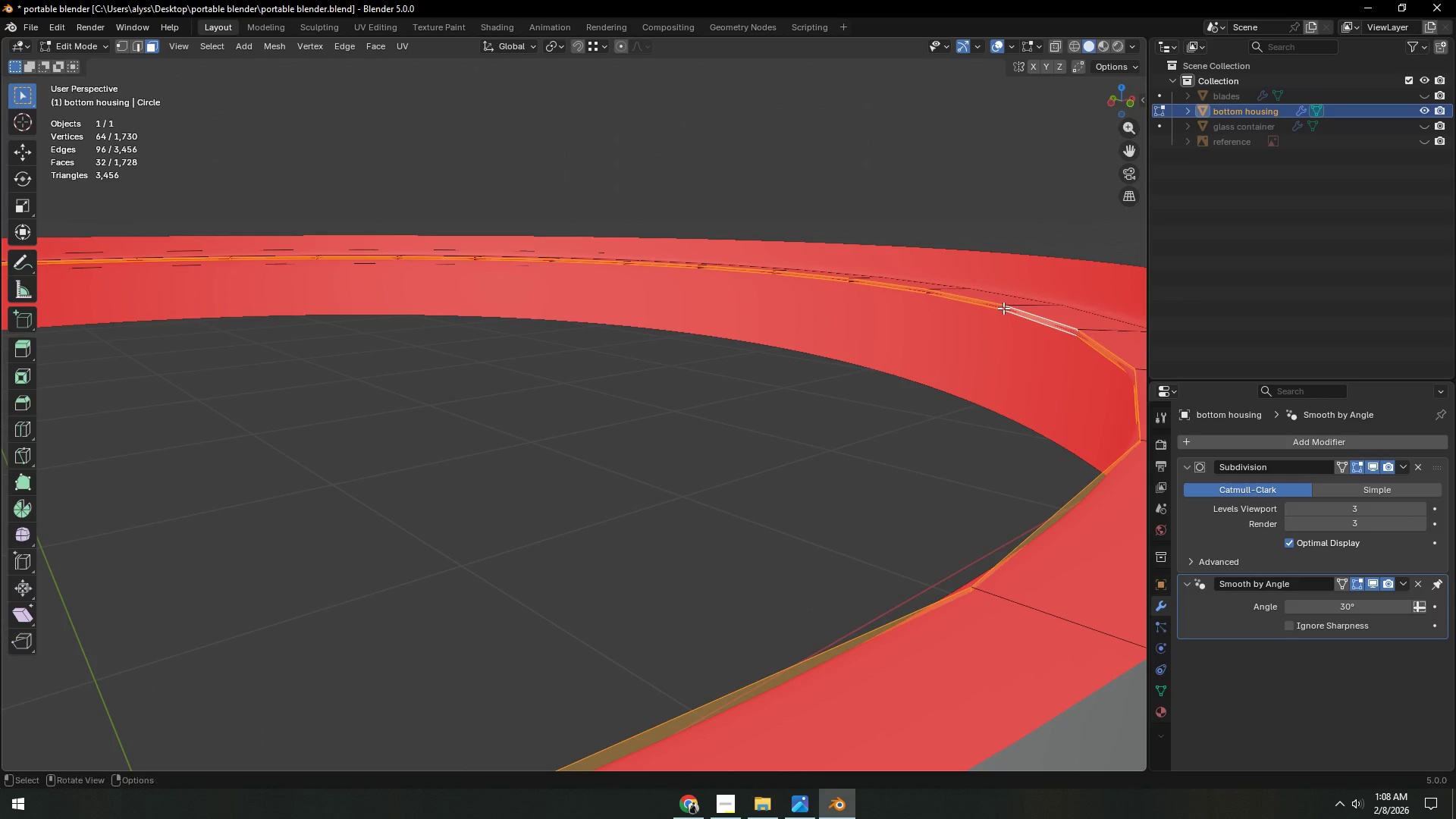 
 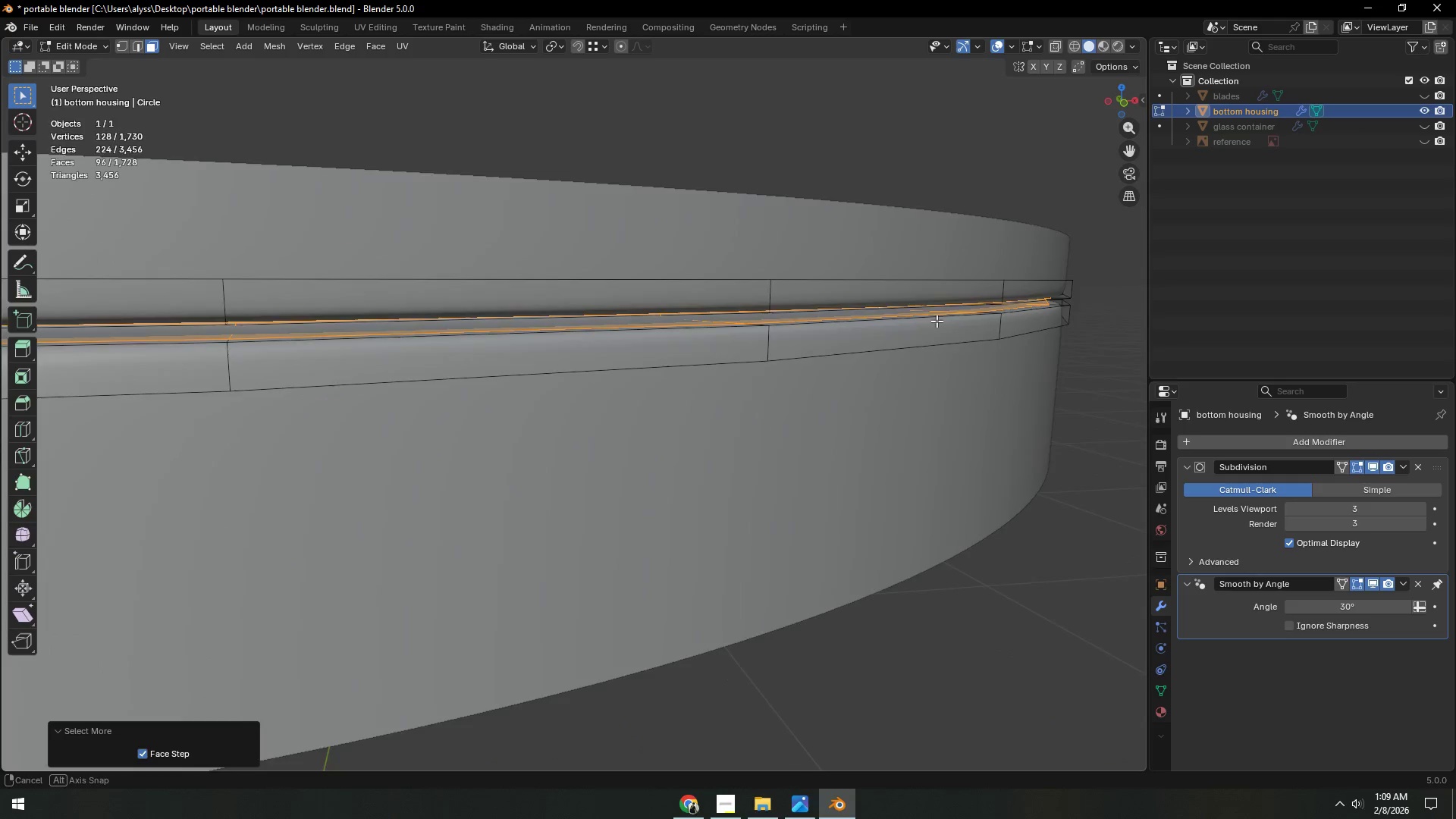 
 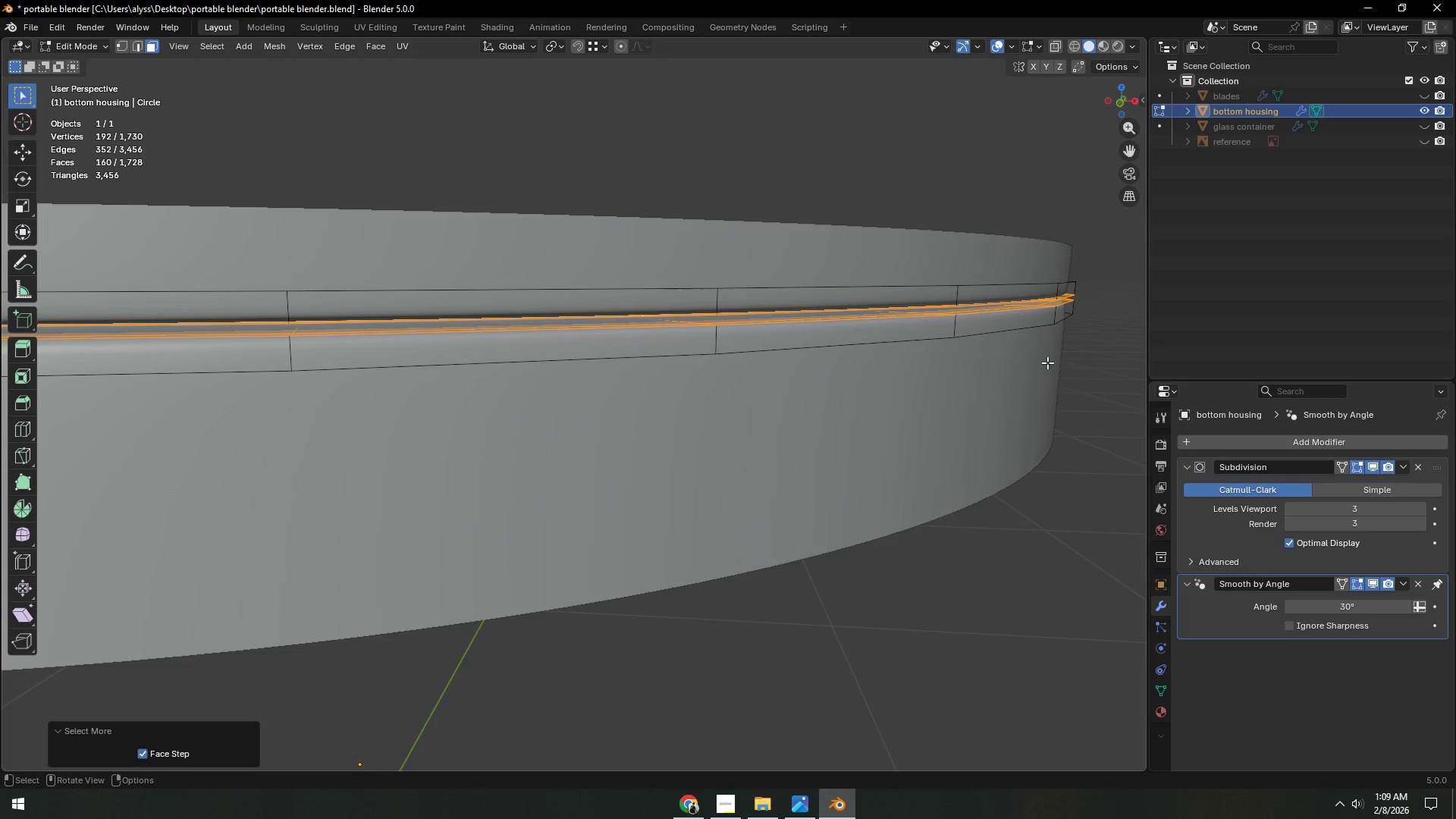 
key(Backquote)
 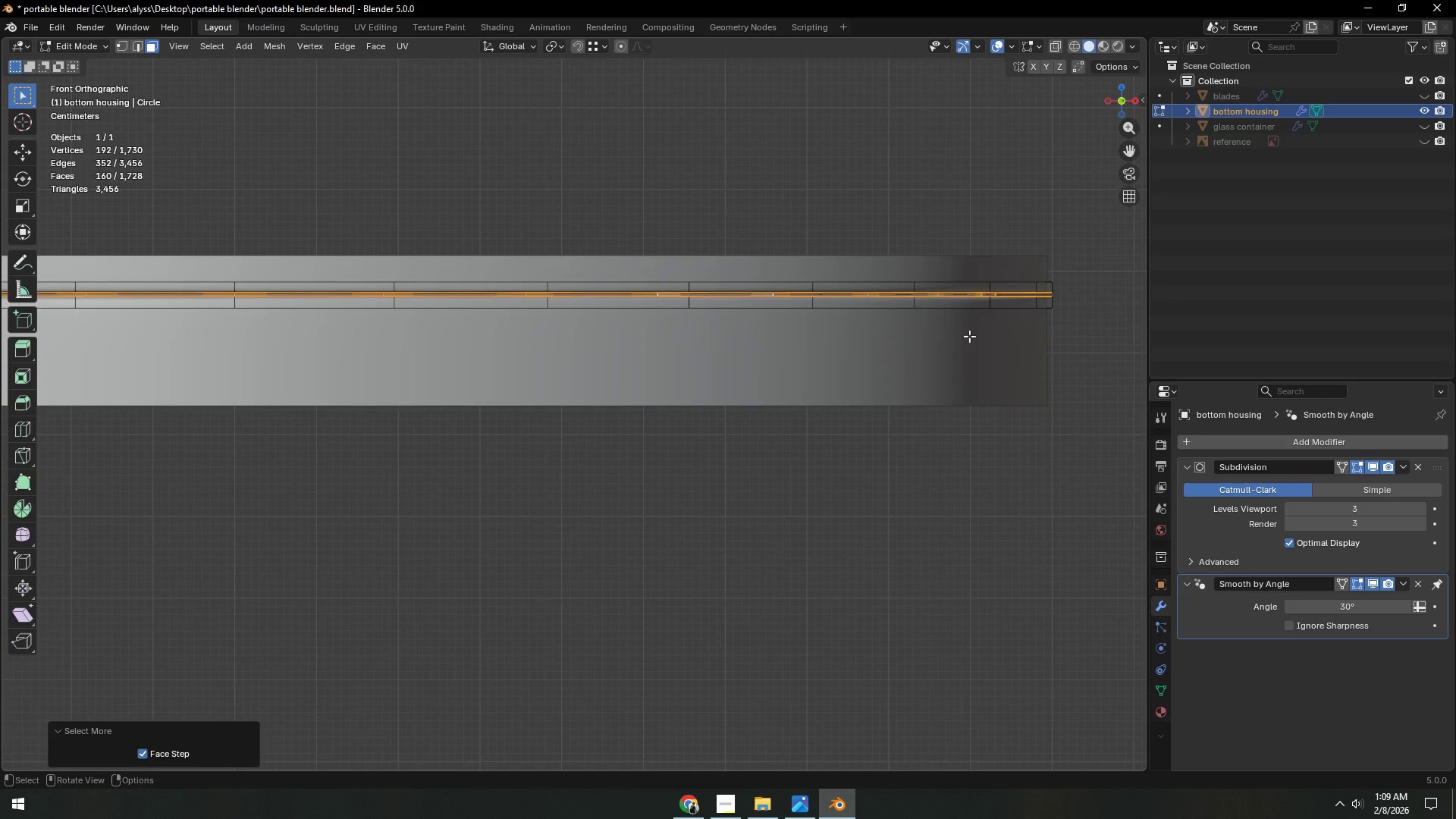 
hold_key(key=ShiftLeft, duration=0.41)
 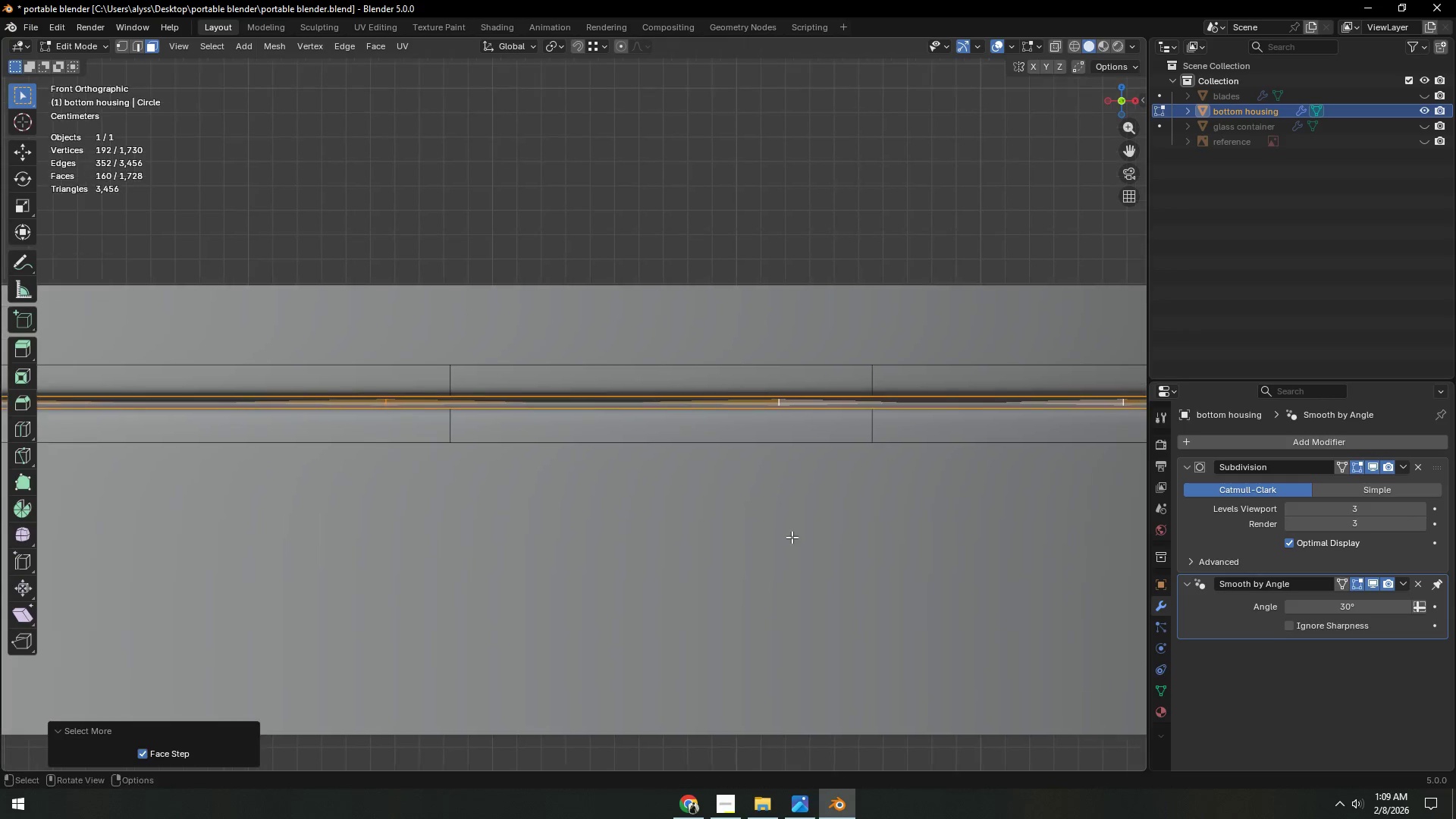 
scroll: coordinate [792, 534], scroll_direction: up, amount: 16.0
 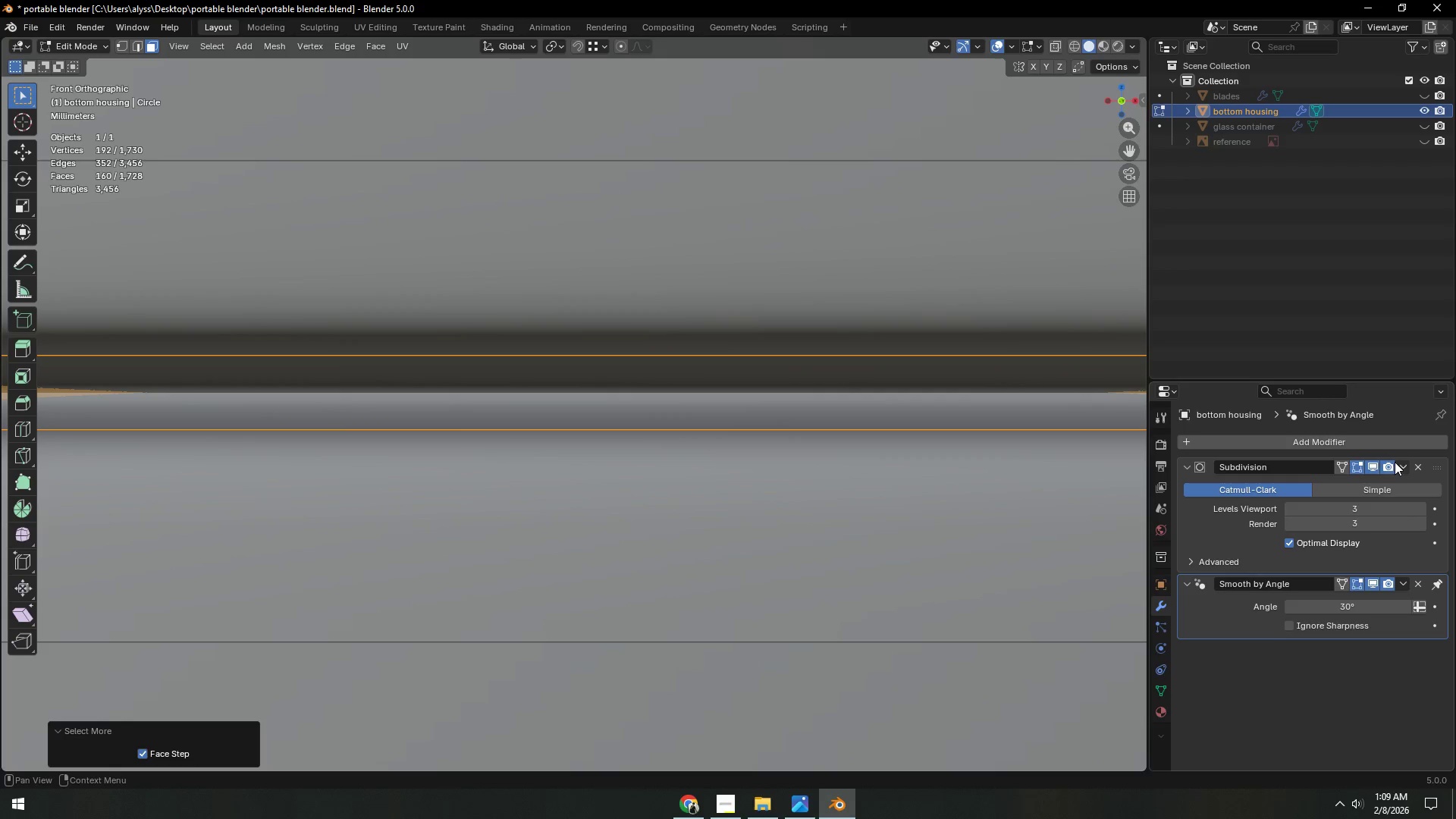 
left_click([1373, 465])
 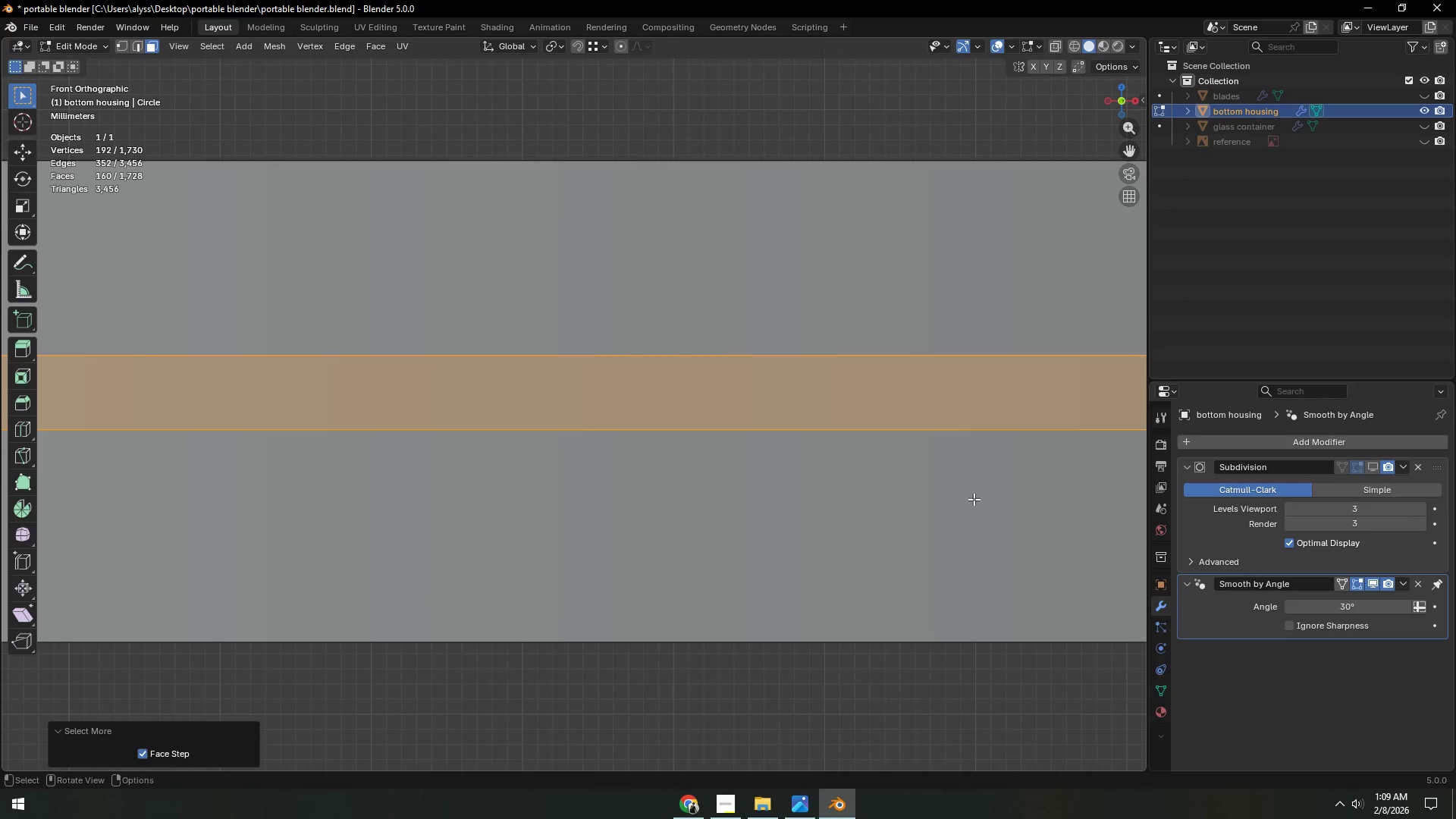 
type(sz)
 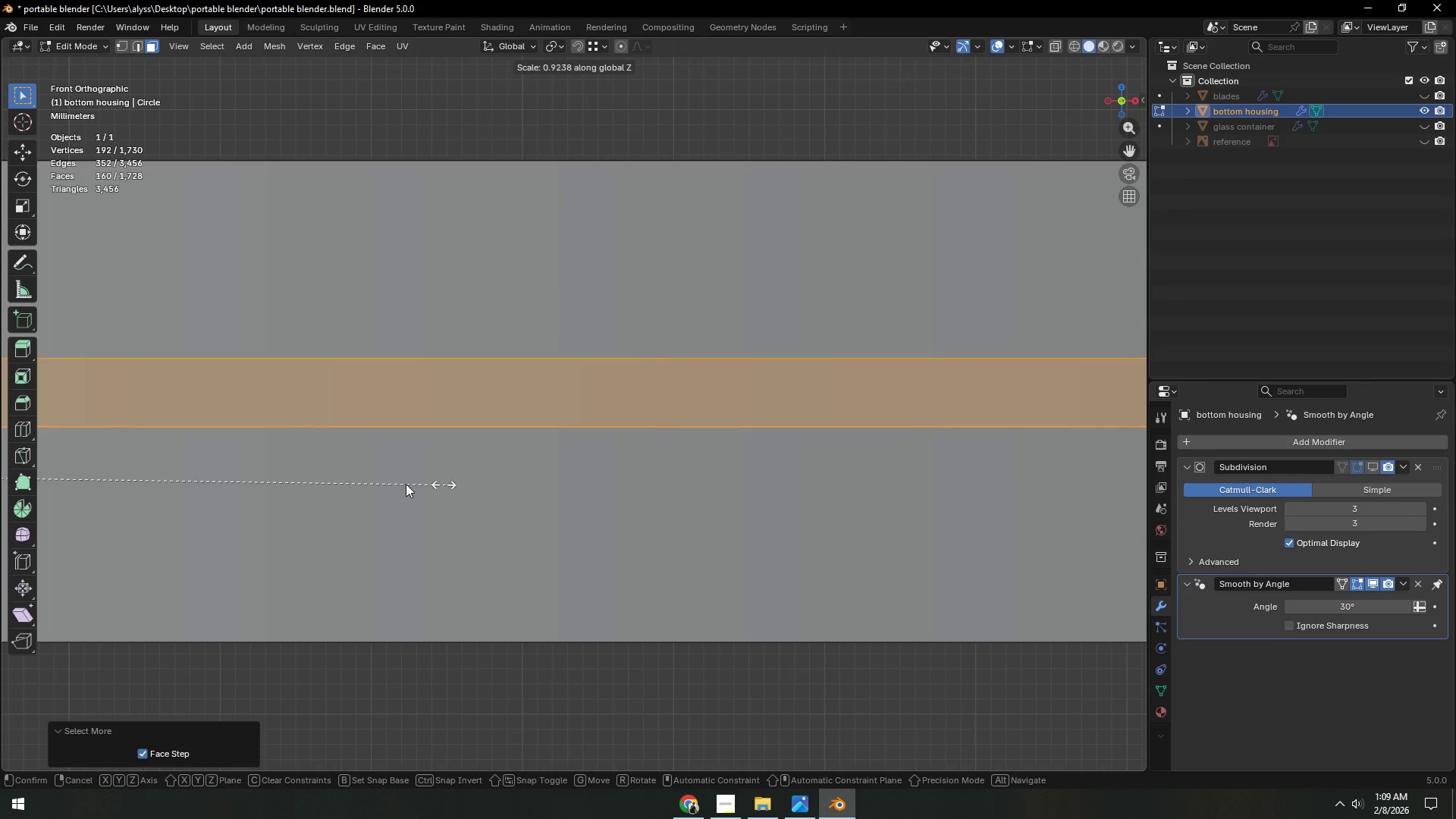 
left_click([83, 507])
 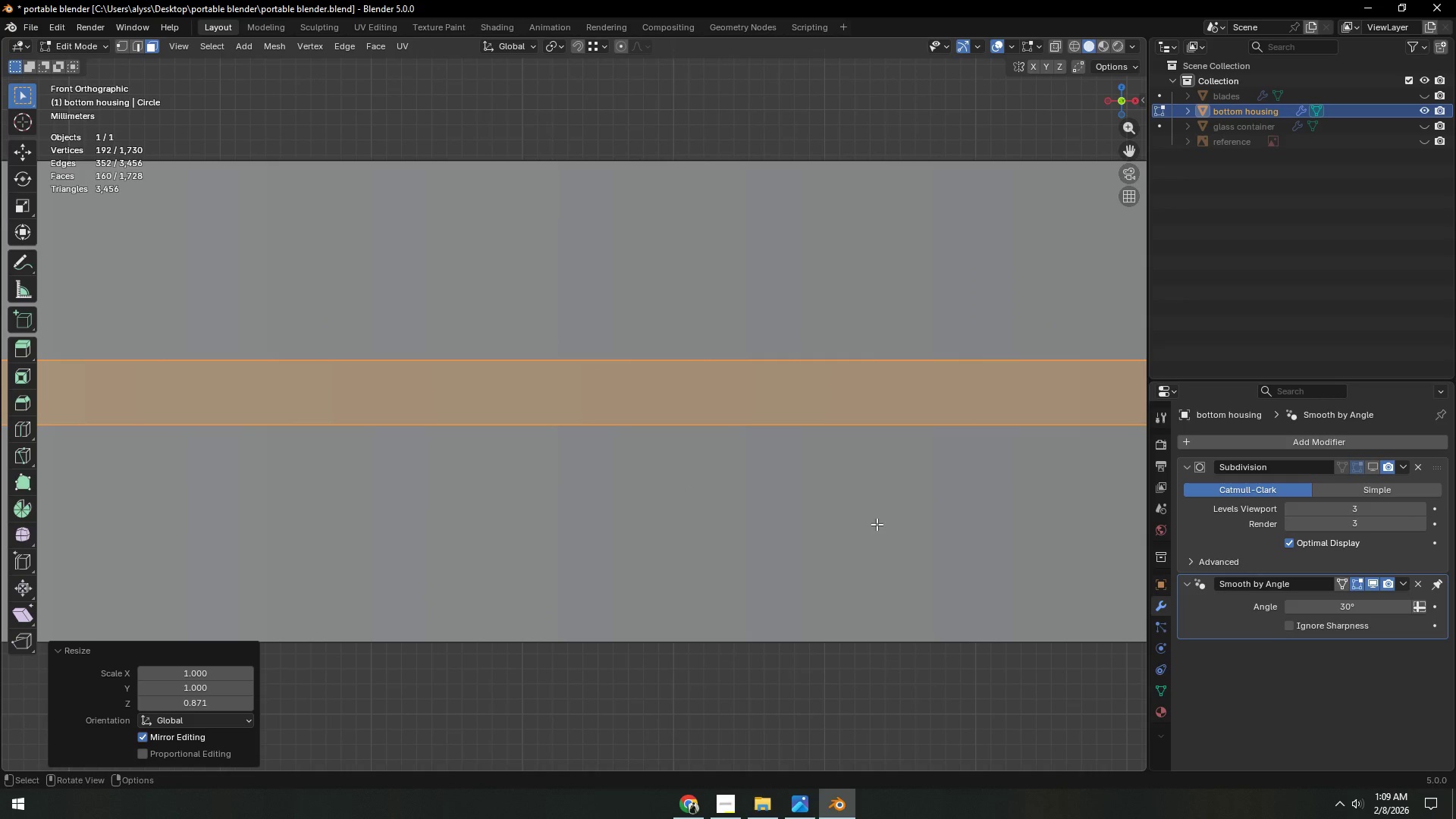 
key(S)
 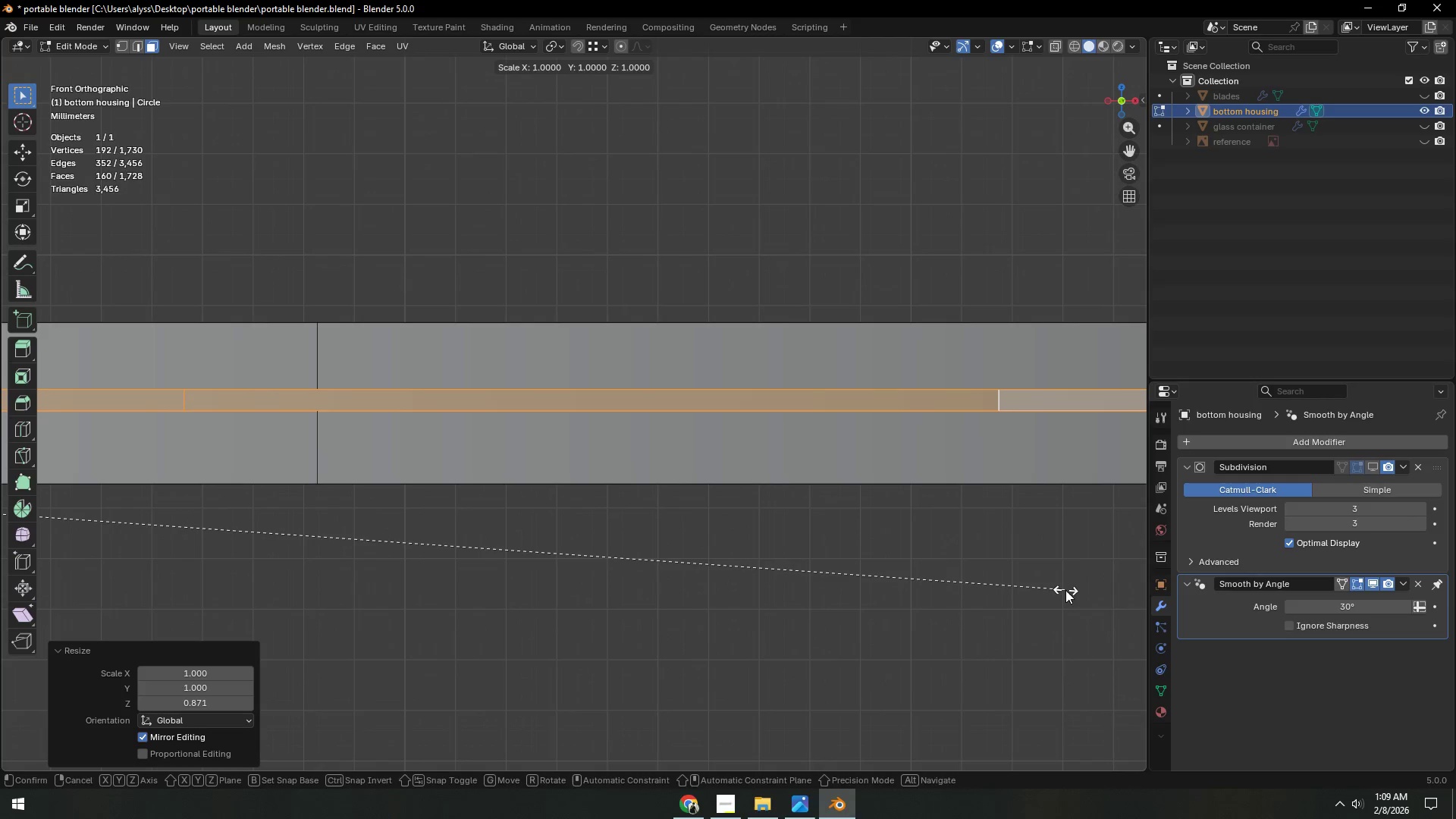 
scroll: coordinate [889, 531], scroll_direction: down, amount: 6.0
 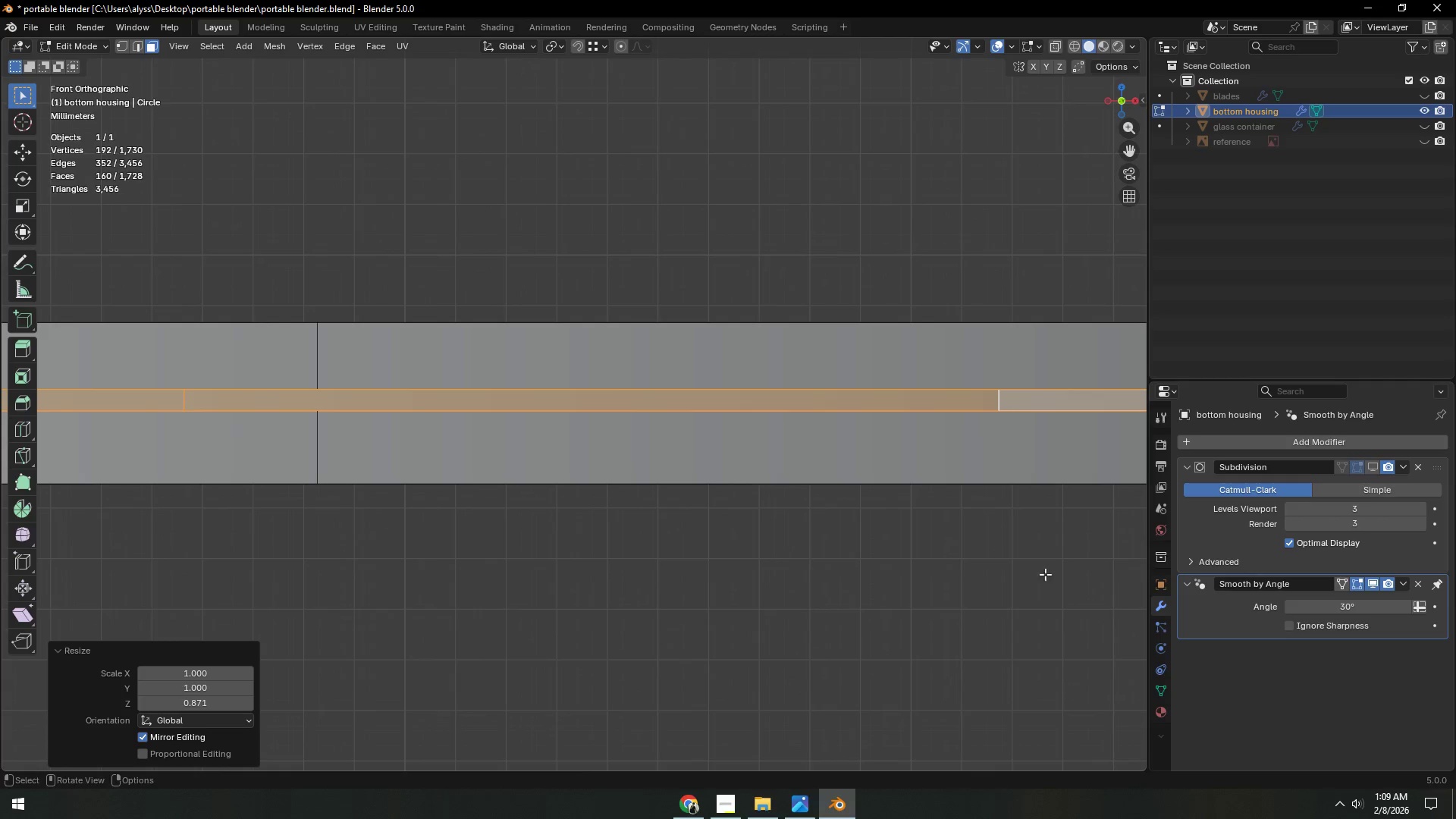 
key(Z)
 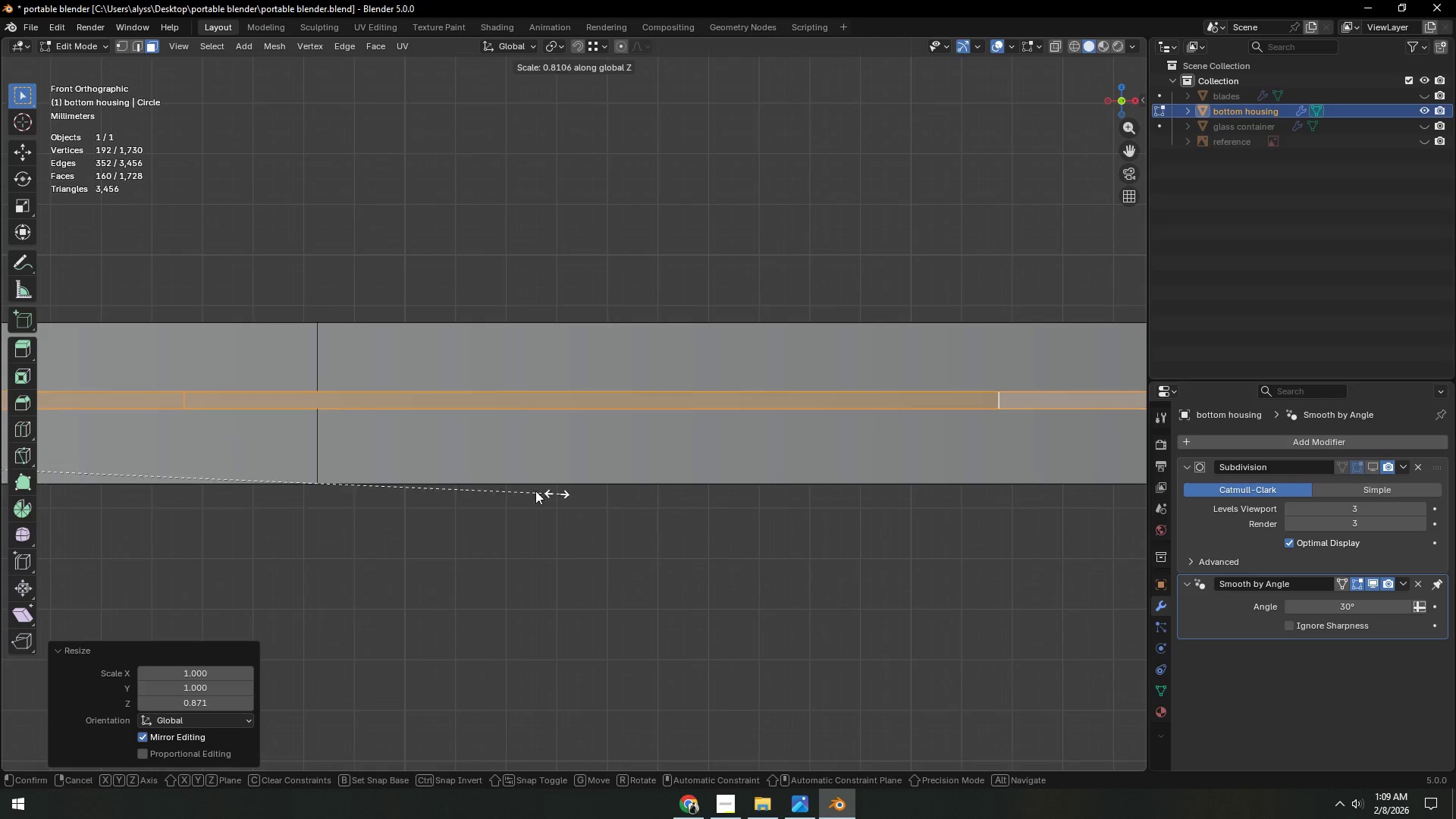 
left_click([304, 452])
 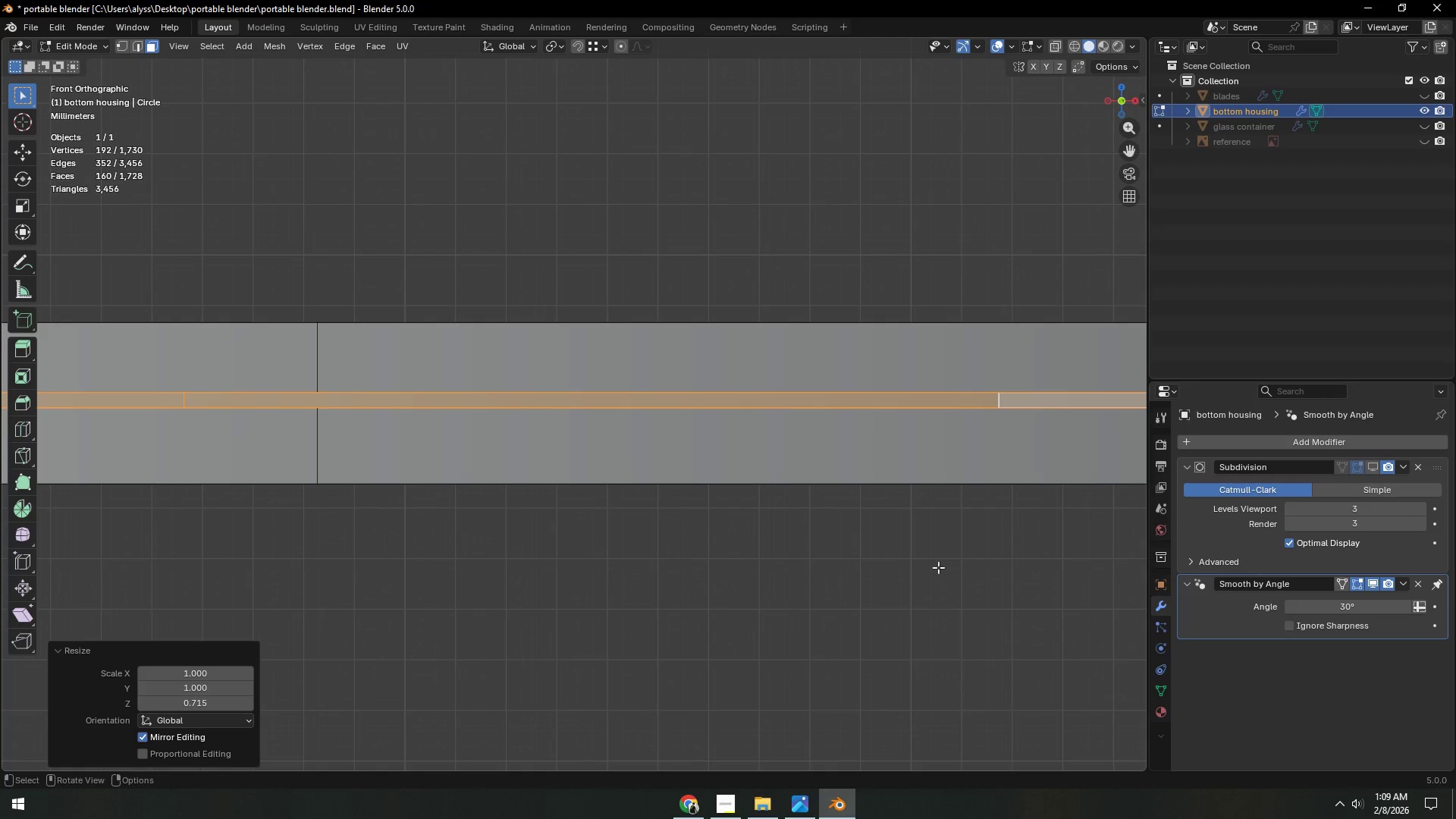 
type(sz)
 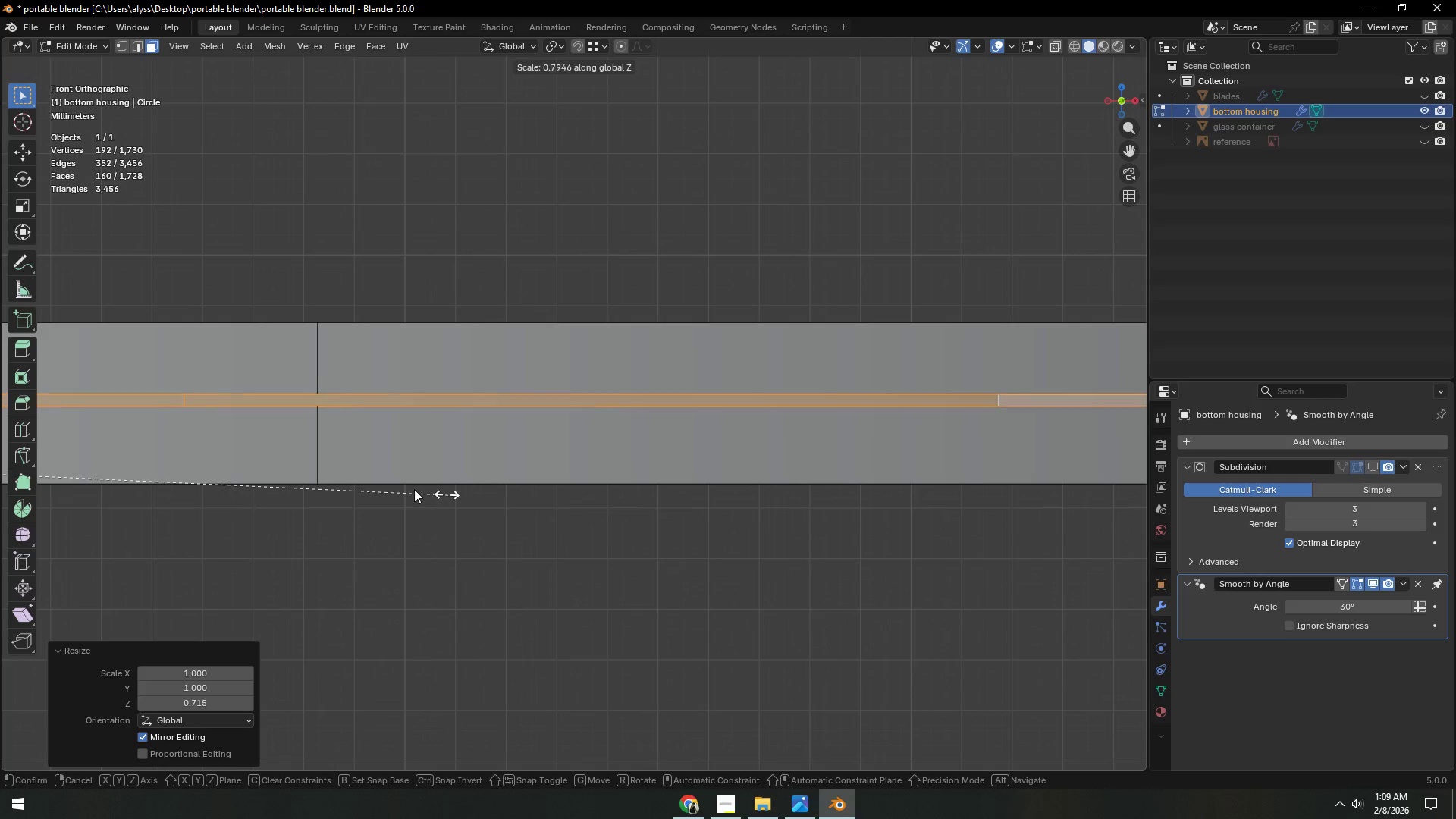 
left_click([332, 473])
 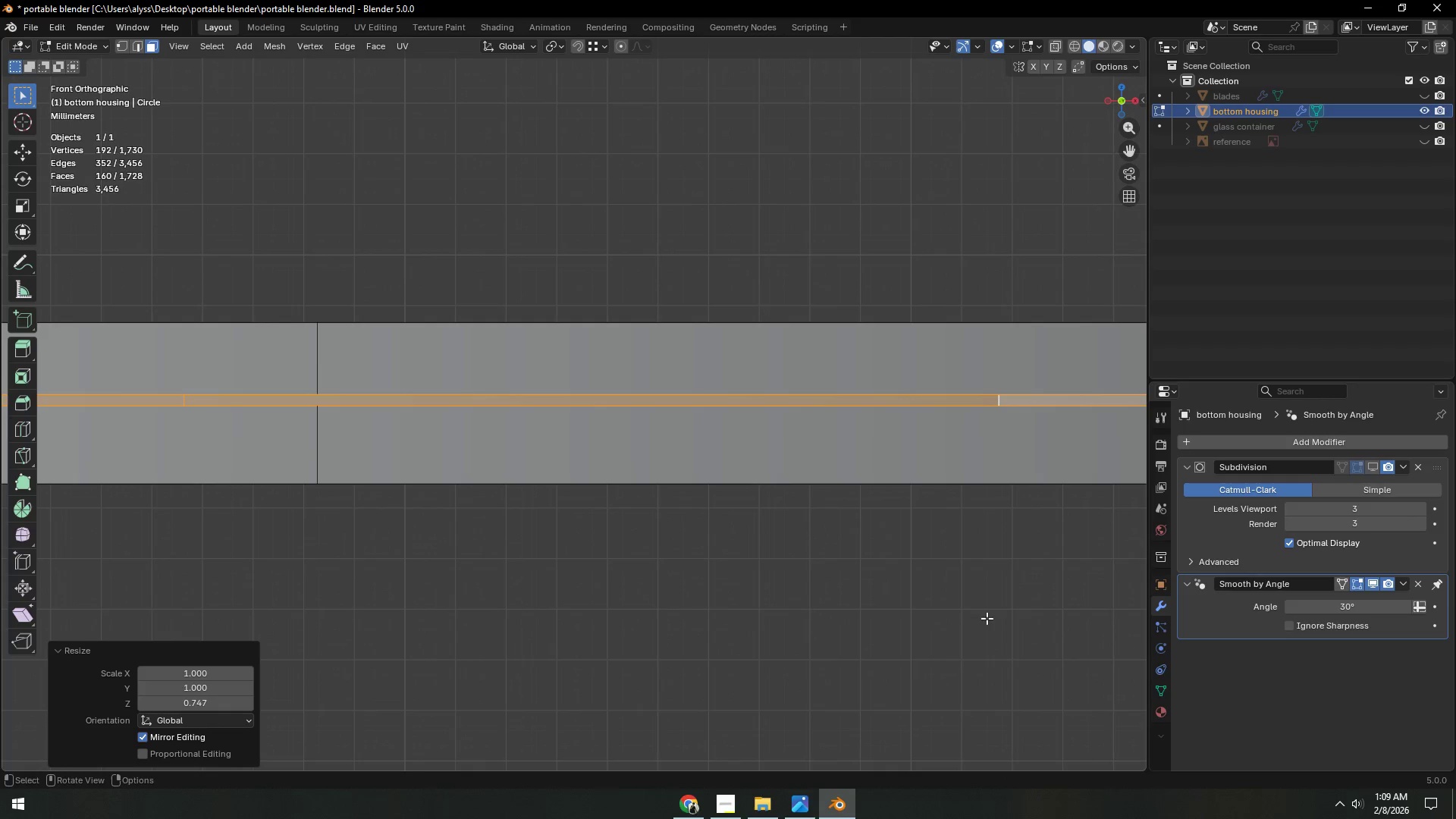 
type(sz)
 